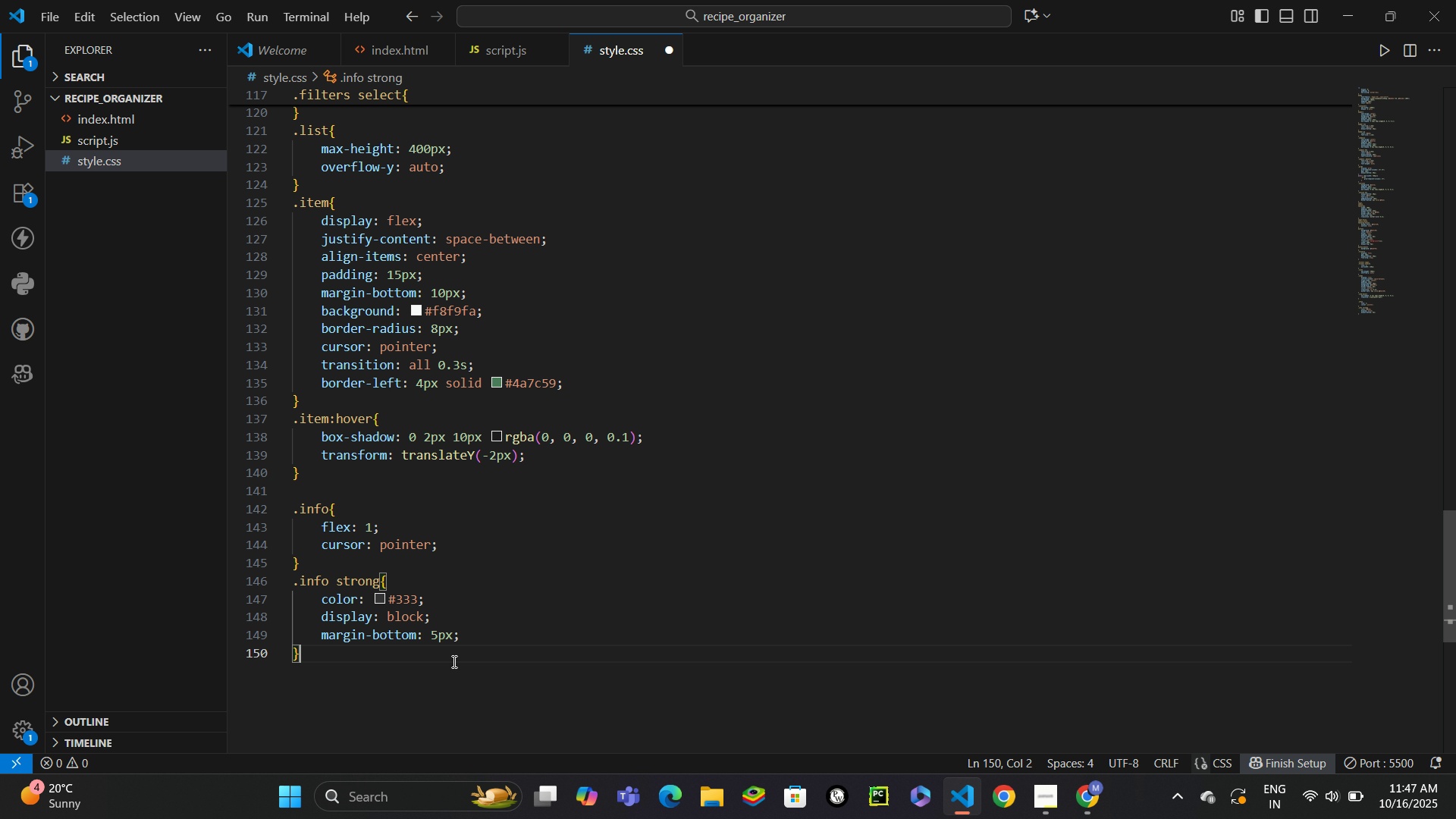 
key(Enter)
 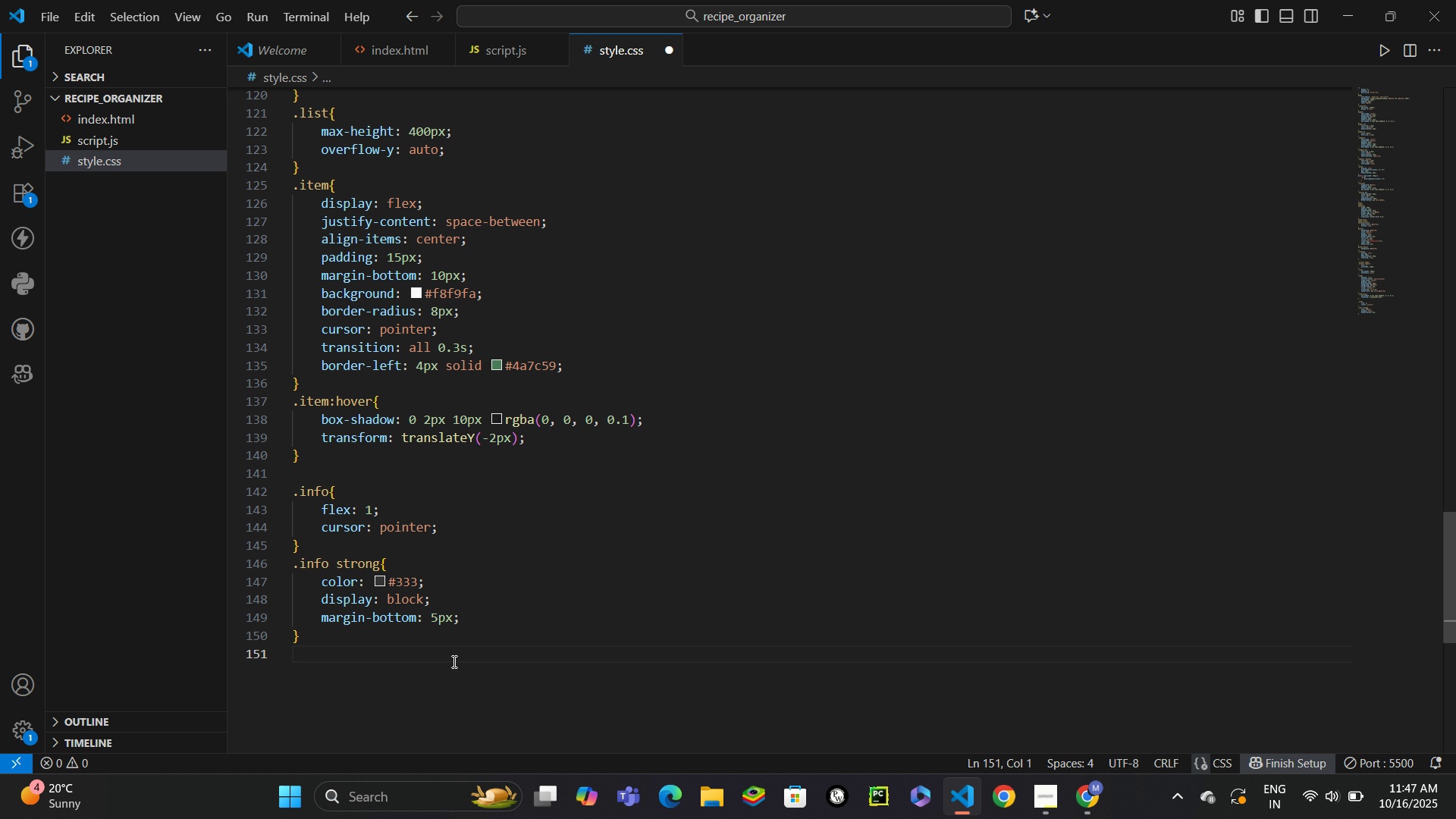 
type(.info small{)
 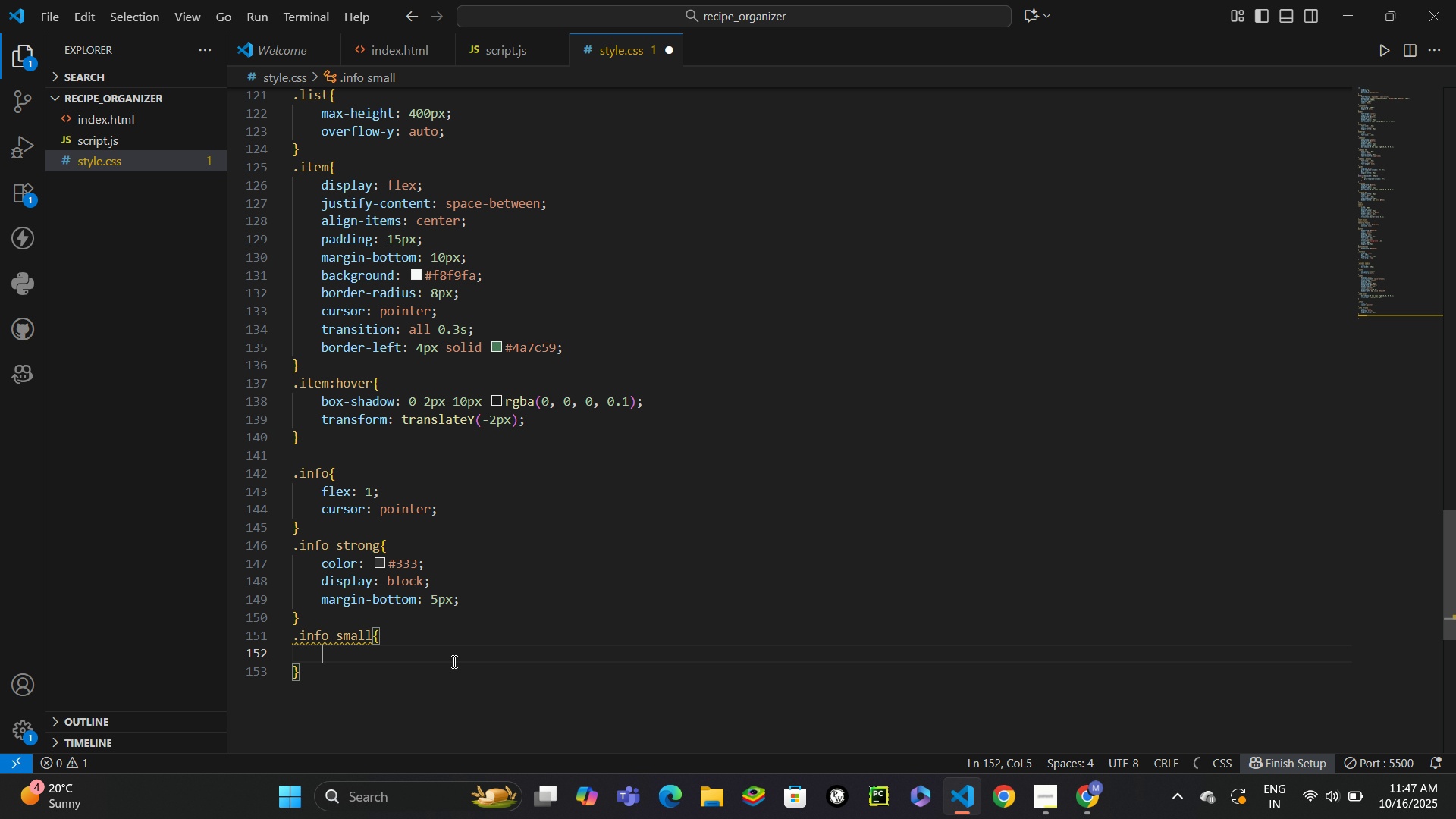 
 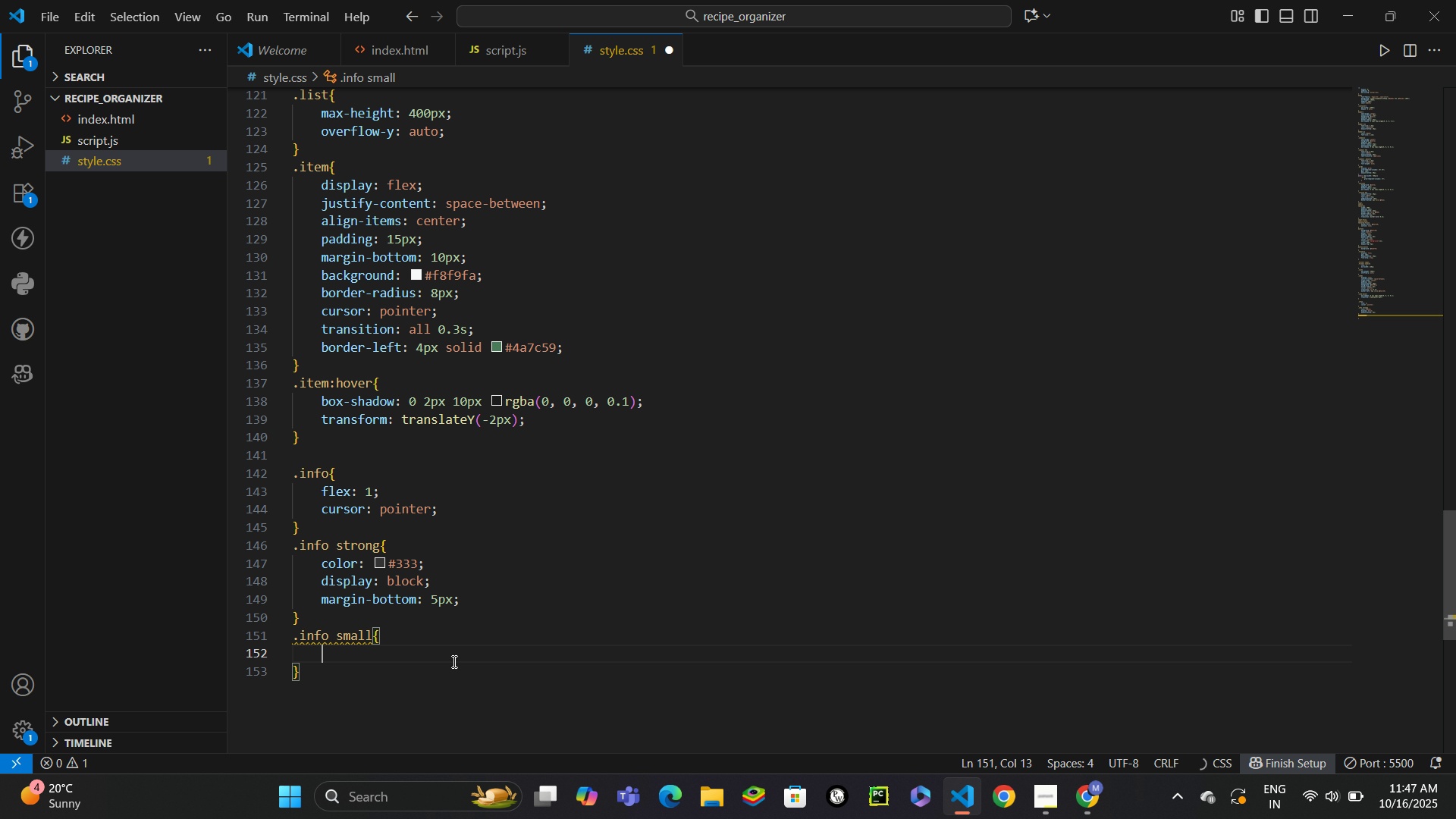 
key(Enter)
 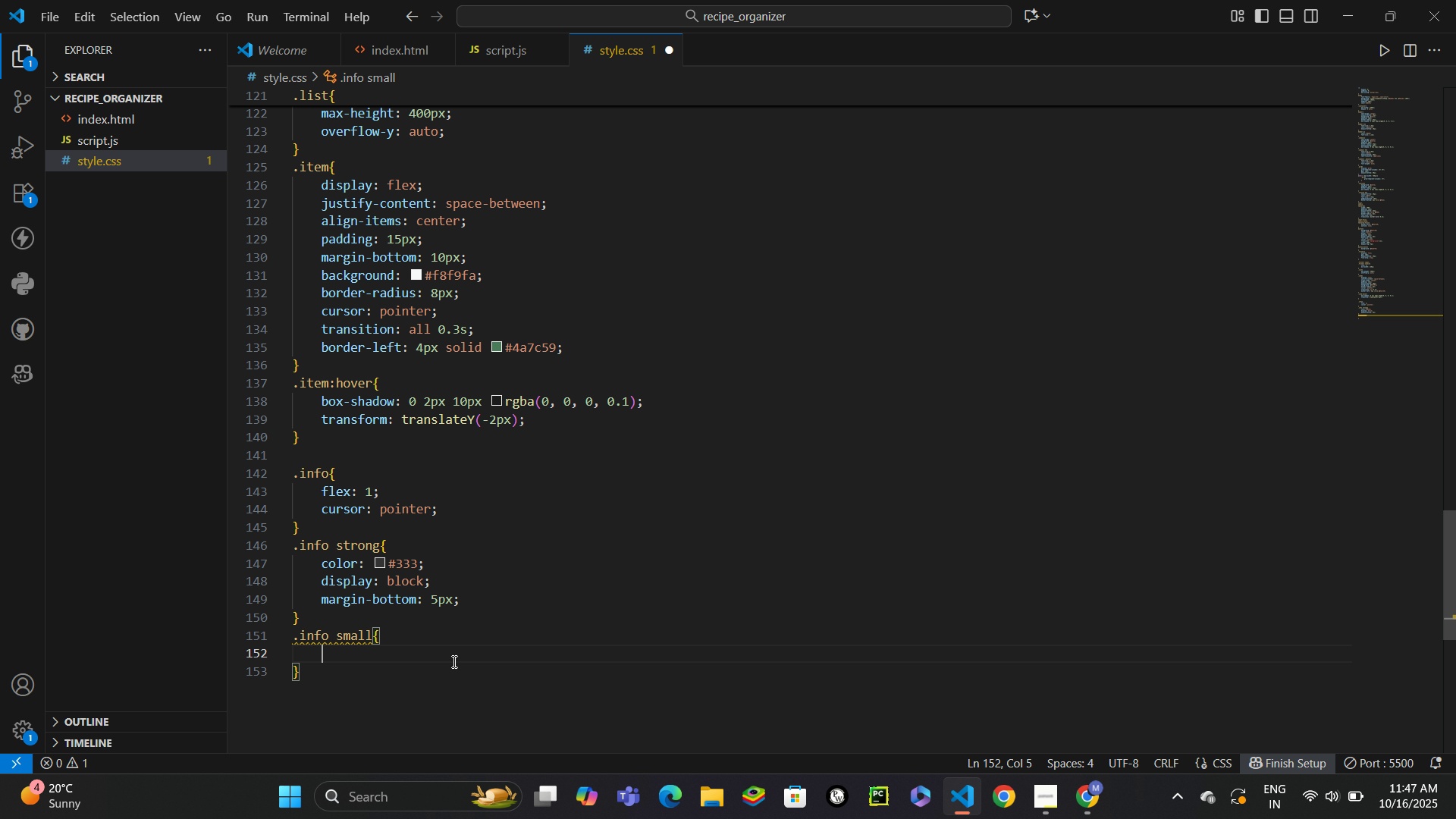 
type(color)
 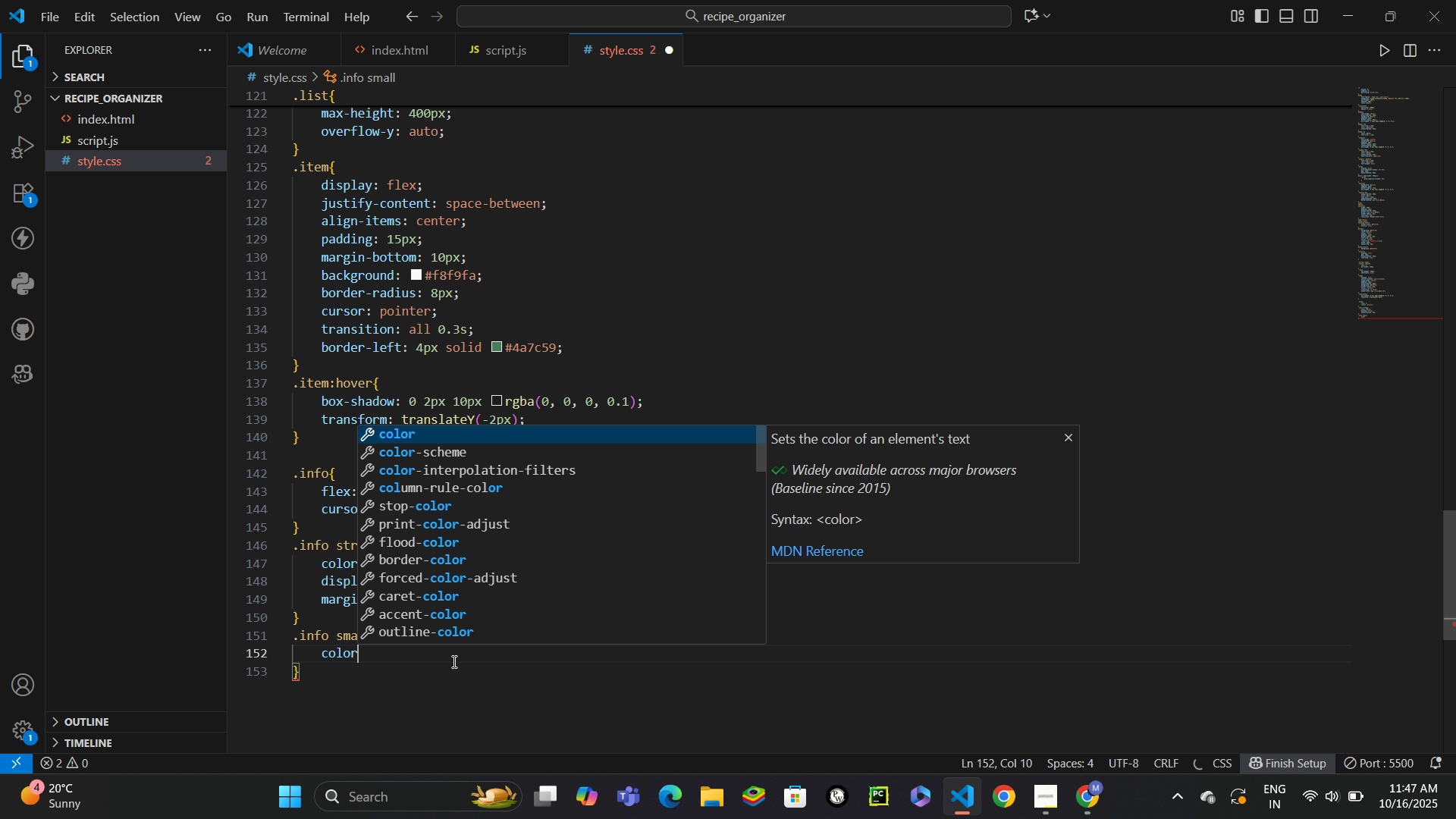 
key(Enter)
 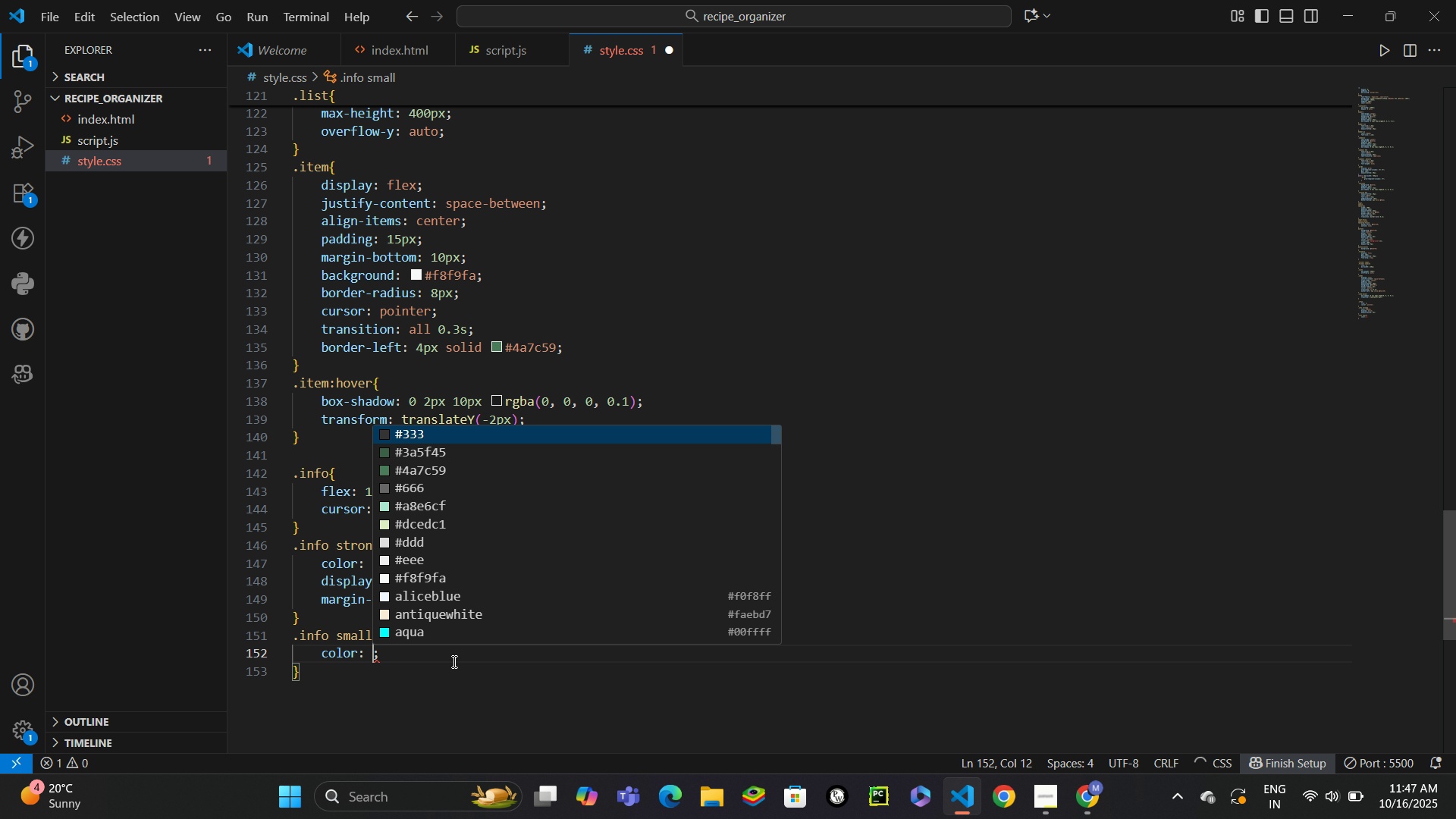 
type(#666)
 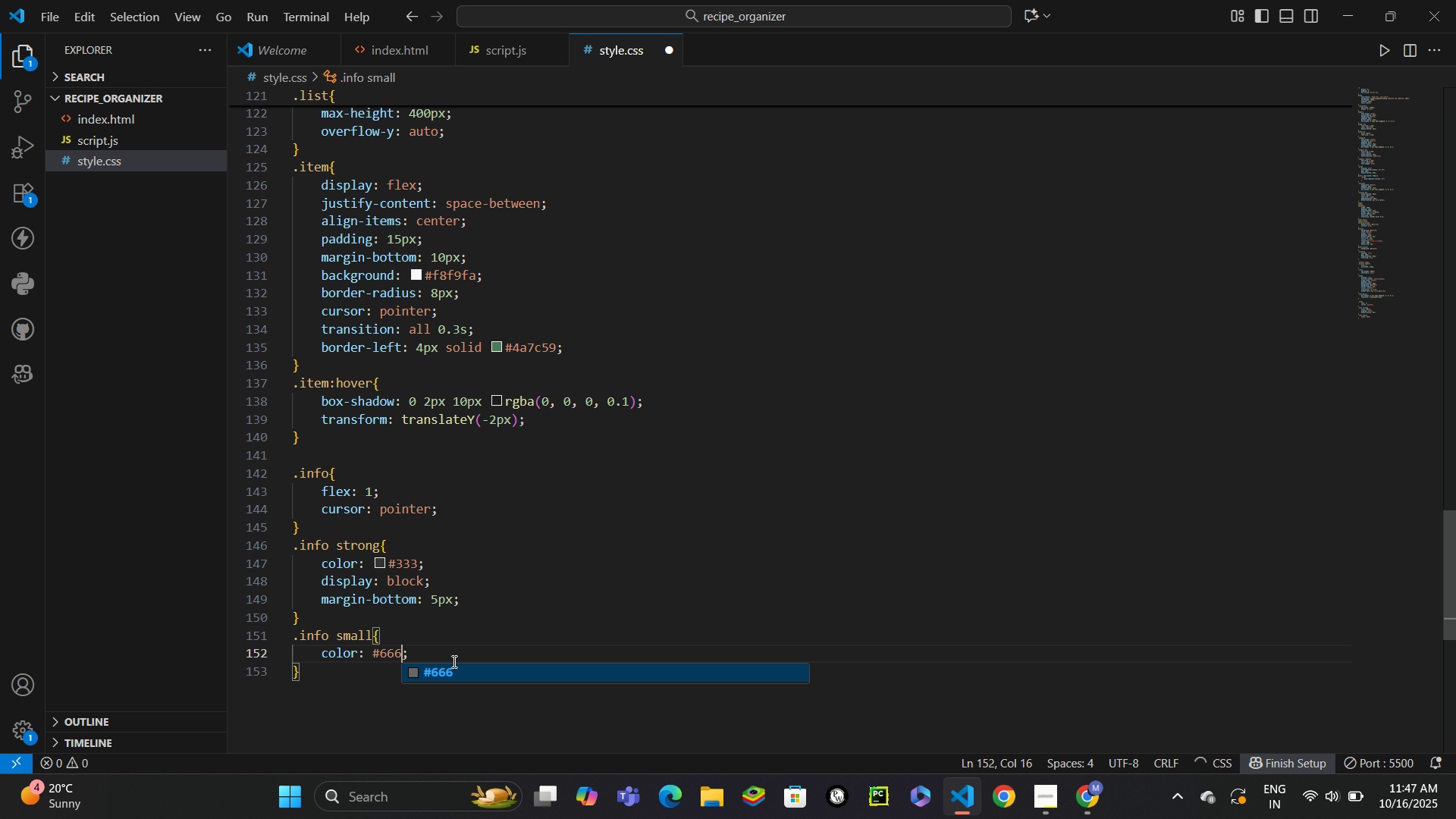 
key(Control+ControlLeft)
 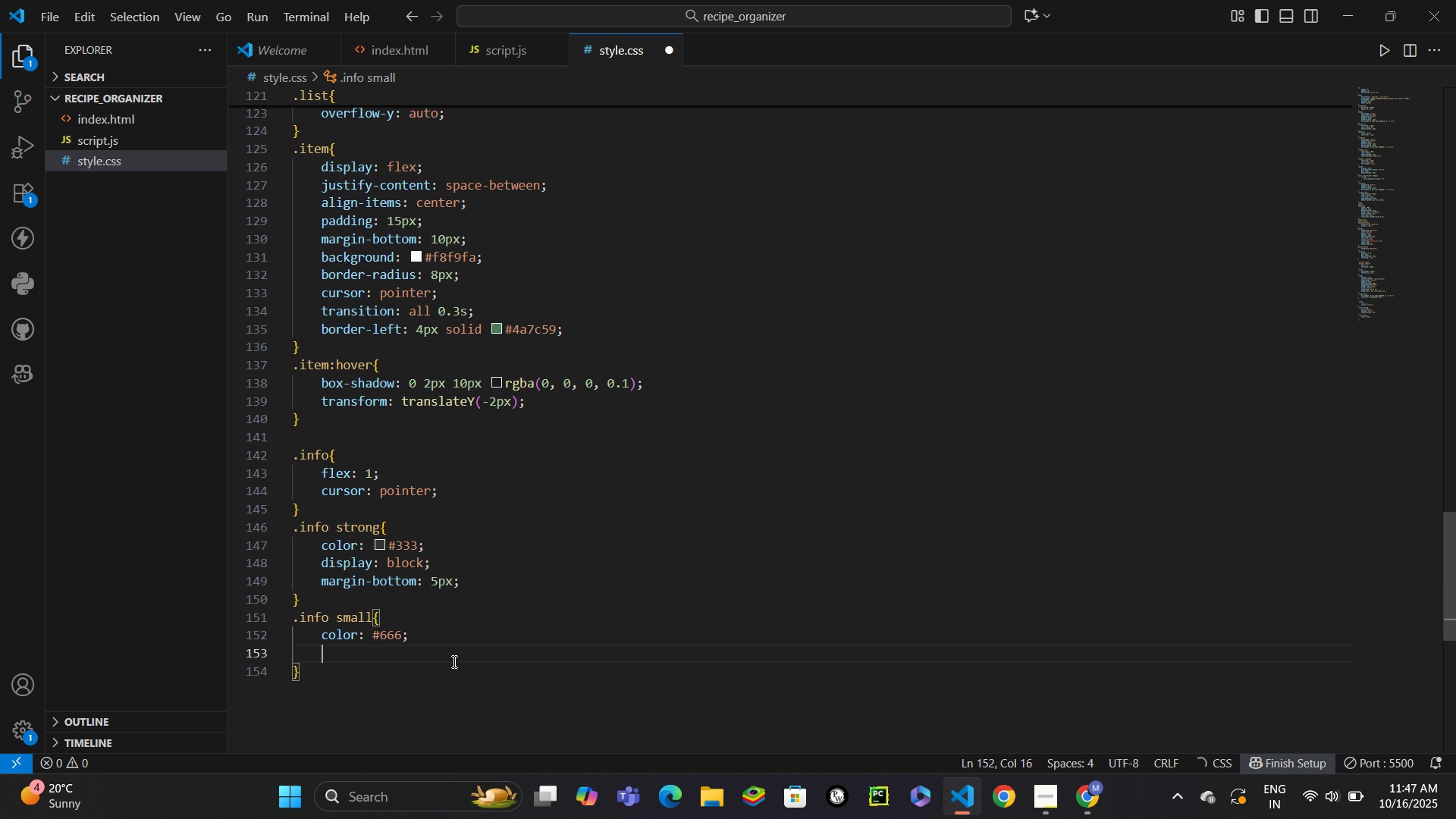 
key(Control+Enter)
 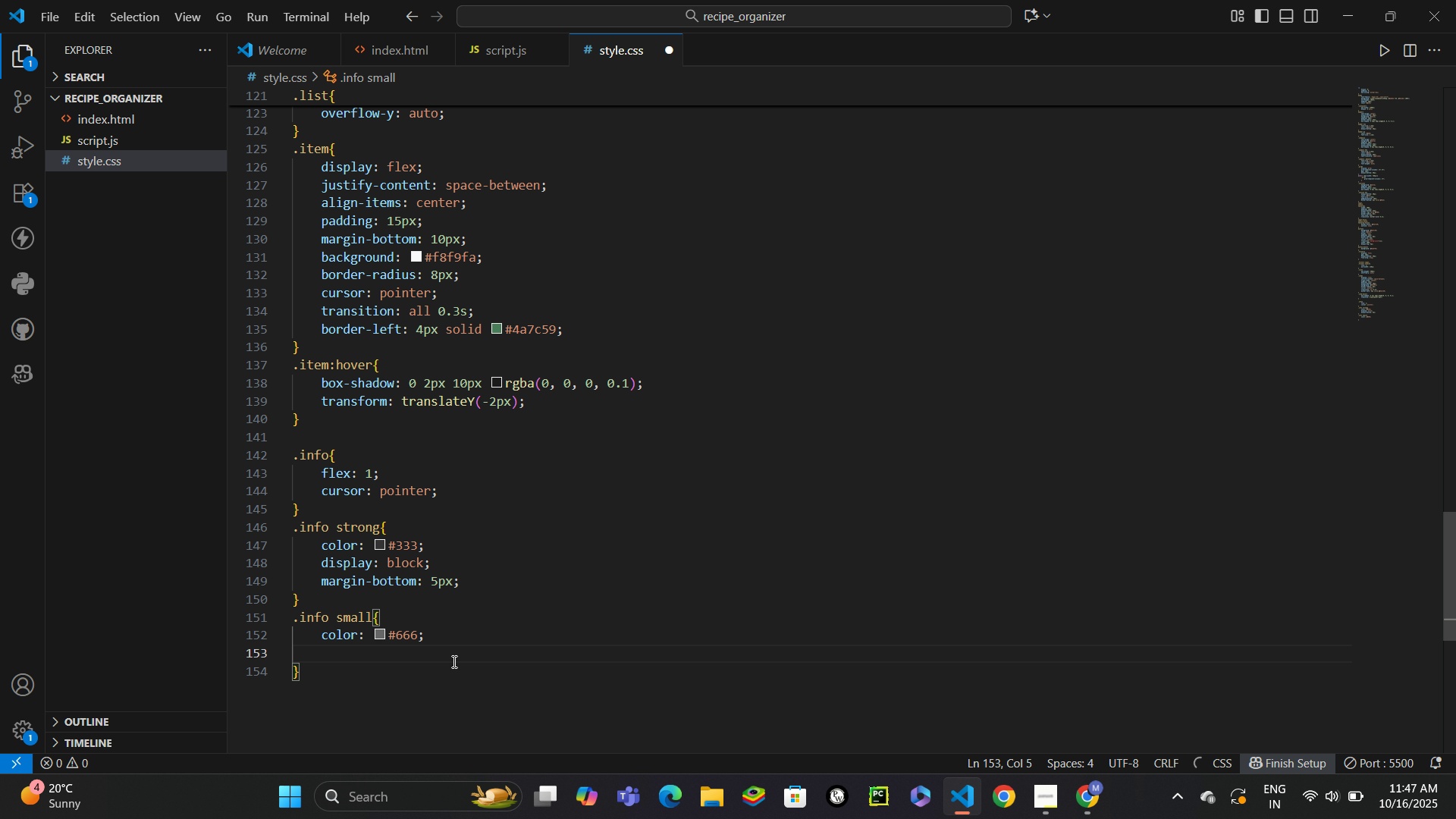 
type(disp)
 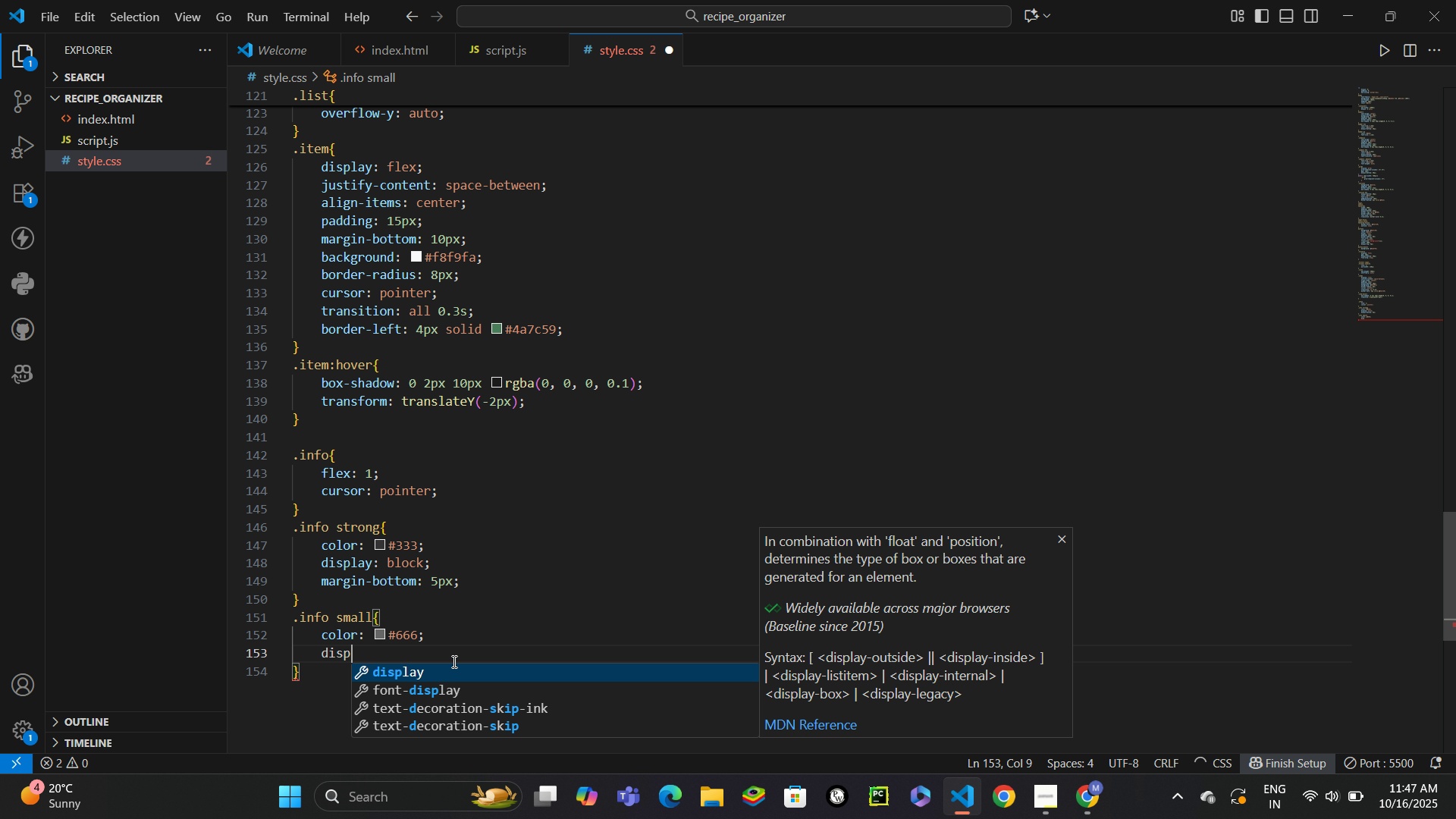 
key(Enter)
 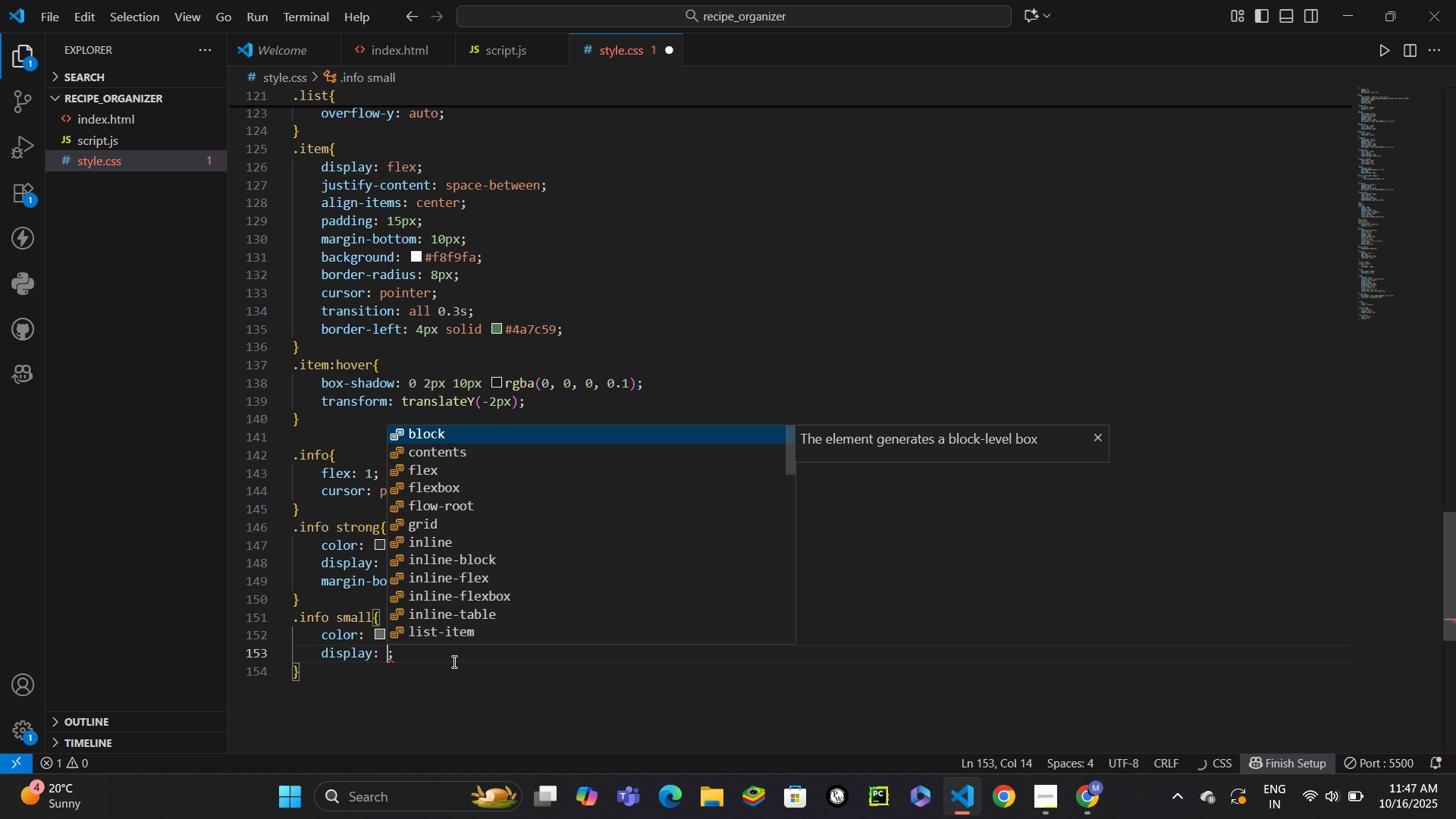 
type(bl)
 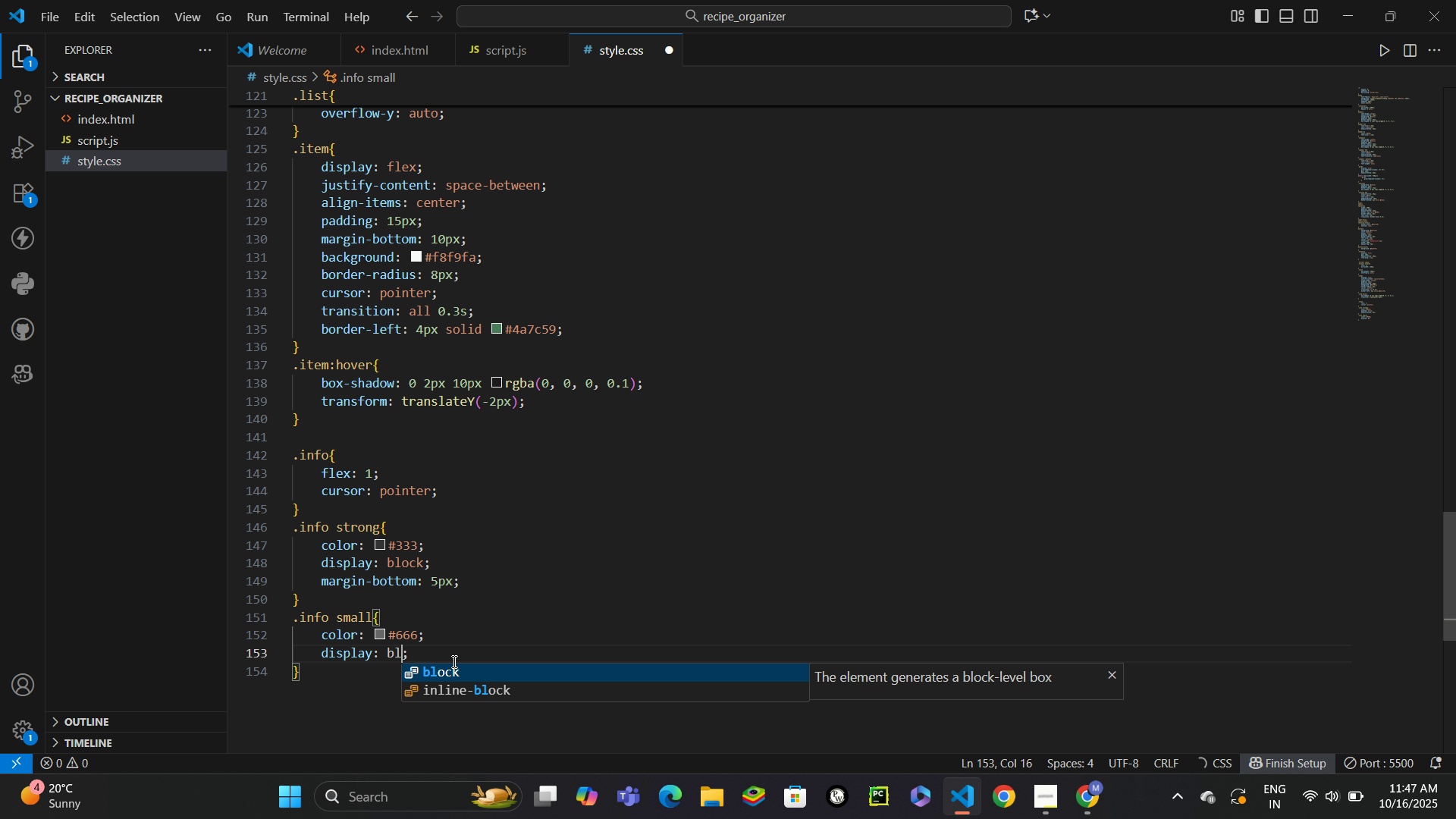 
key(Enter)
 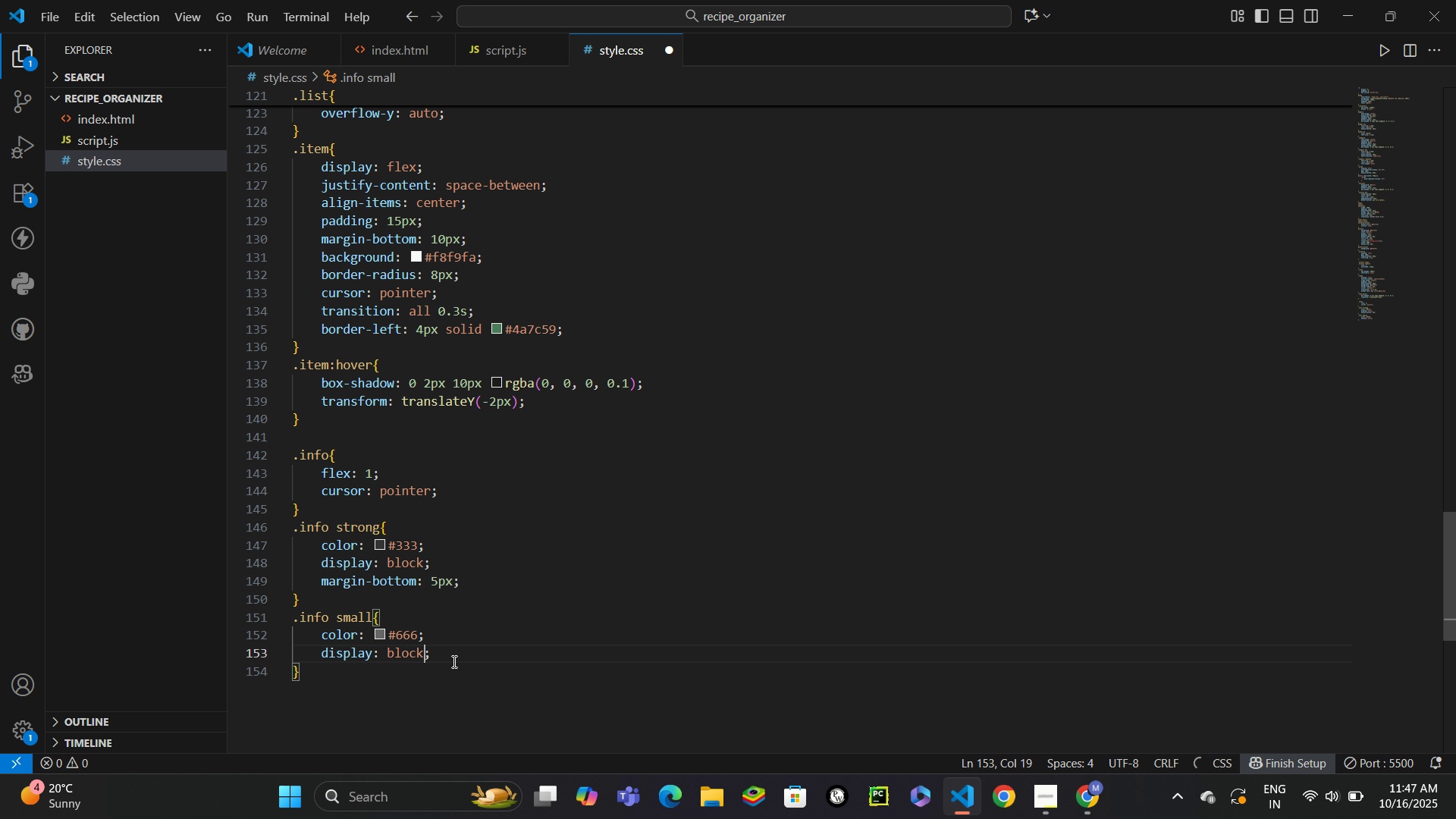 
key(Control+ControlLeft)
 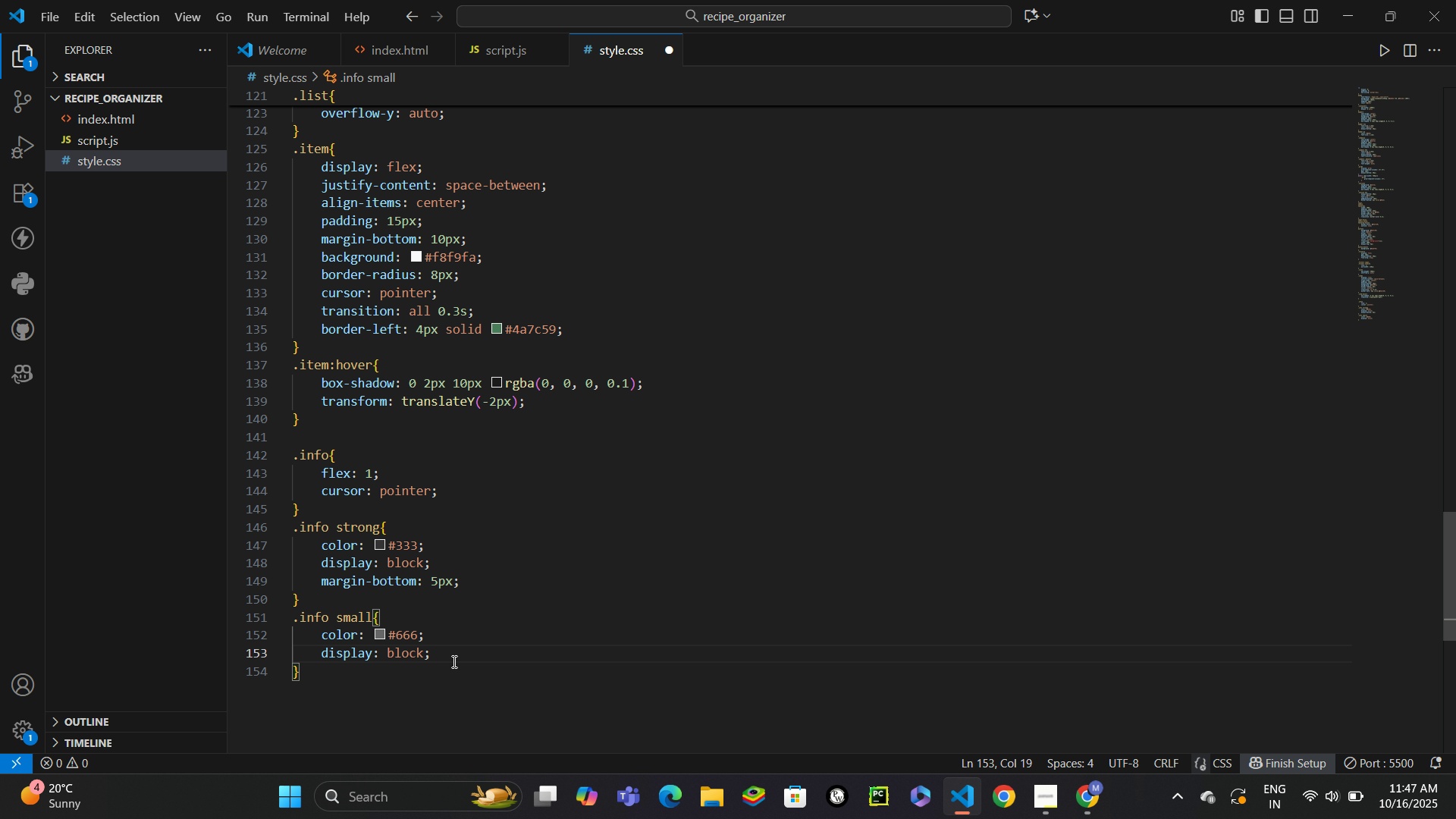 
key(Control+Enter)
 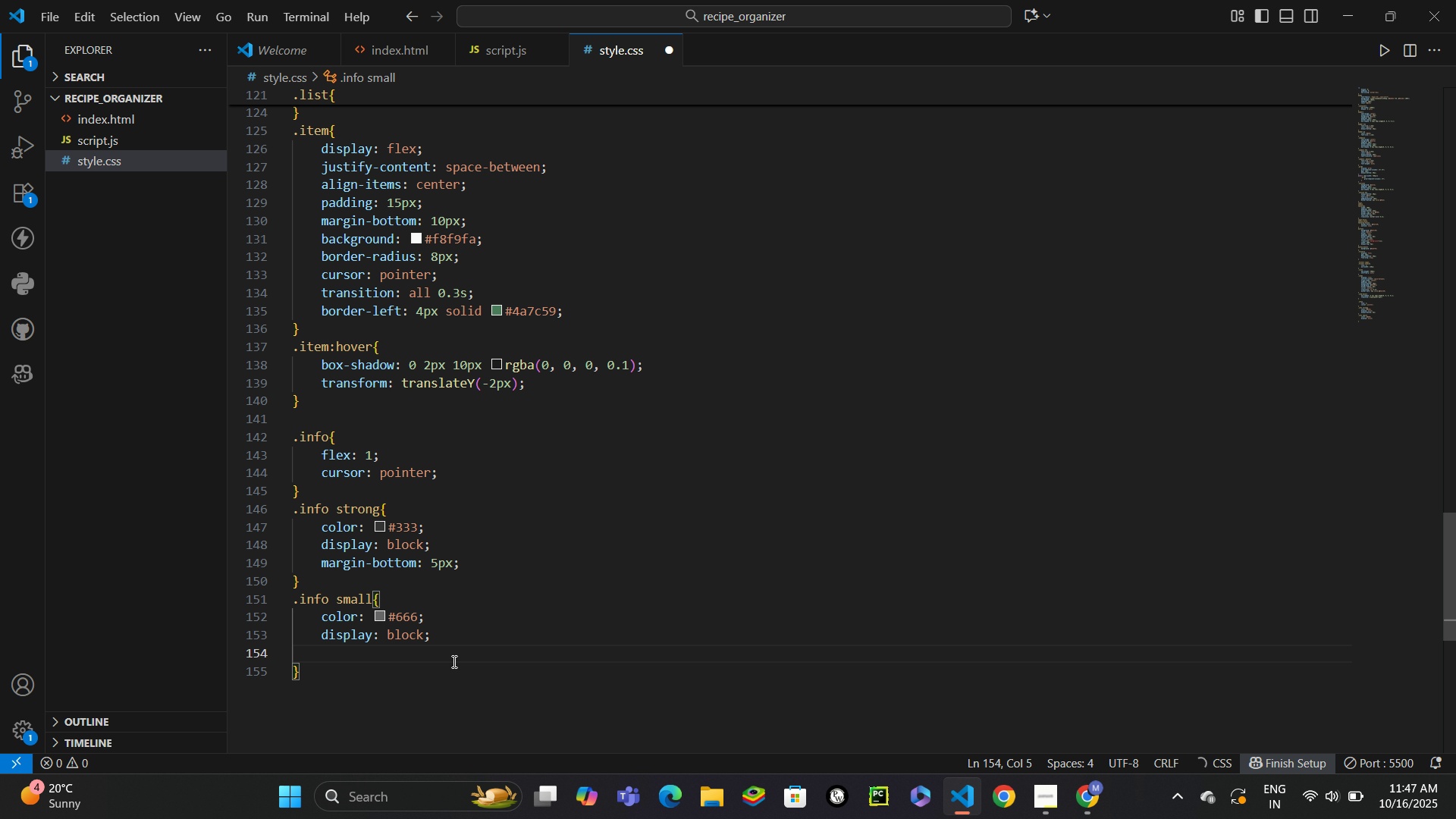 
type(mb)
 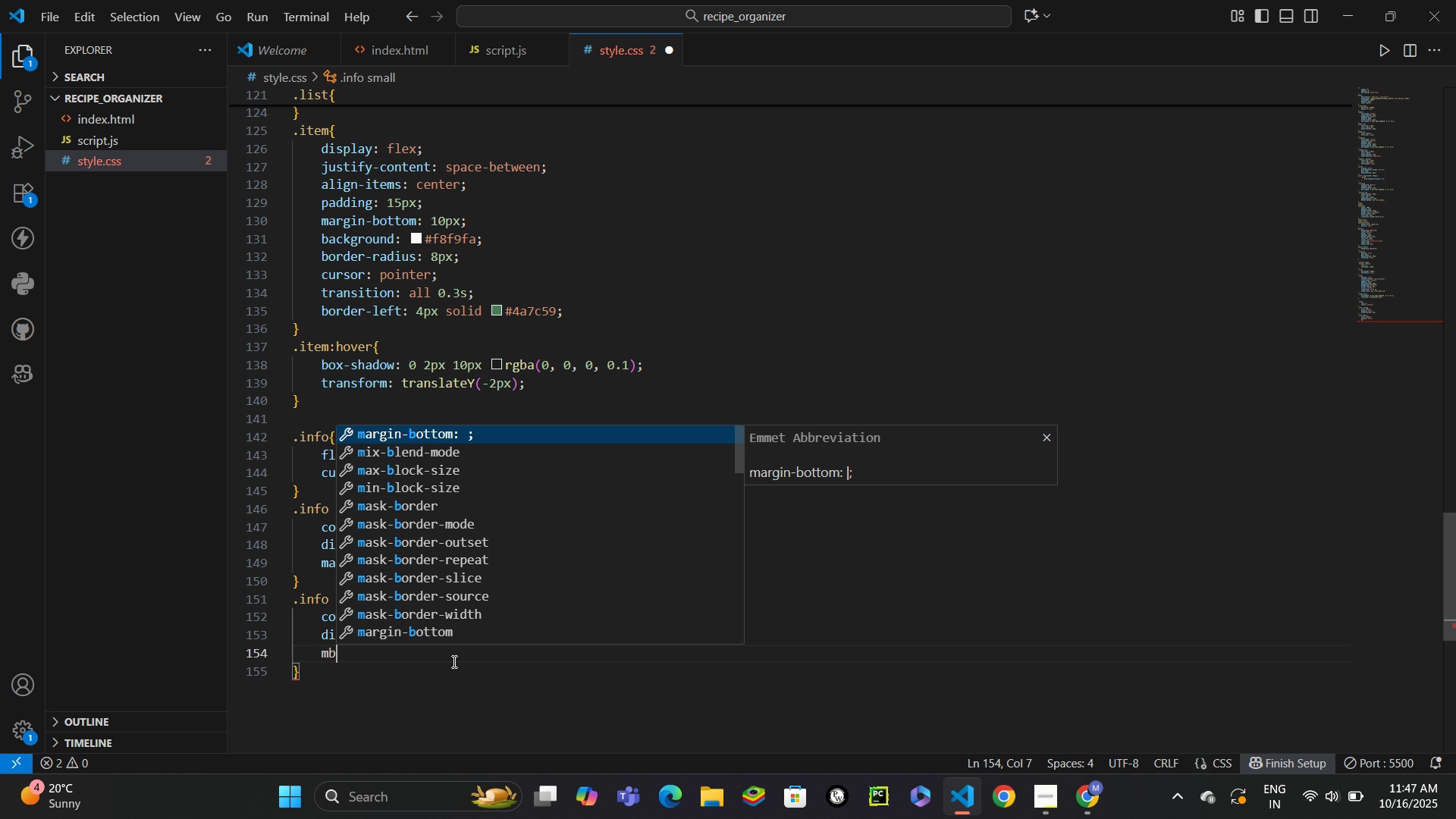 
key(Enter)
 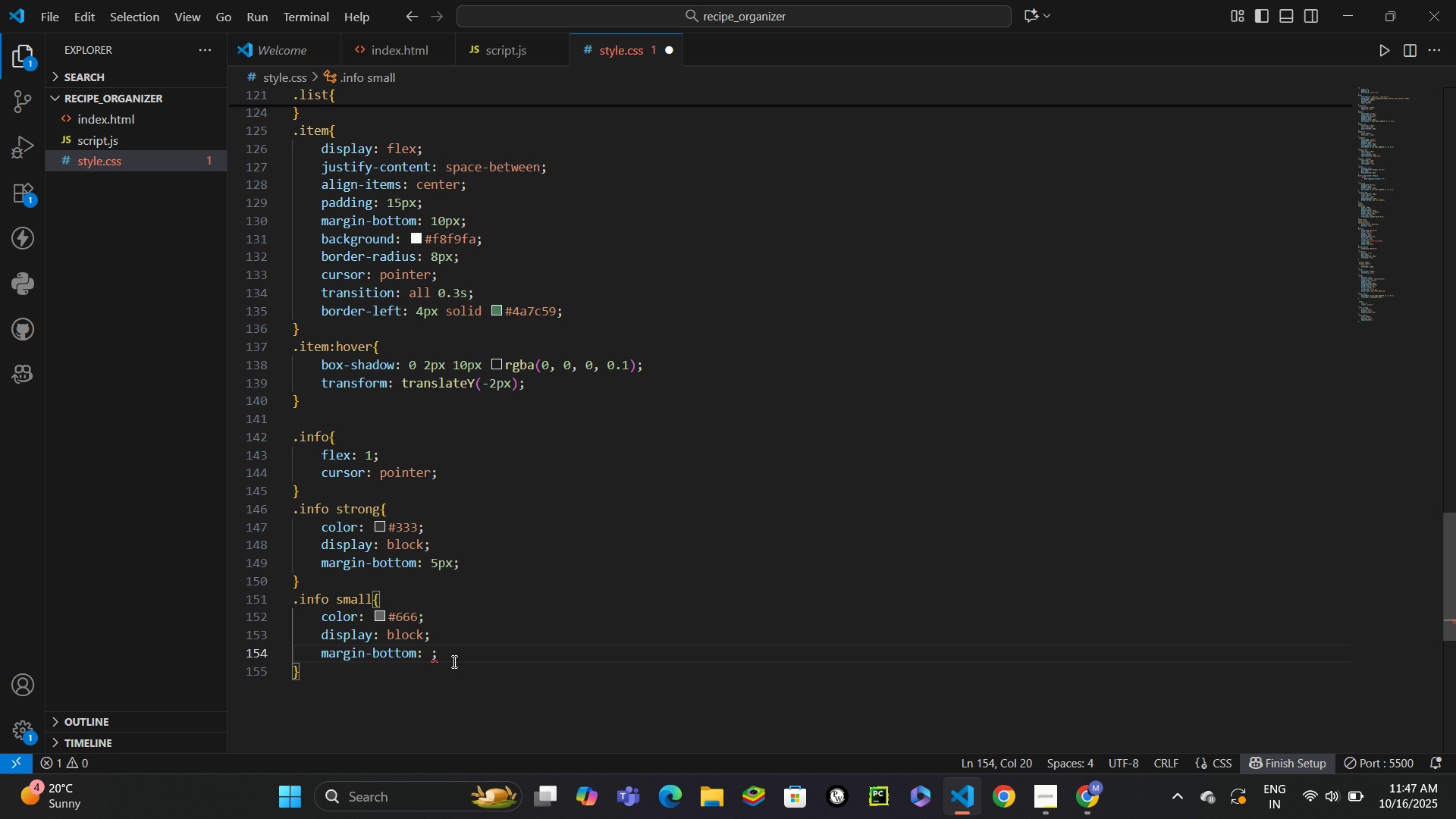 
type(10px)
 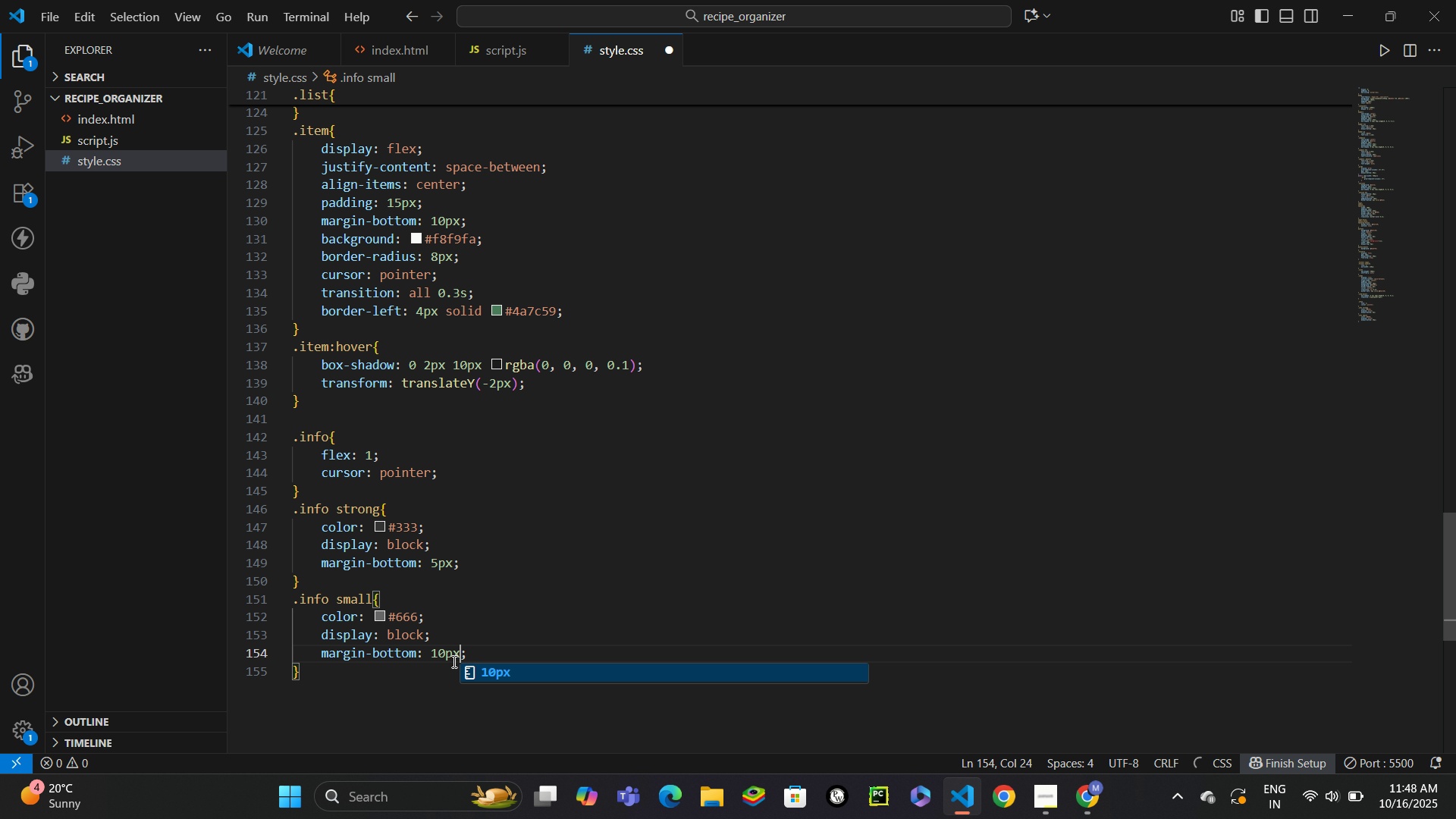 
key(ArrowDown)
 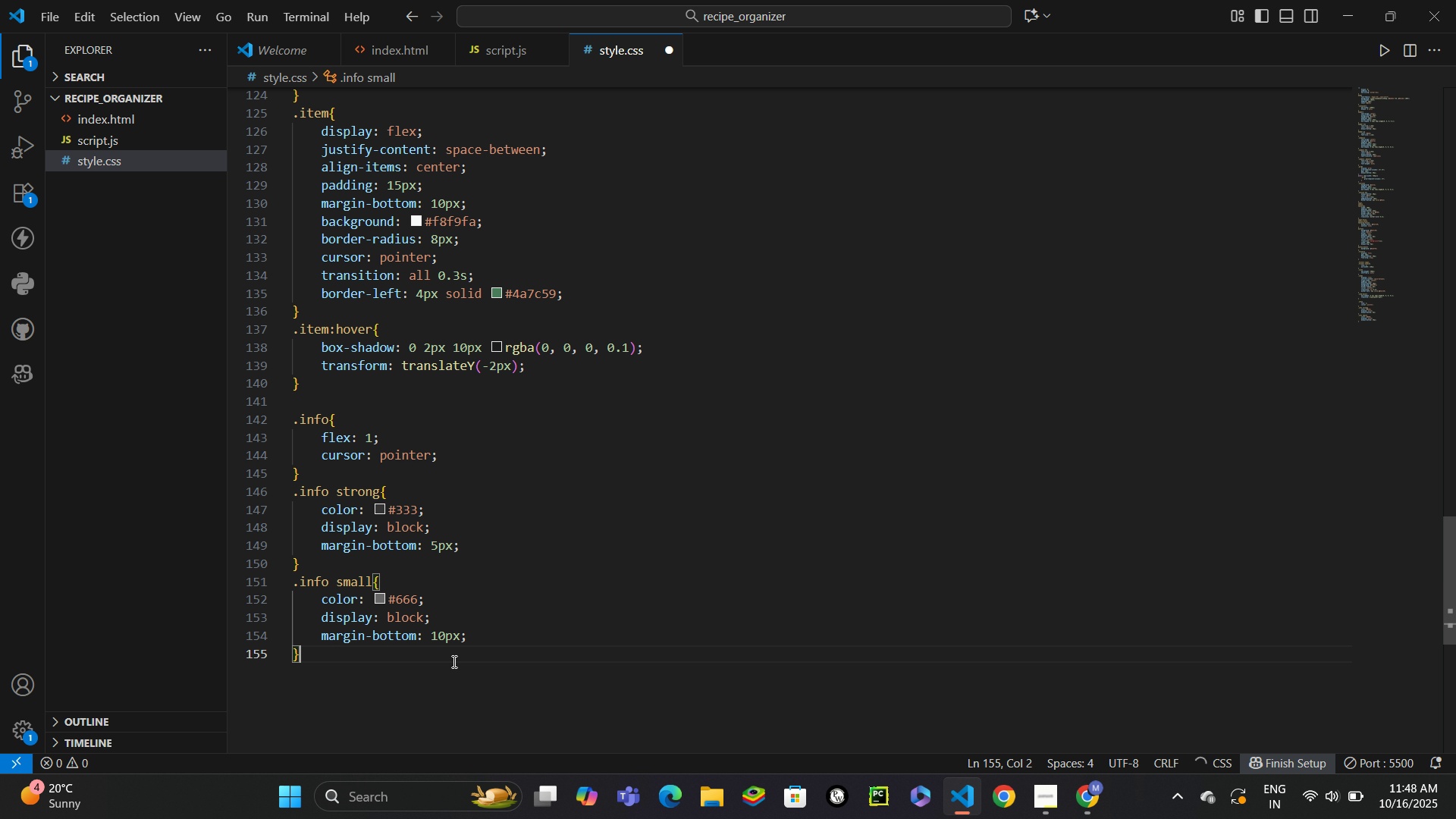 
key(Enter)
 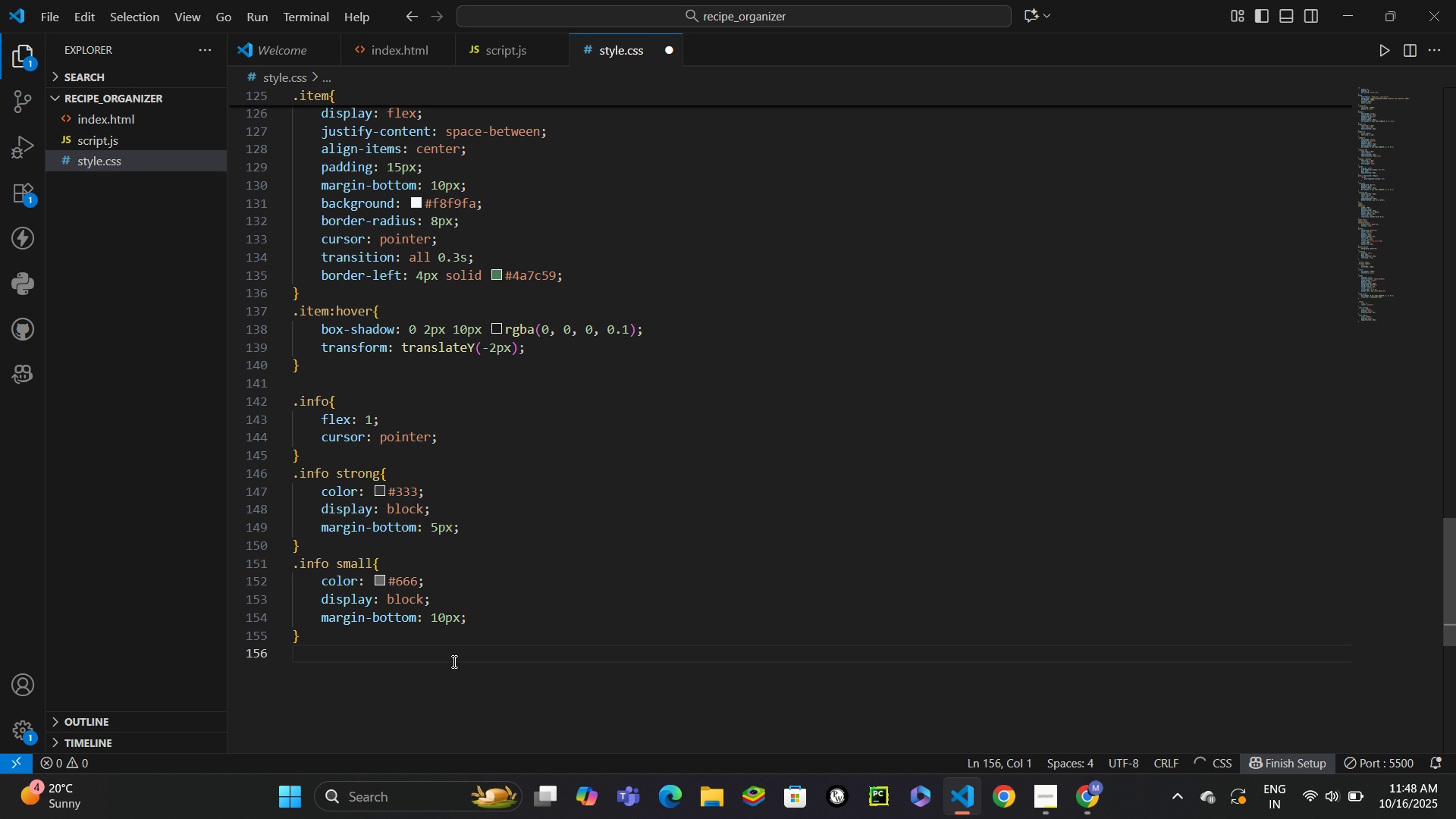 
type(.ingredients{)
 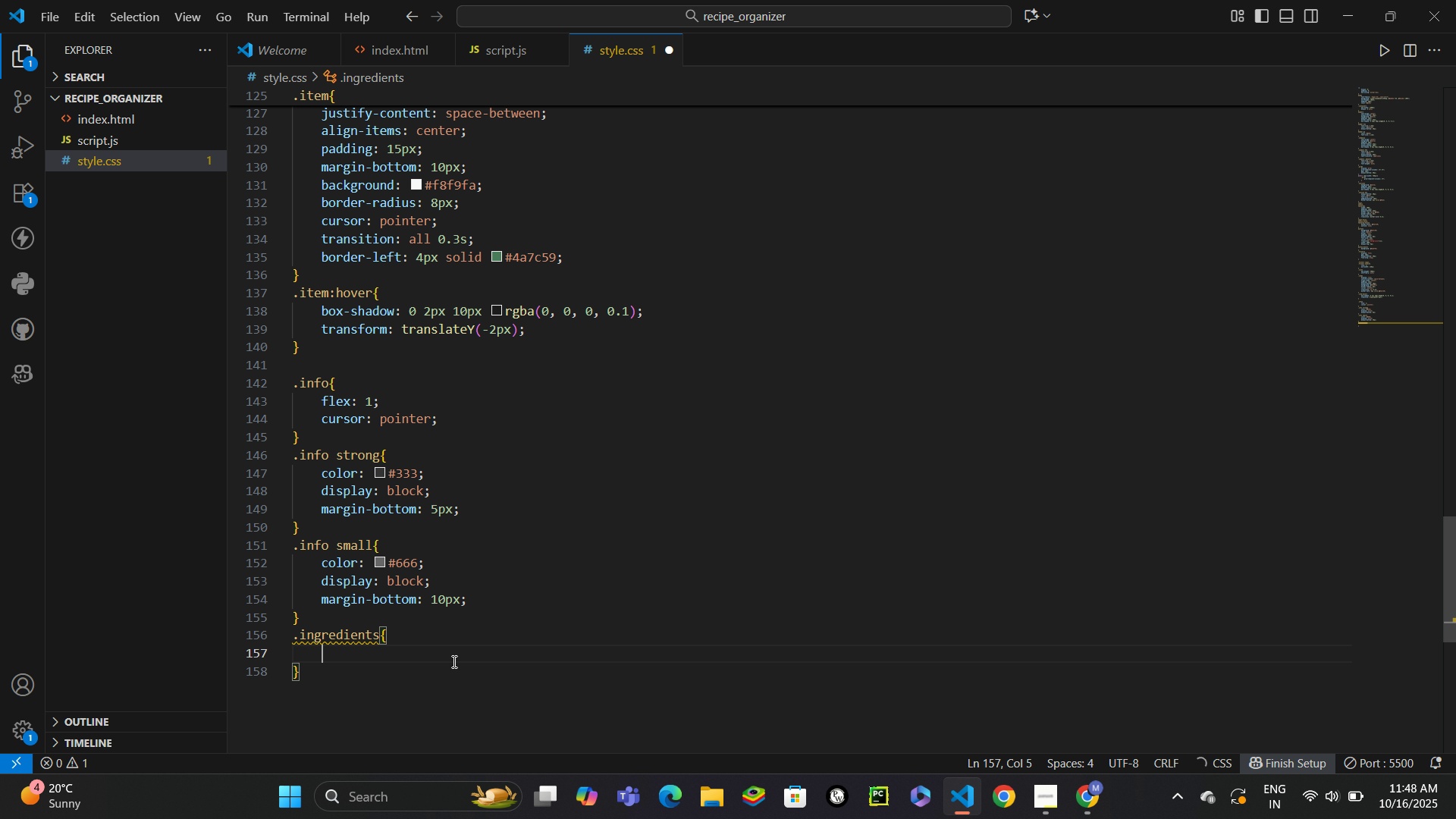 
 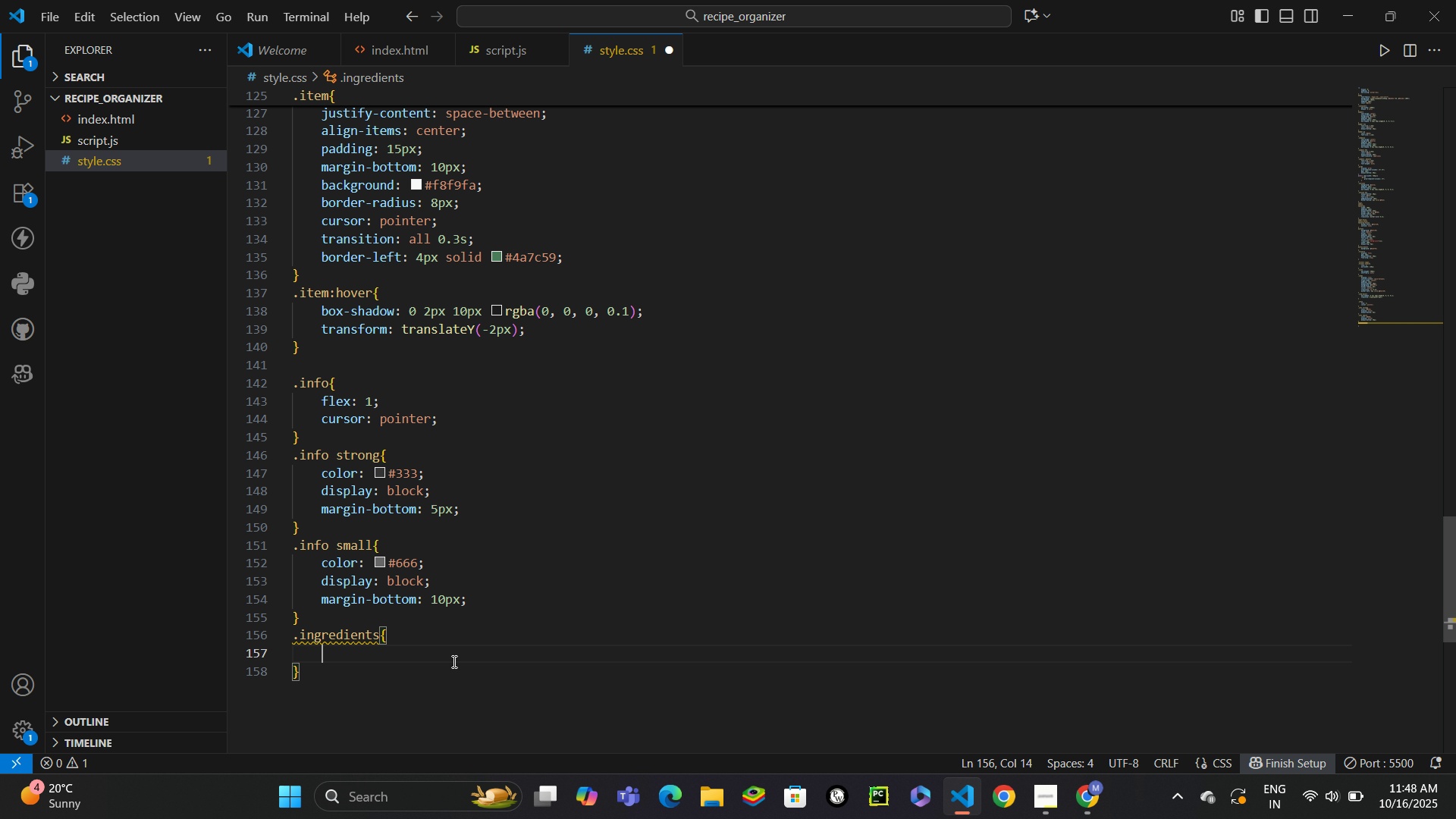 
key(Enter)
 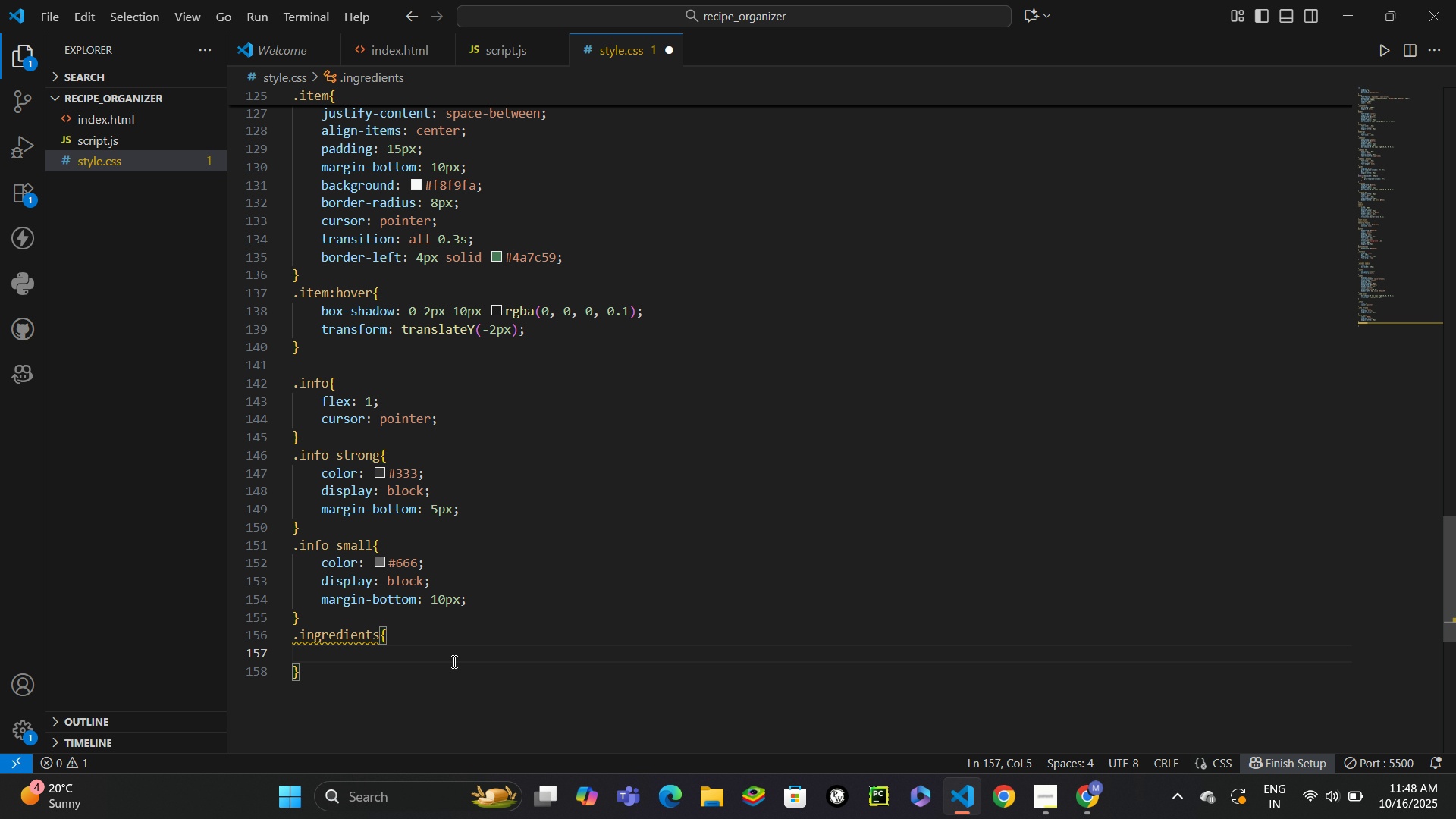 
type(fontsi)
 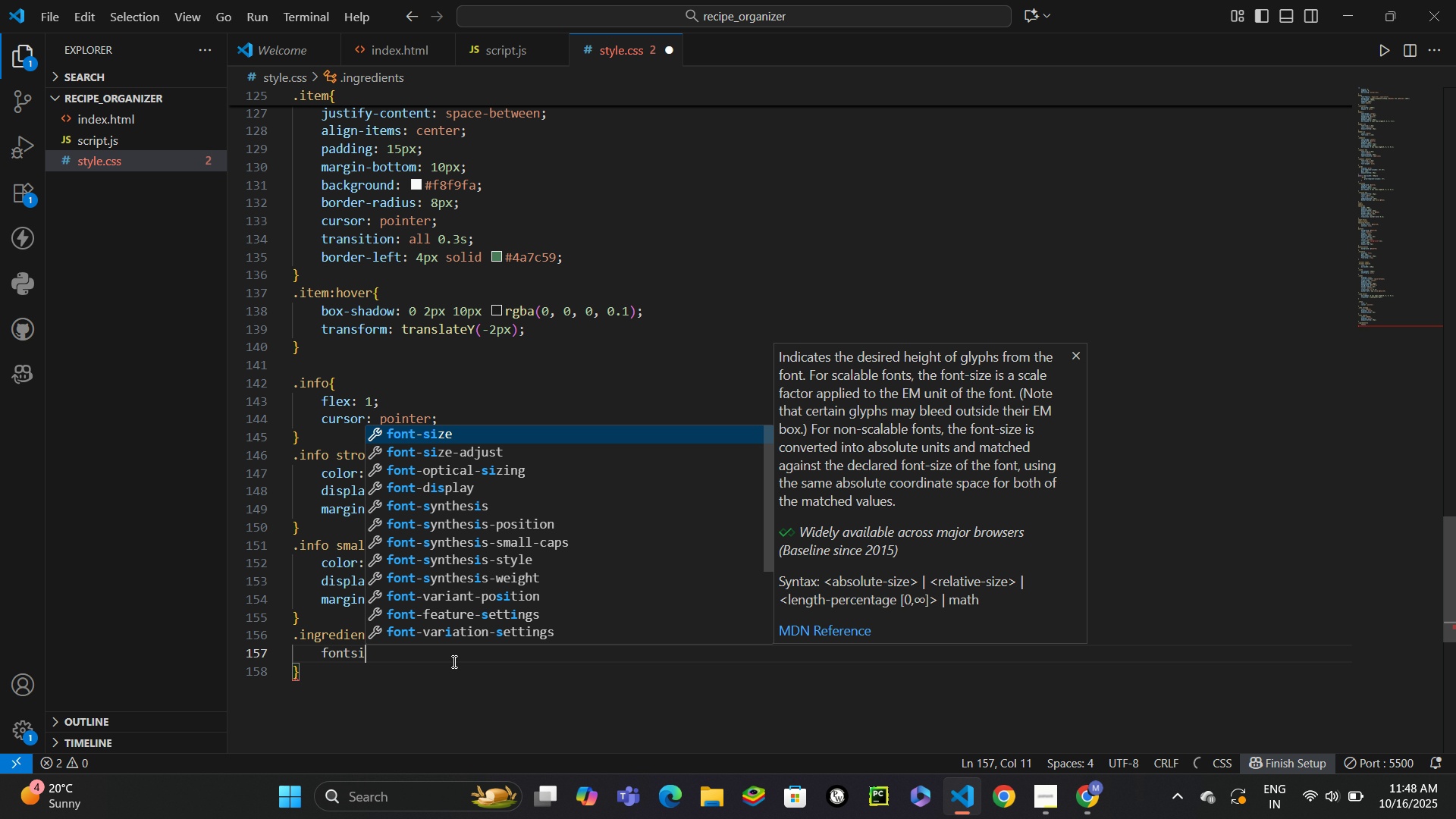 
key(Enter)
 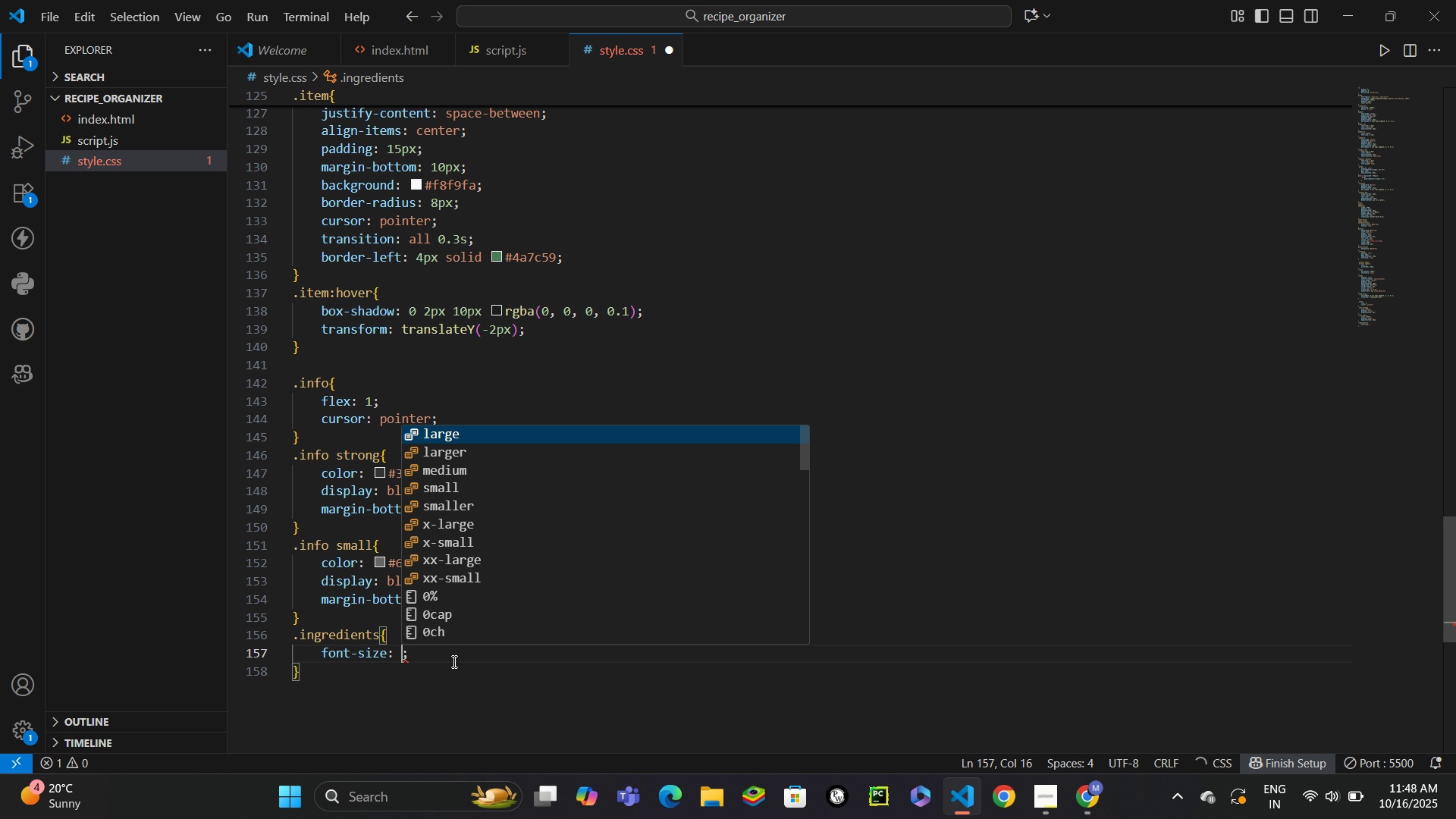 
type(0.9em)
 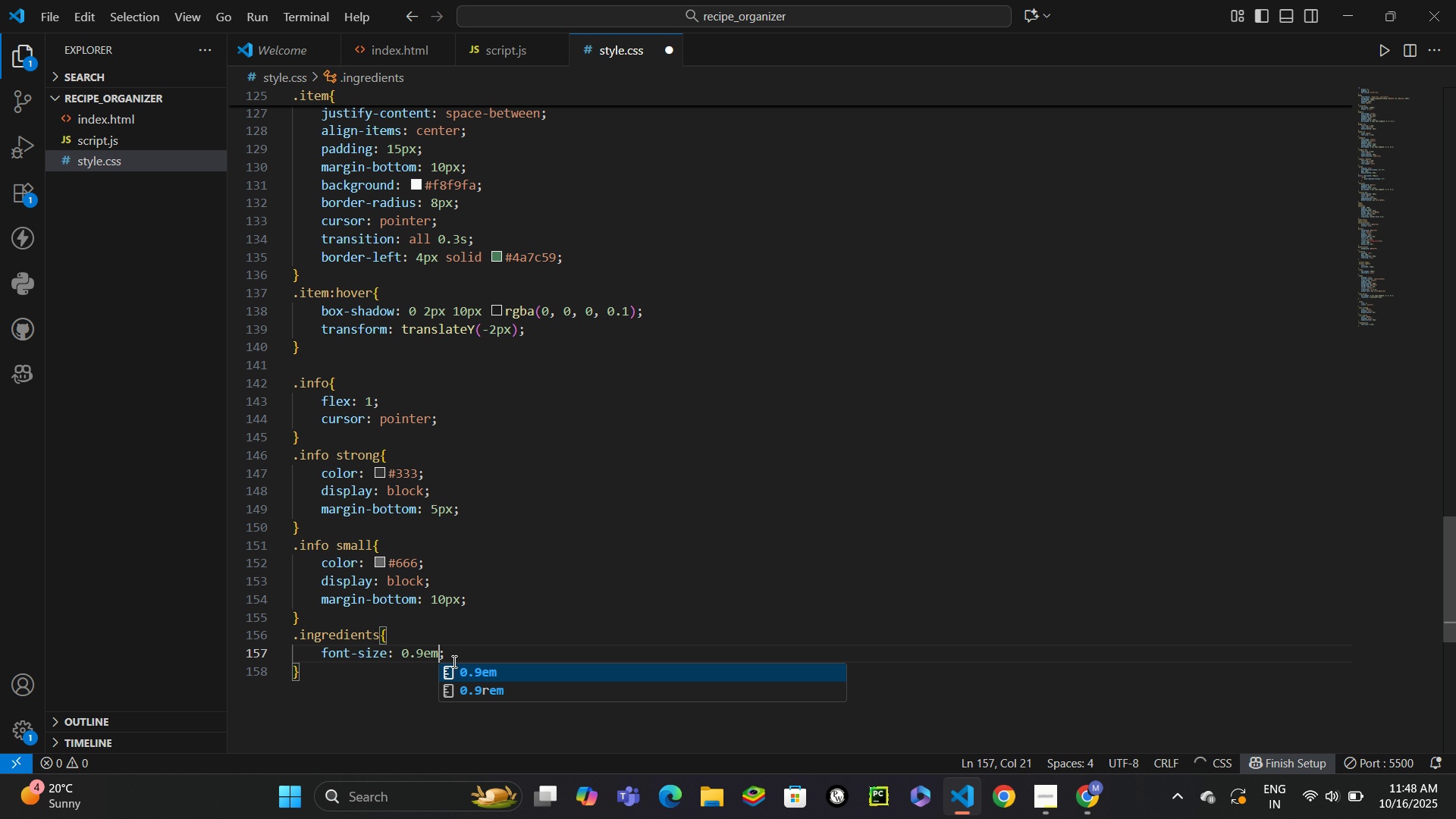 
key(Control+Enter)
 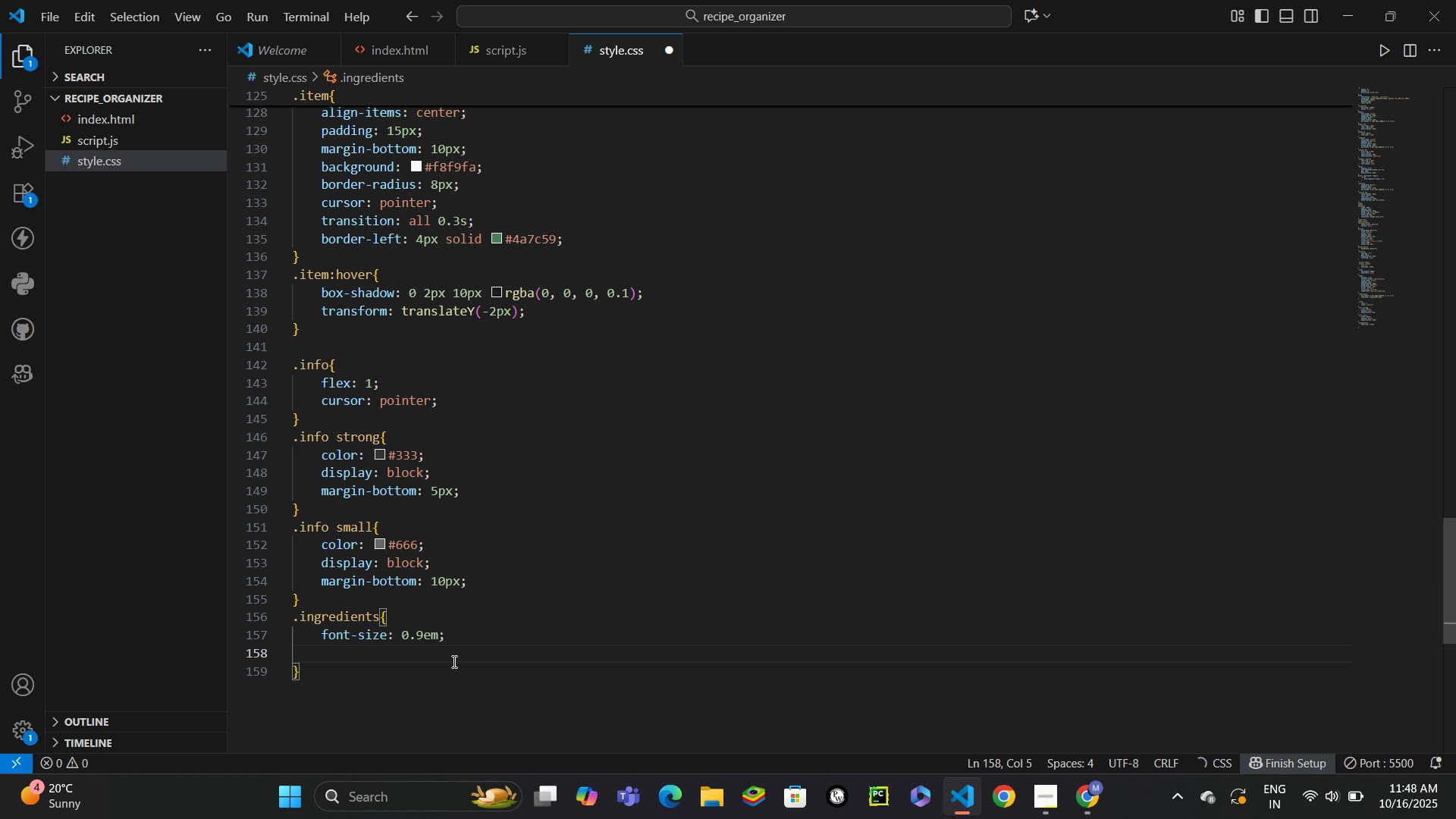 
type(color)
 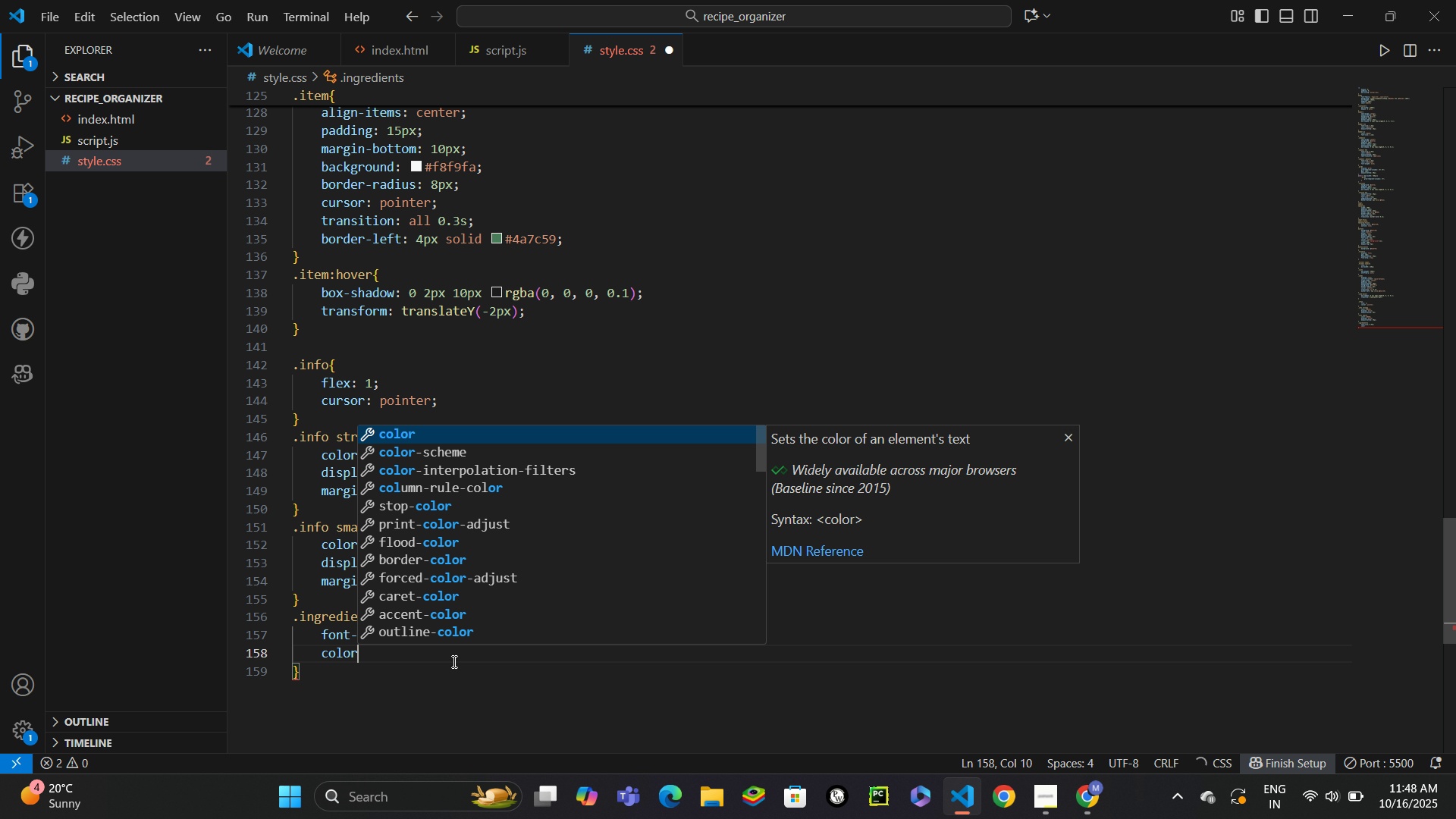 
key(Enter)
 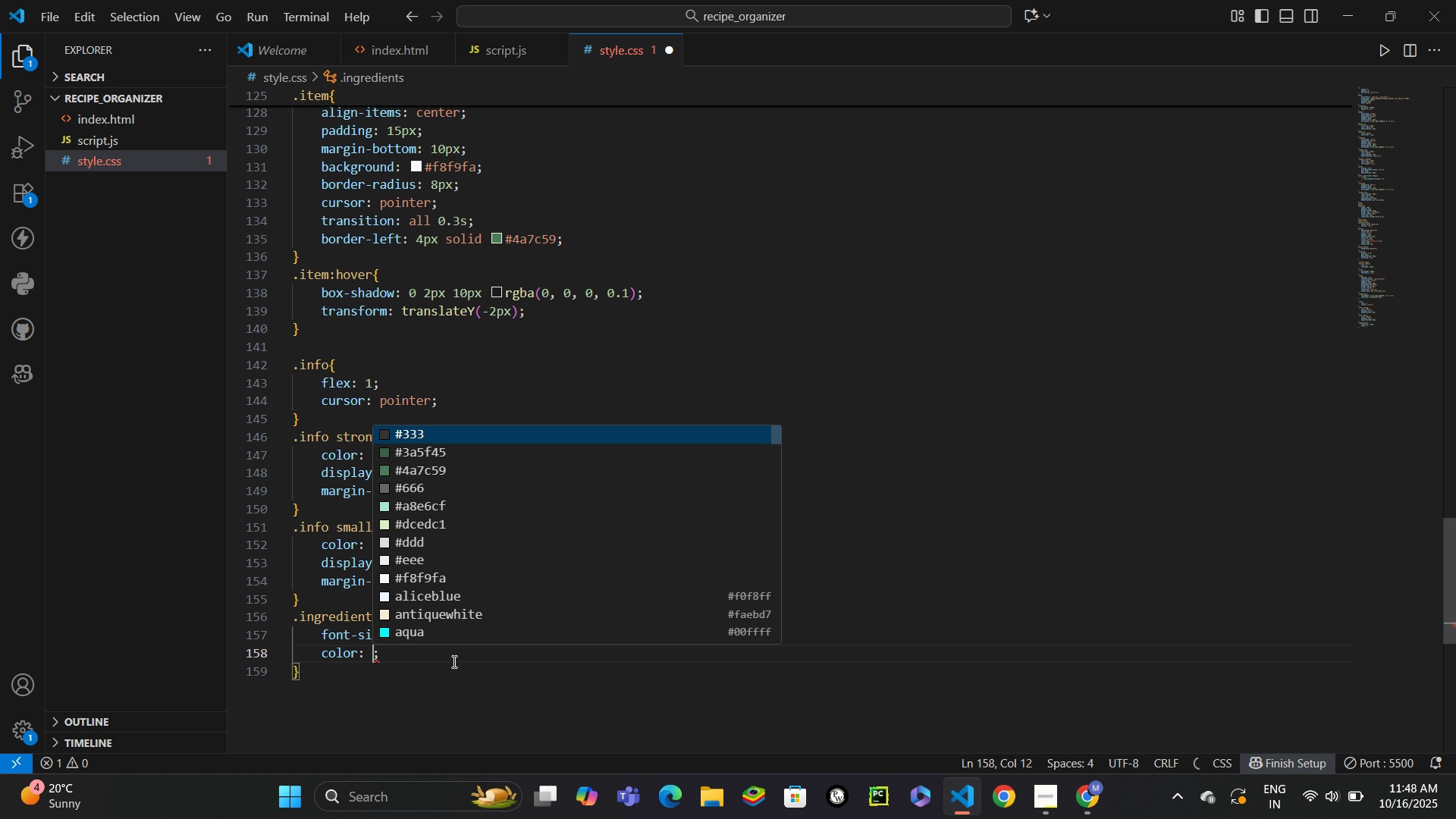 
type(#666)
 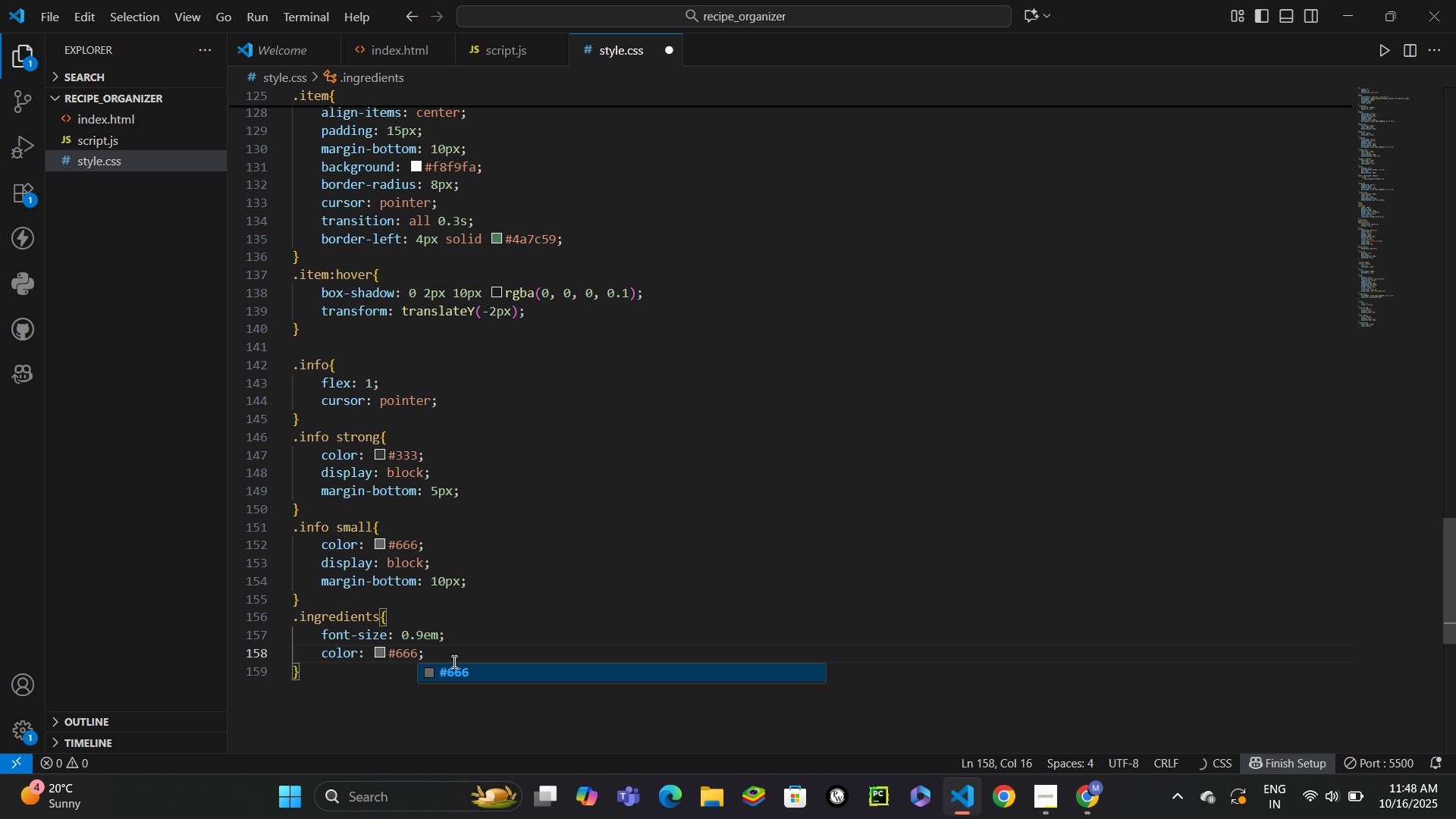 
key(ArrowDown)
 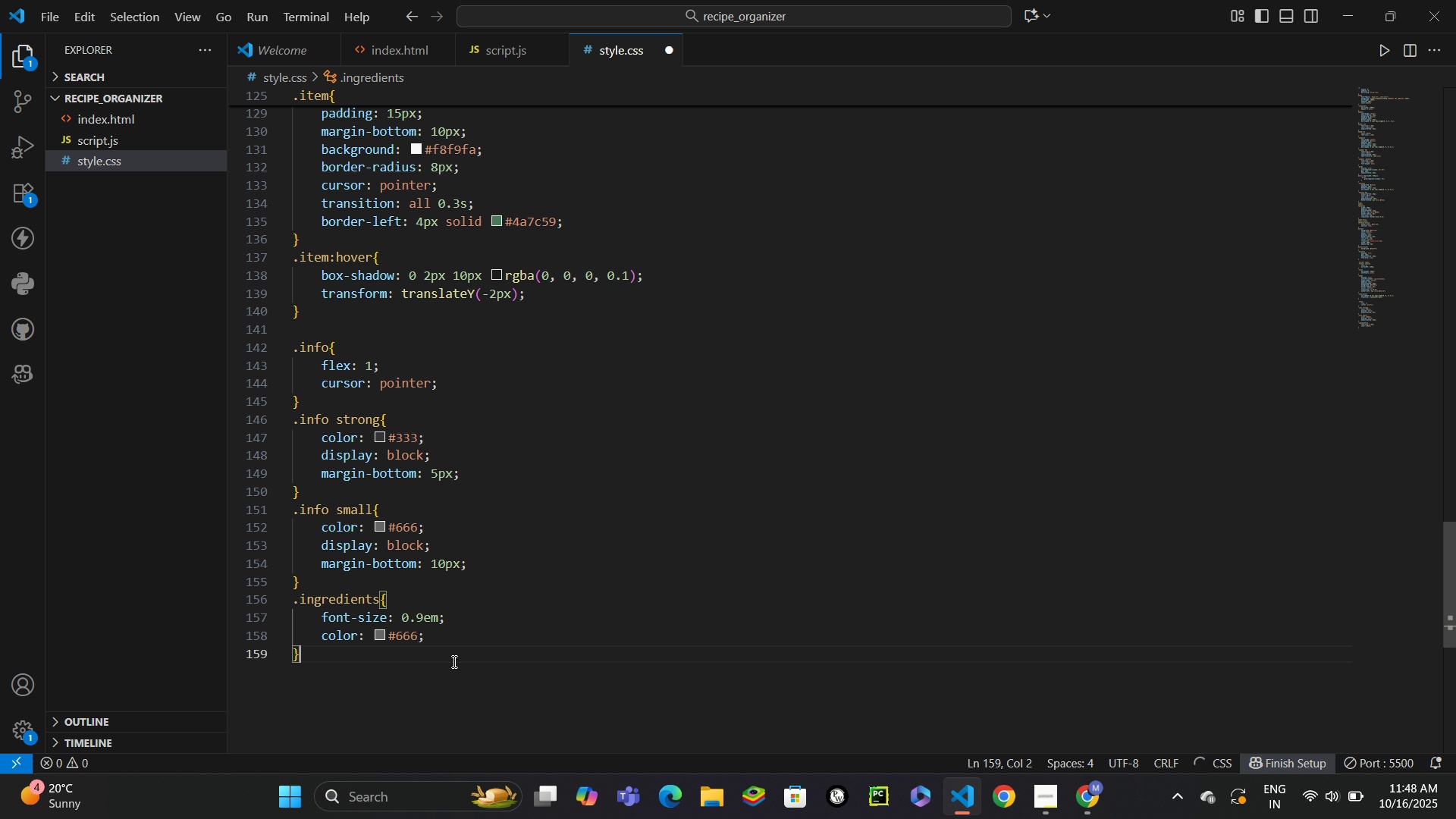 
key(Enter)
 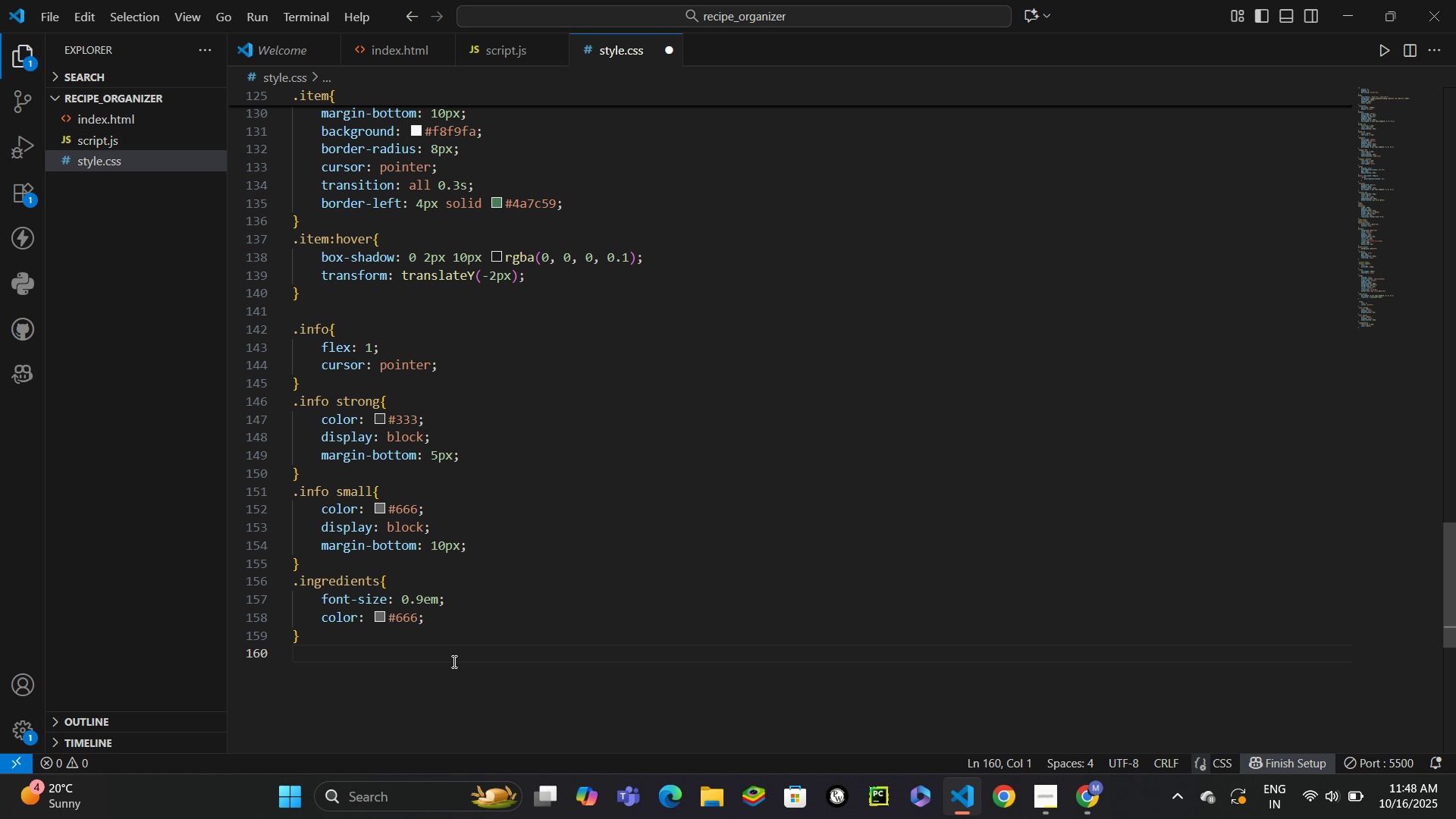 
type(.prep{)
 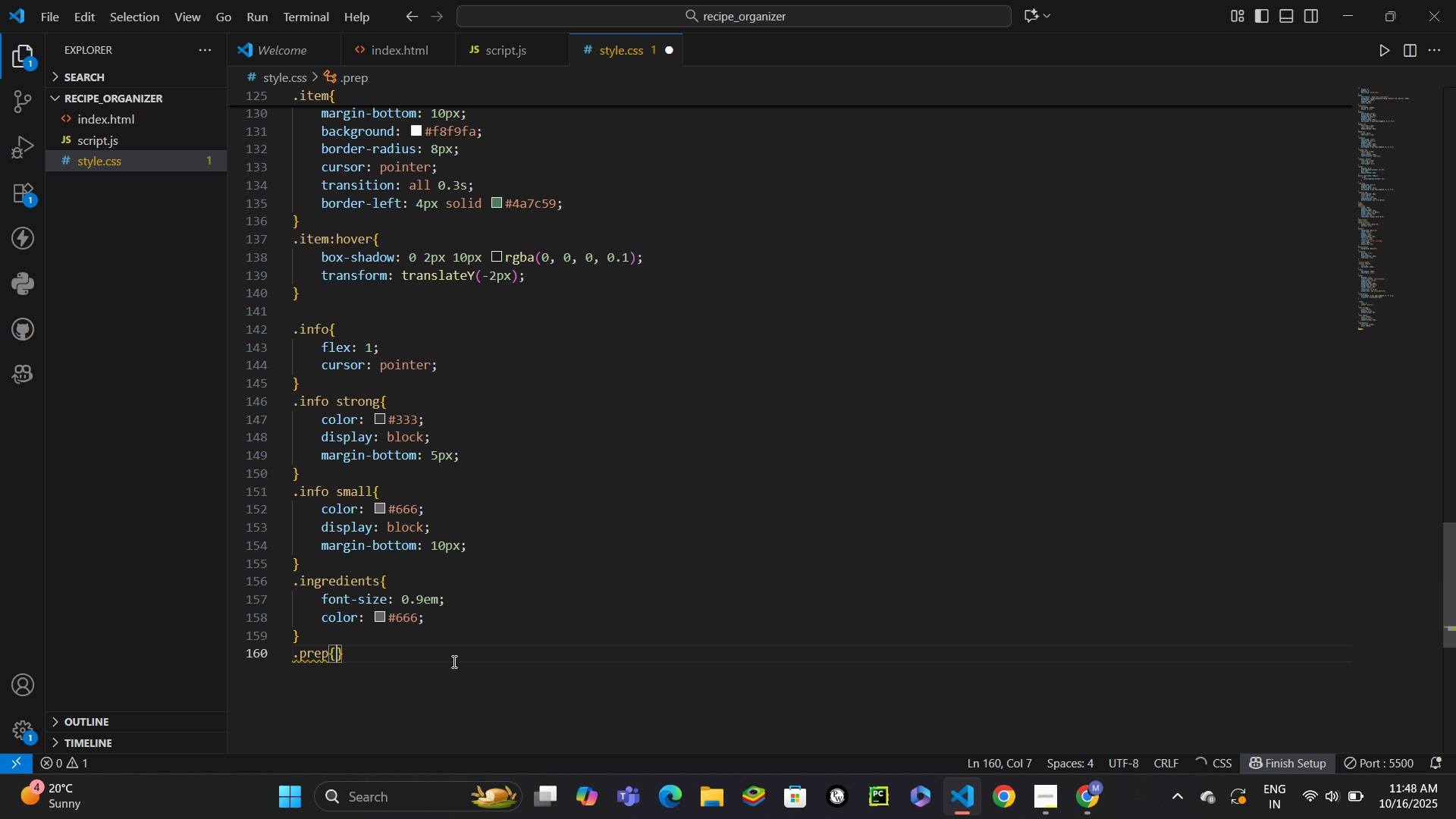 
key(Enter)
 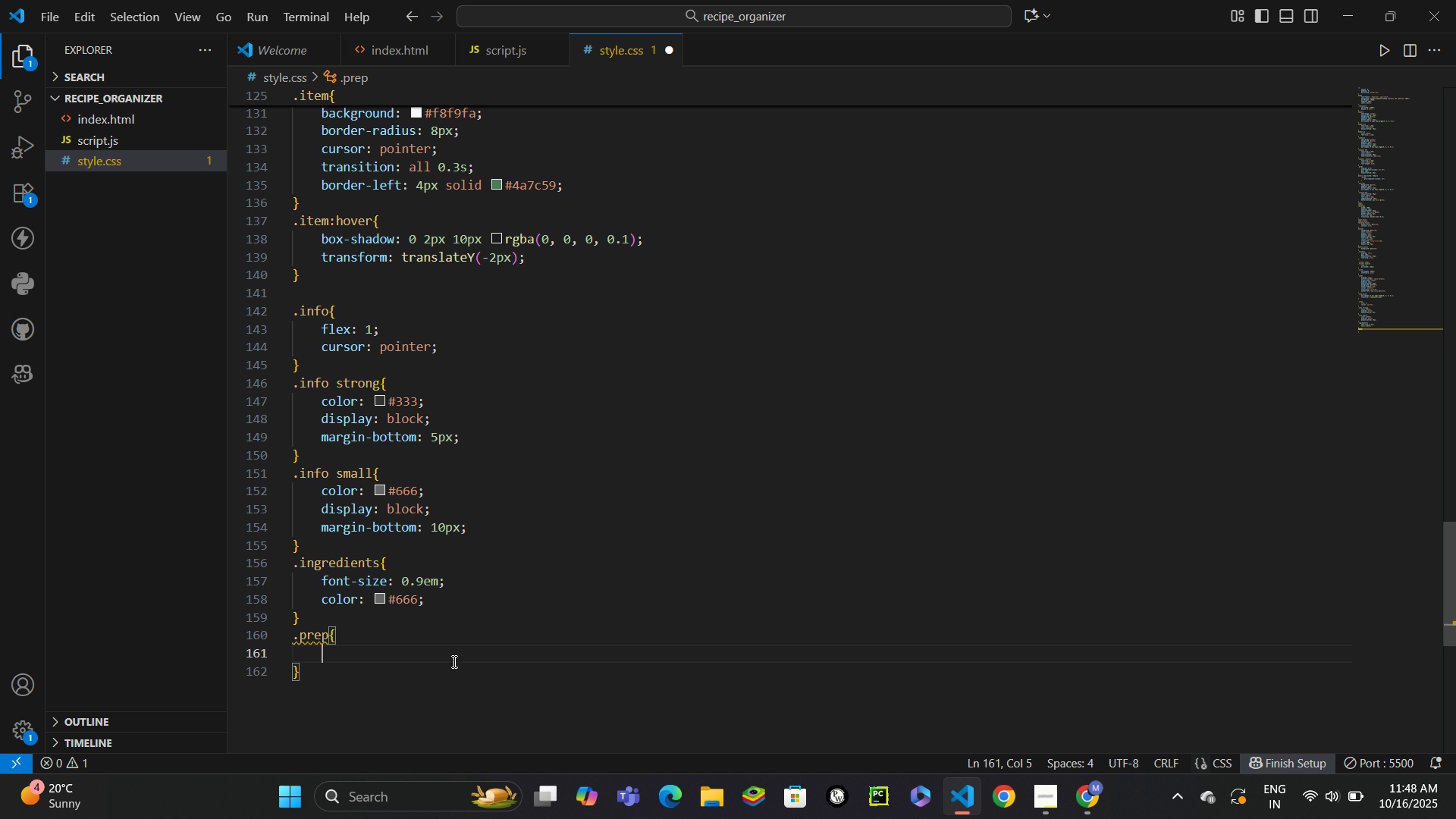 
type(fontwe)
 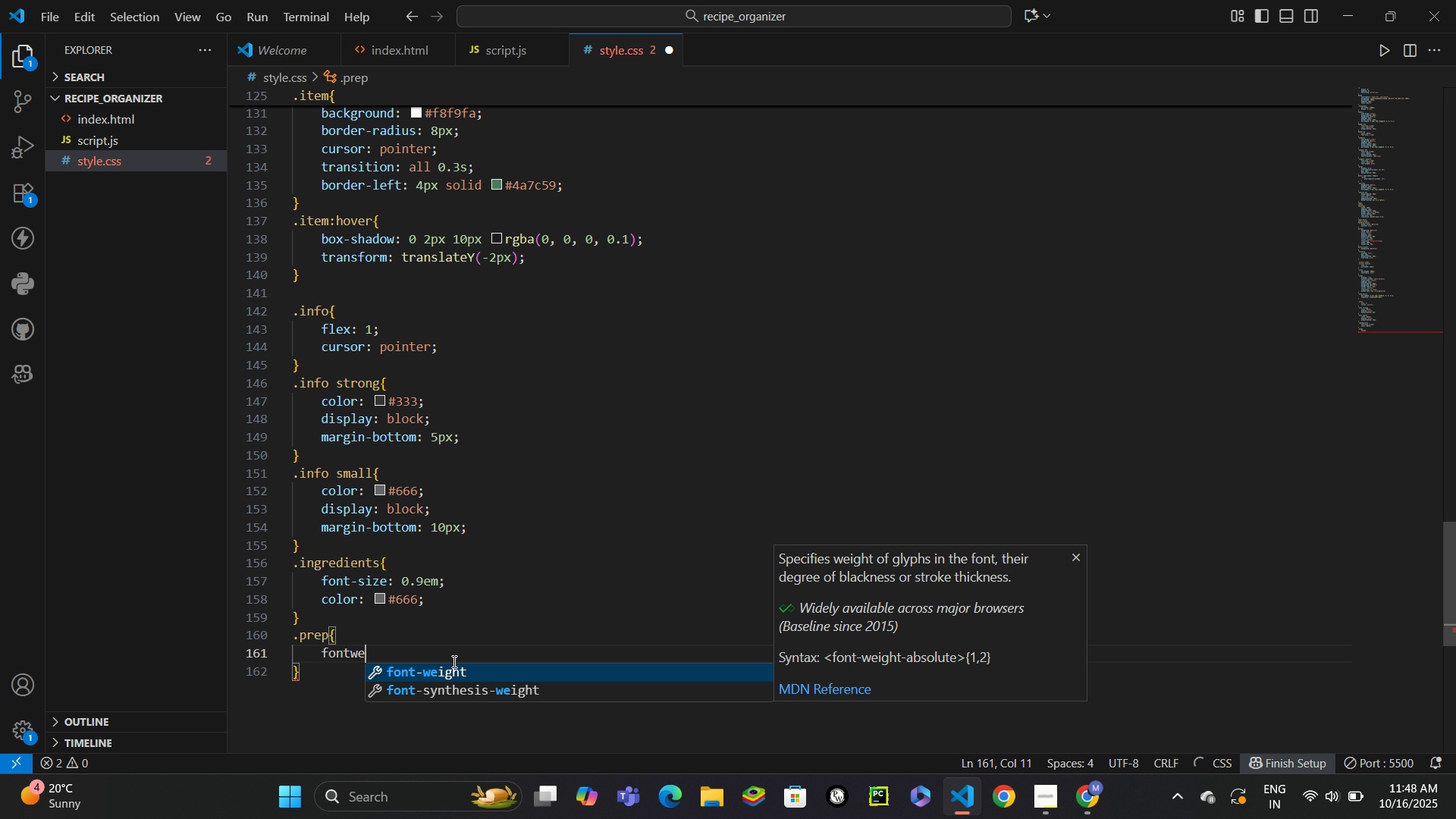 
key(Enter)
 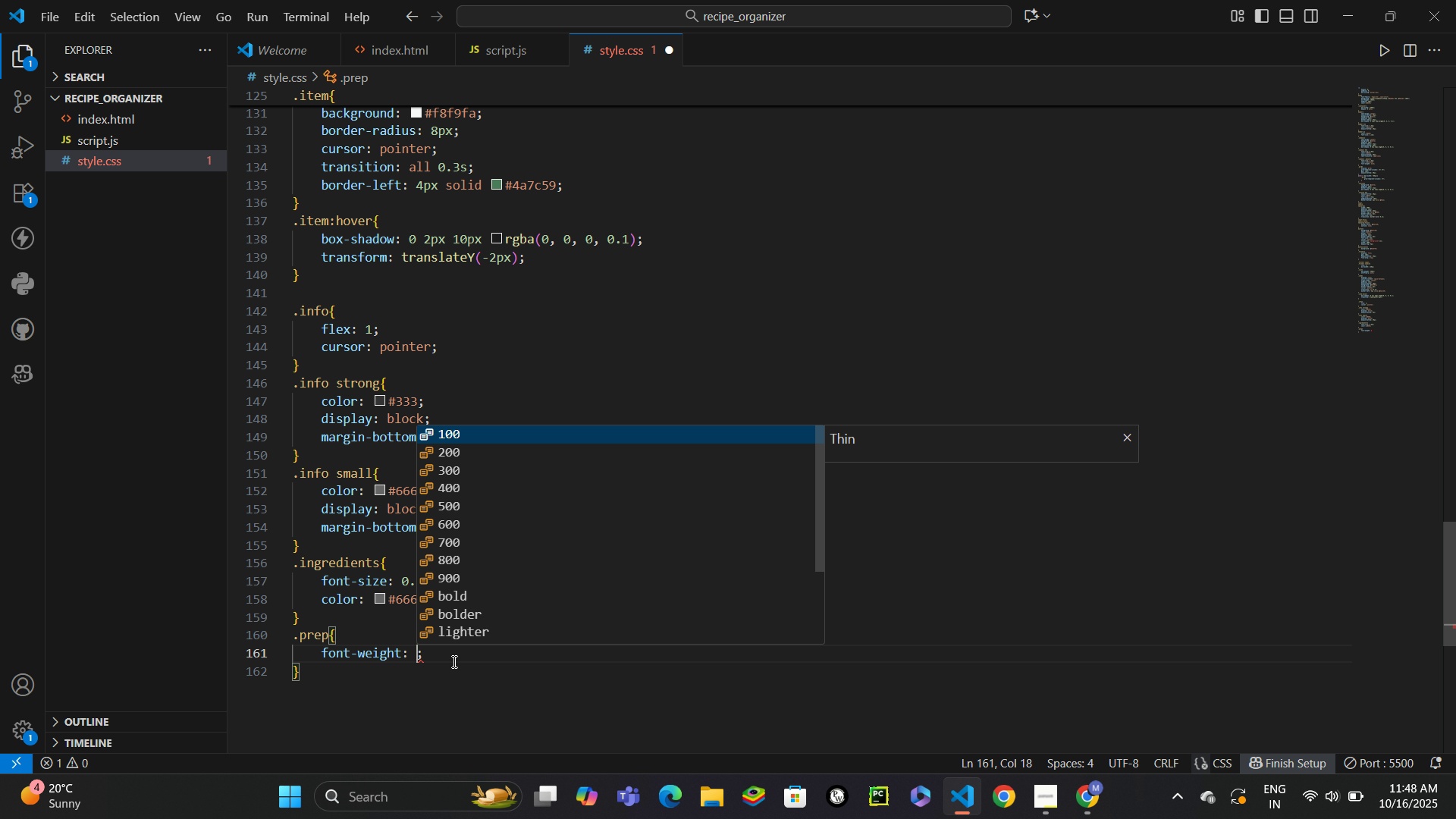 
type(bold)
 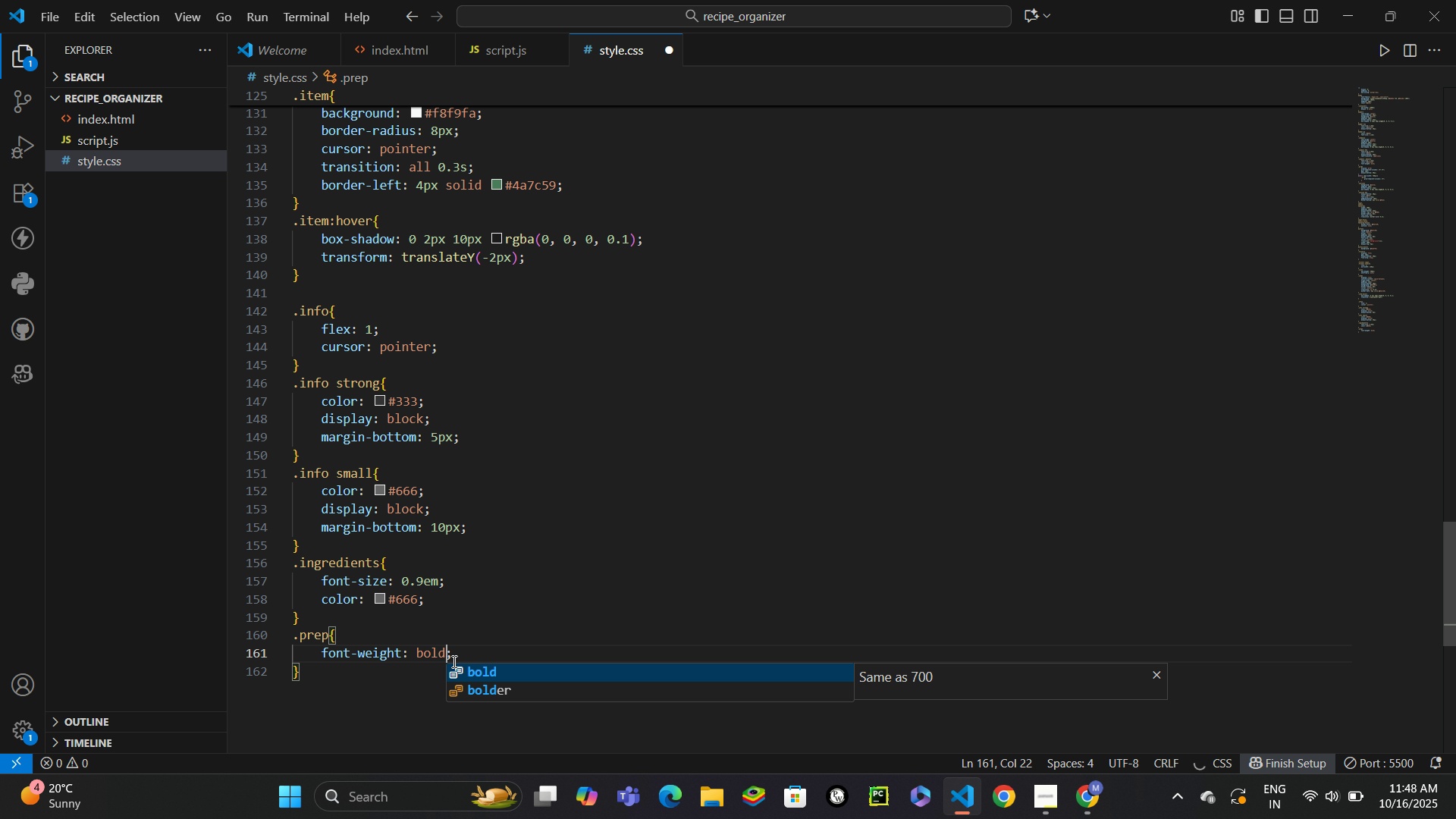 
key(Control+Enter)
 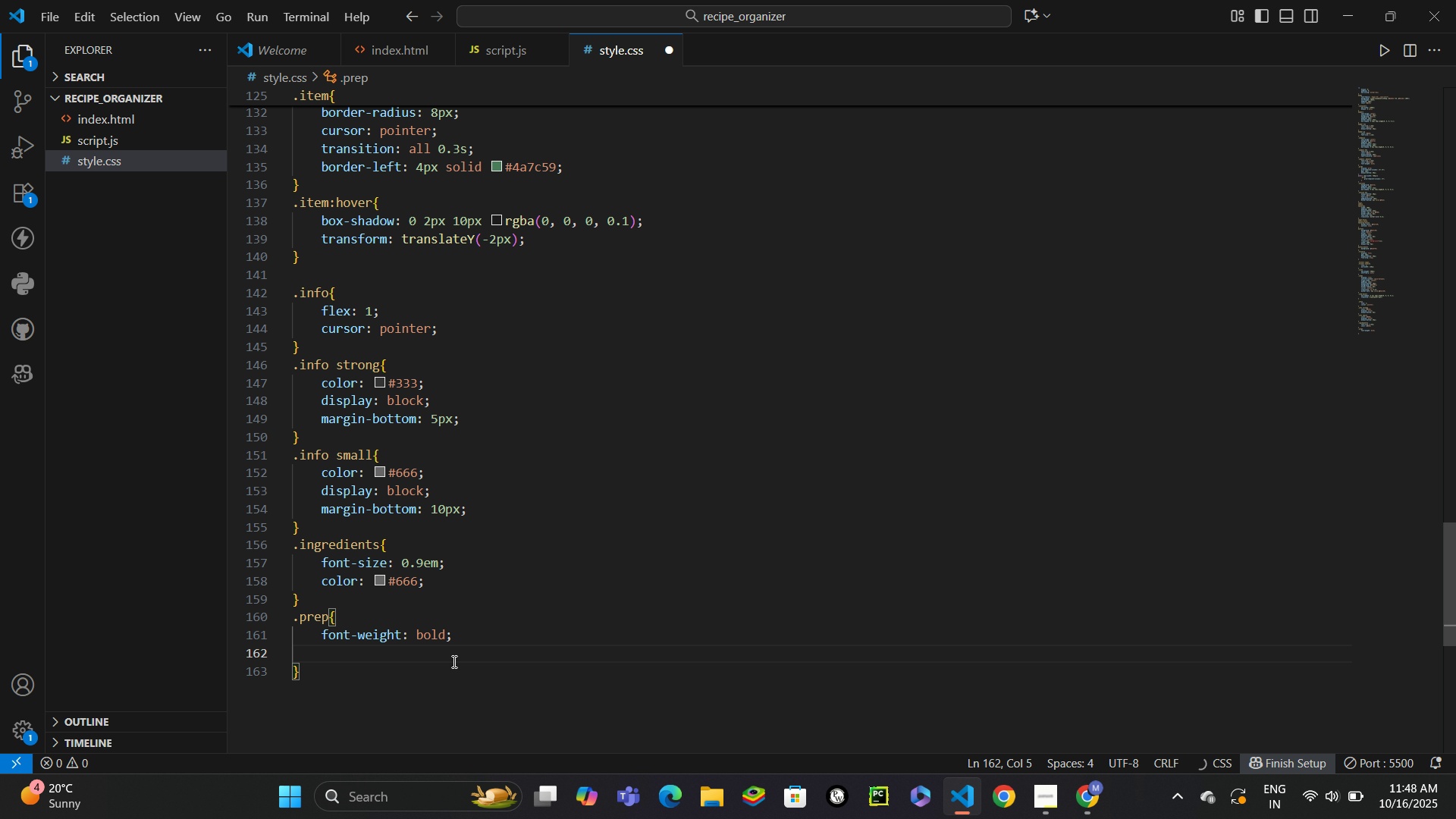 
type(cl)
key(Backspace)
type(olor)
 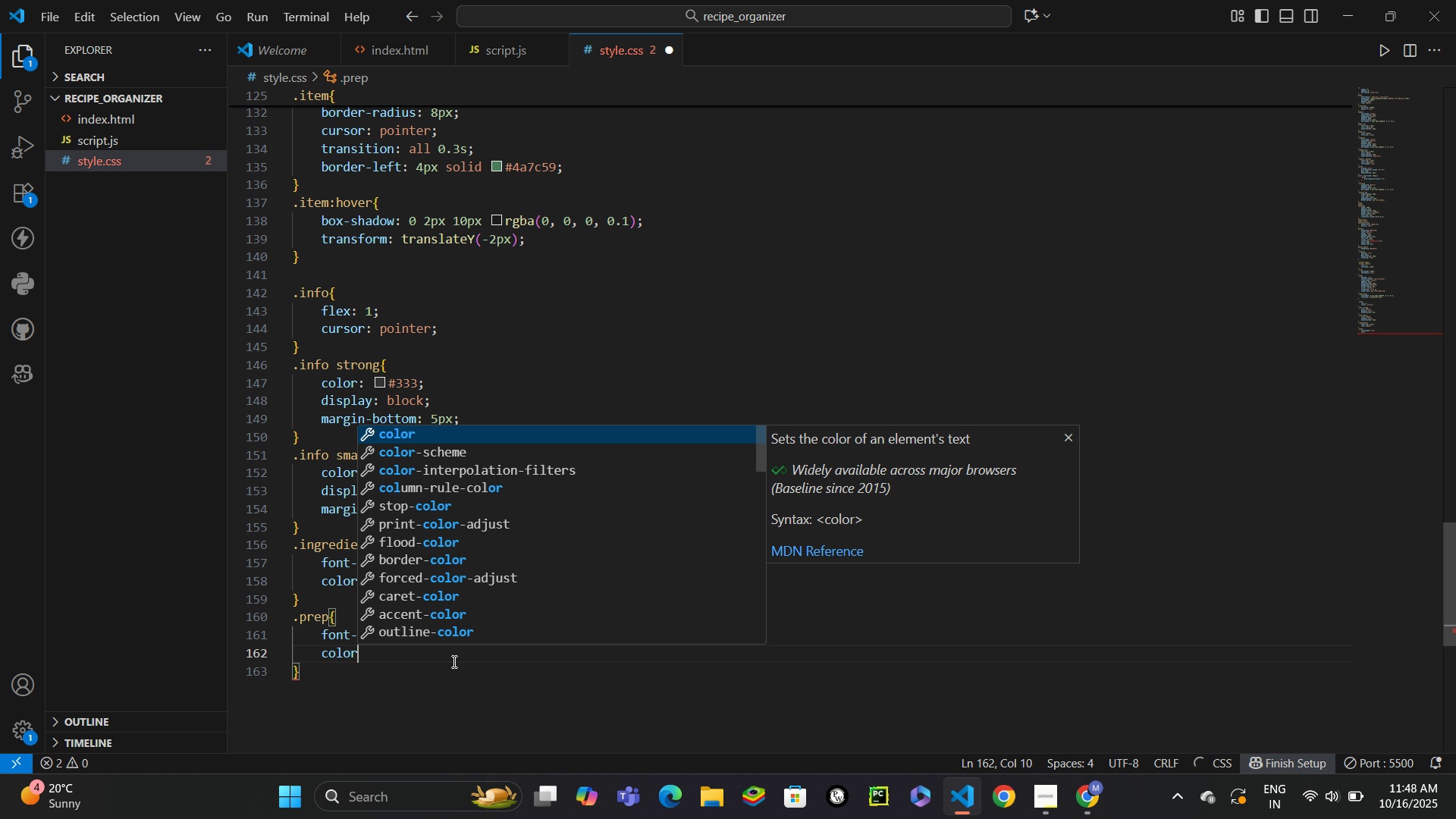 
key(Enter)
 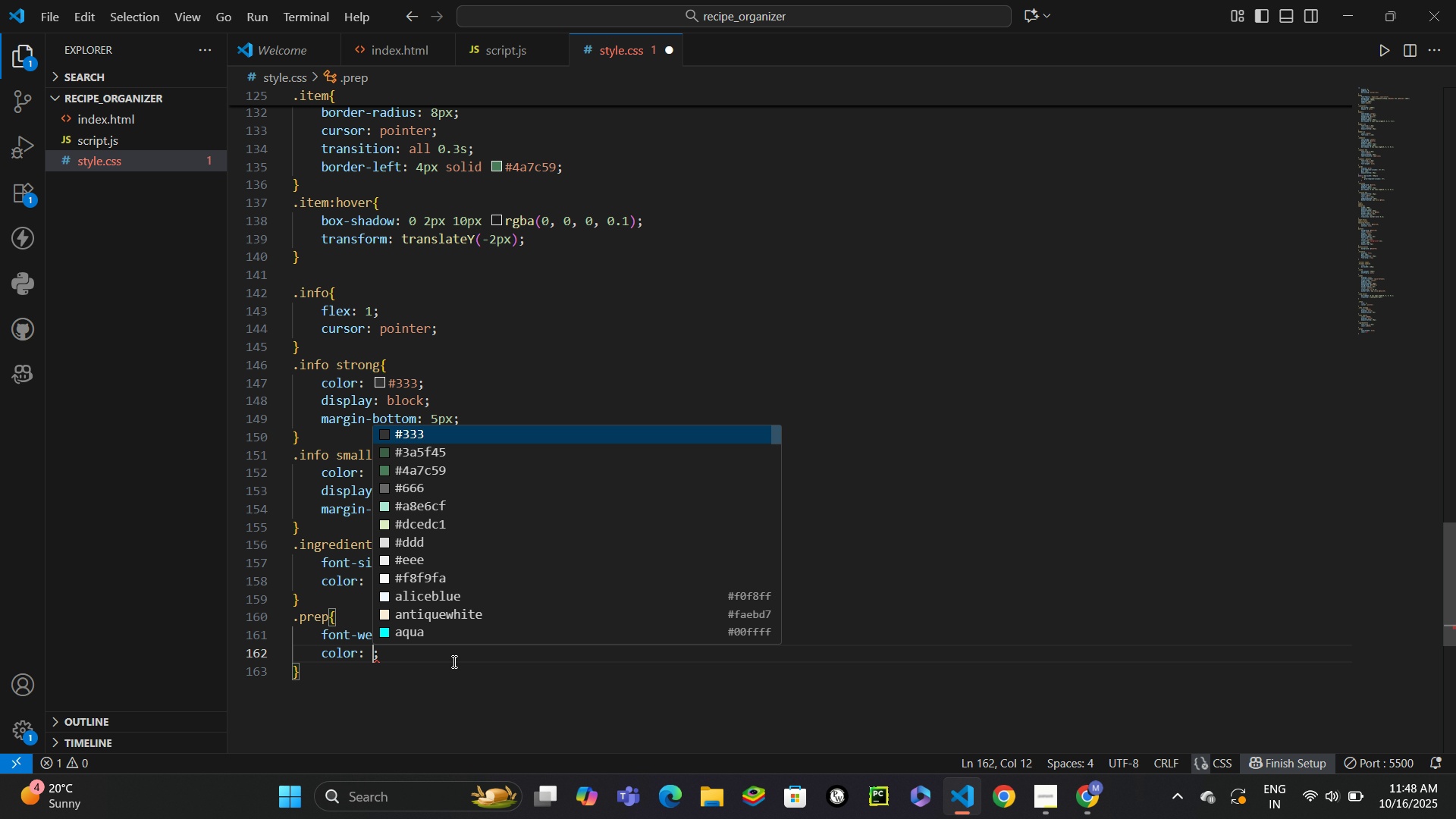 
type(#$)
key(Backspace)
type(4a)
 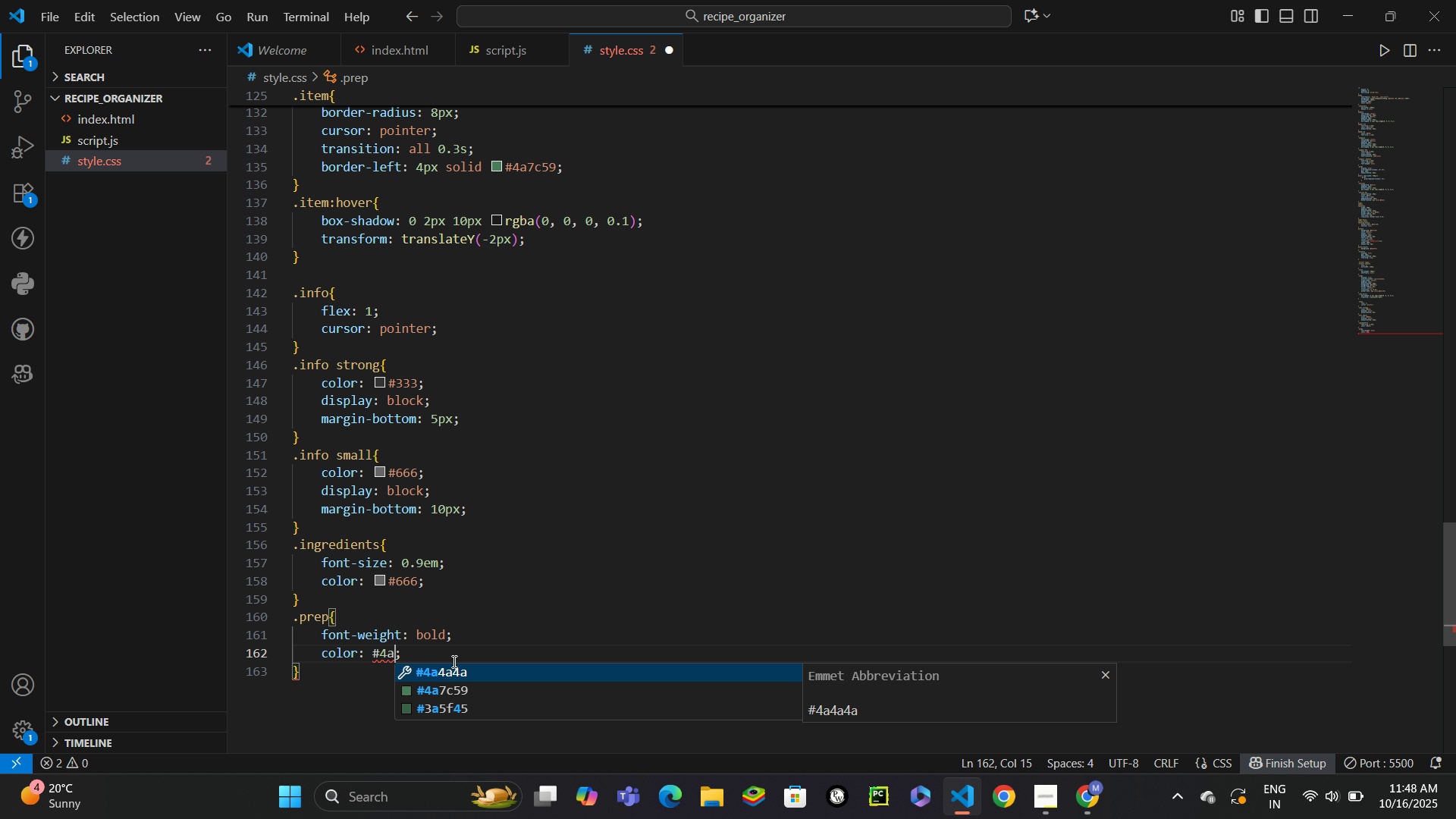 
key(ArrowDown)
 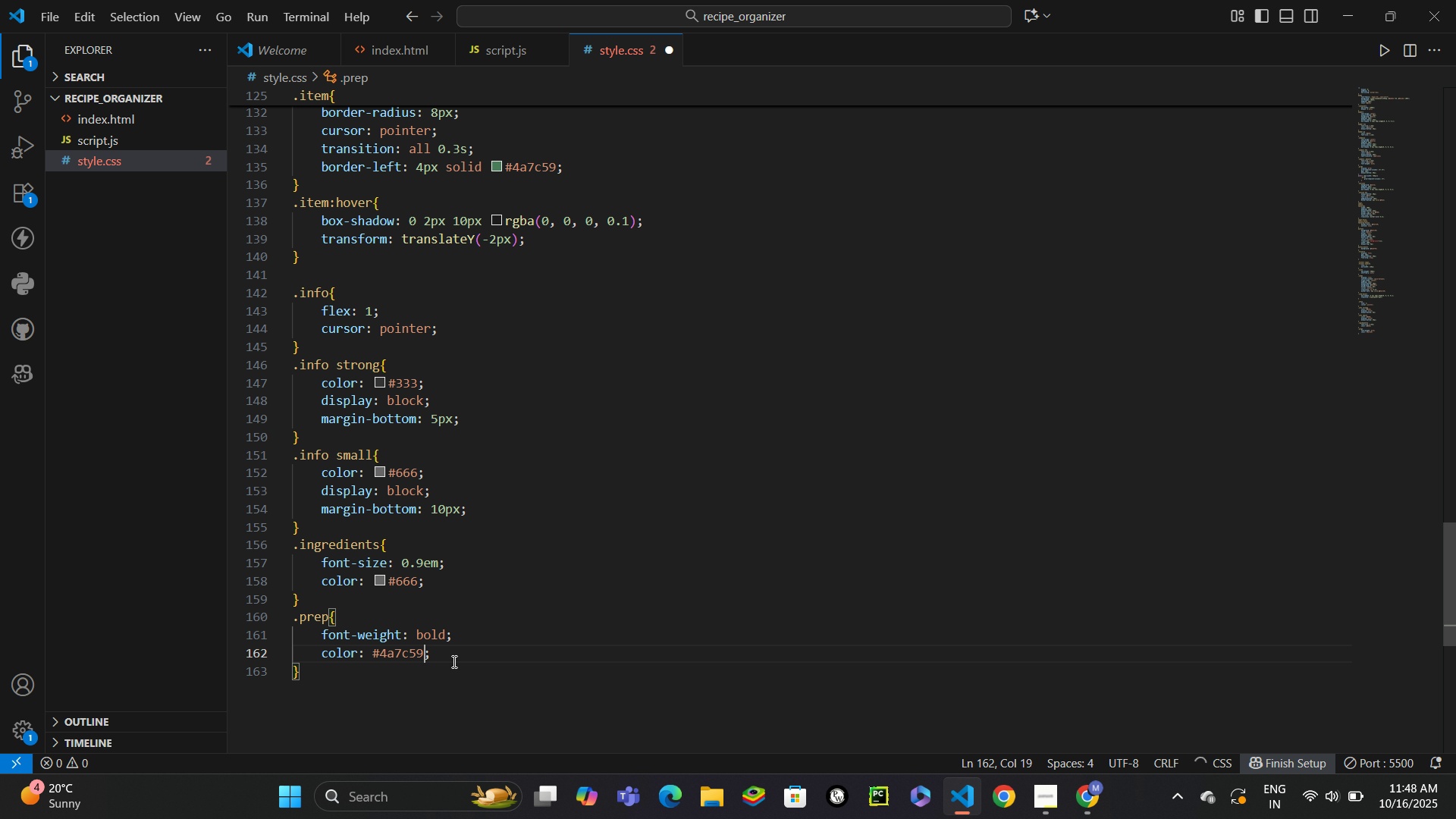 
key(Enter)
 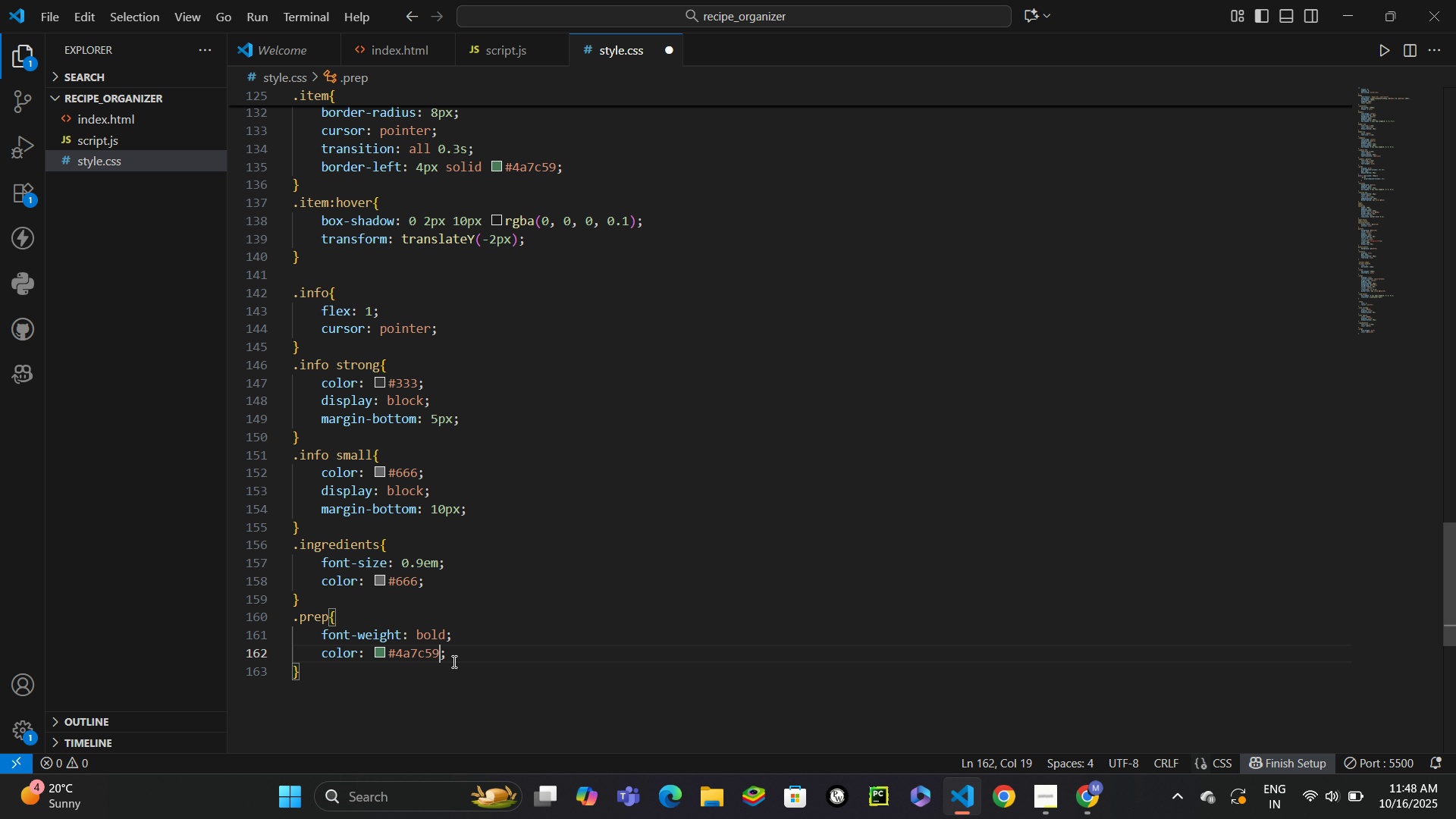 
key(Enter)
 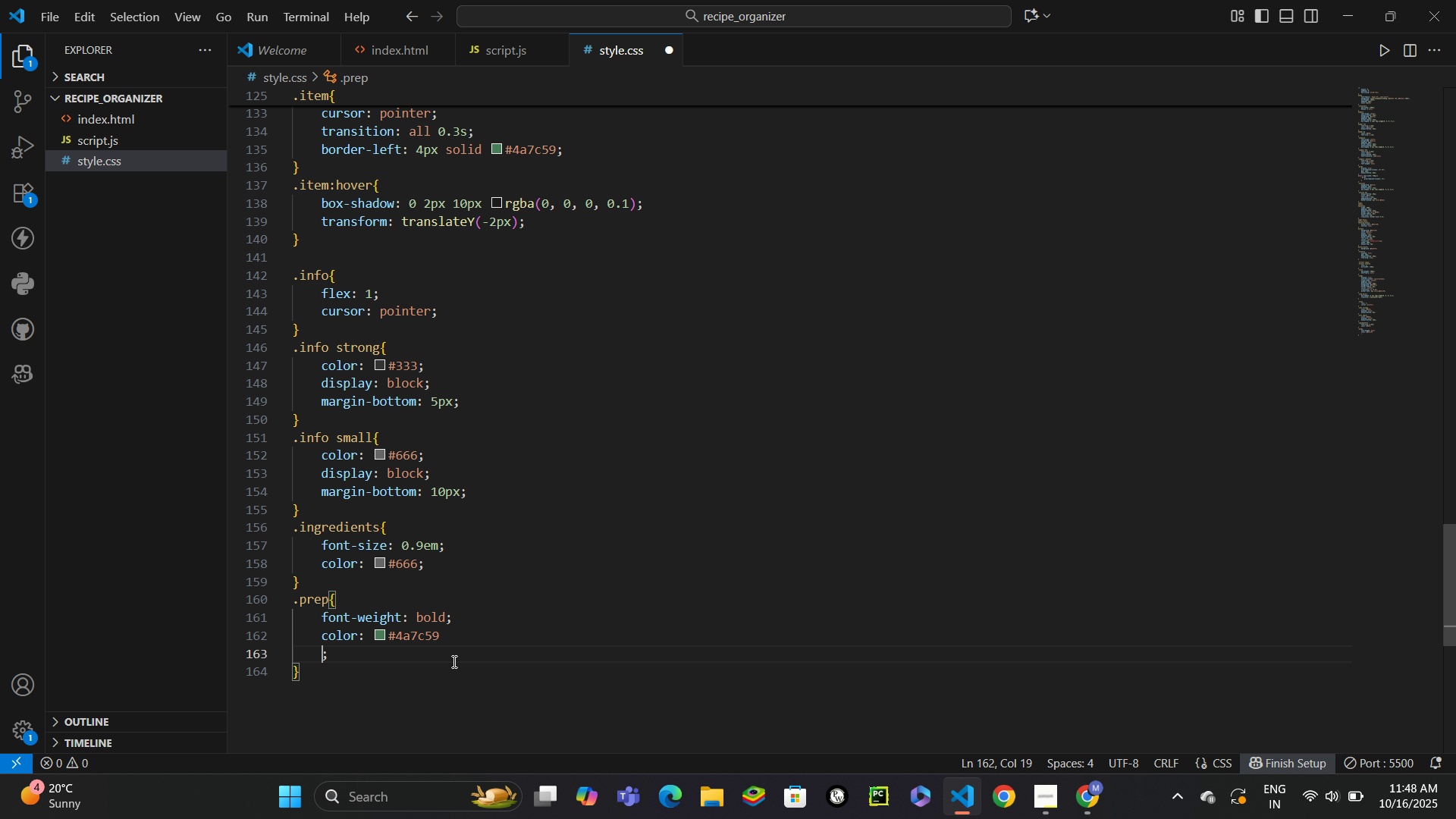 
key(Control+ControlLeft)
 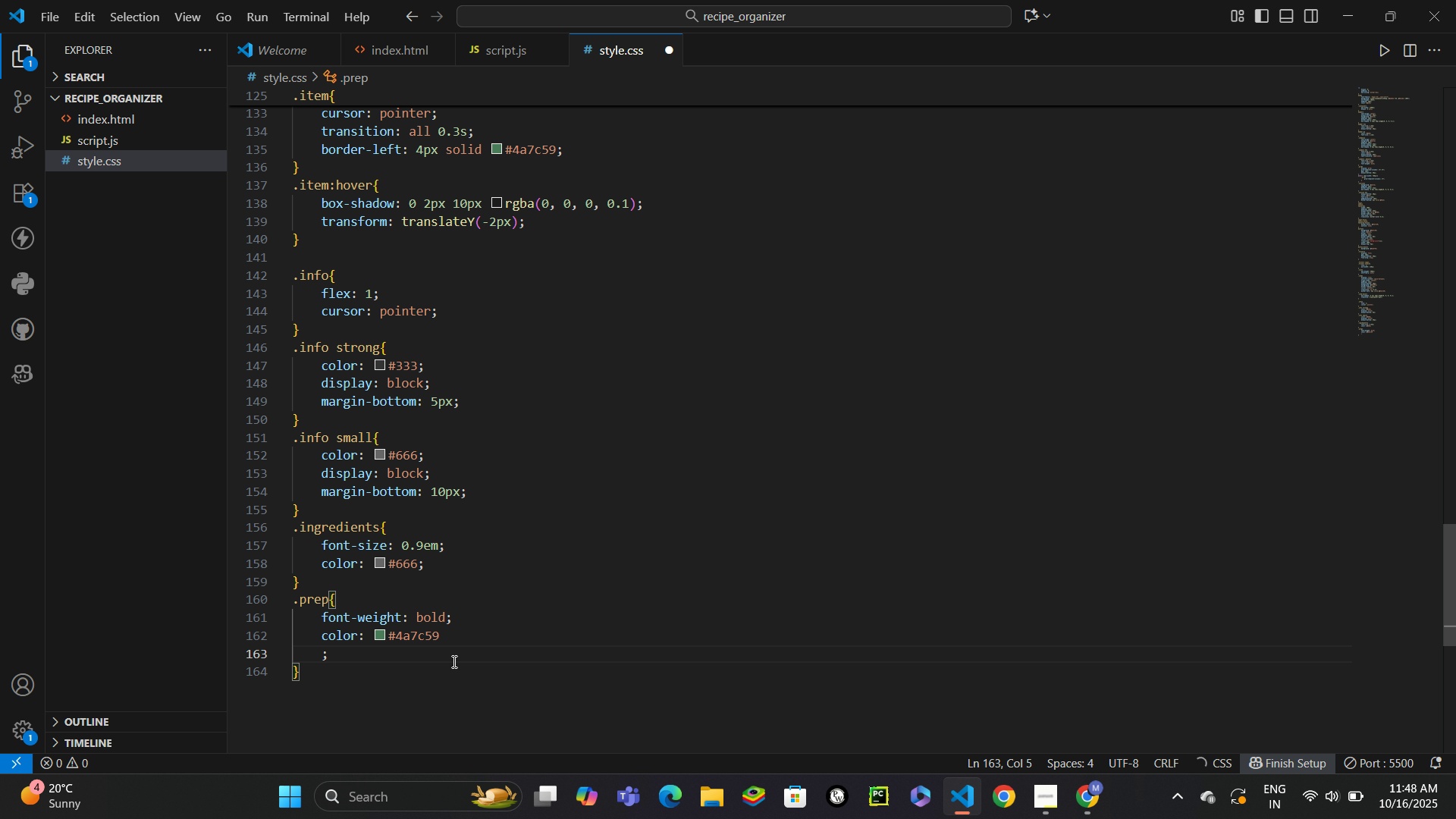 
type(fi)
 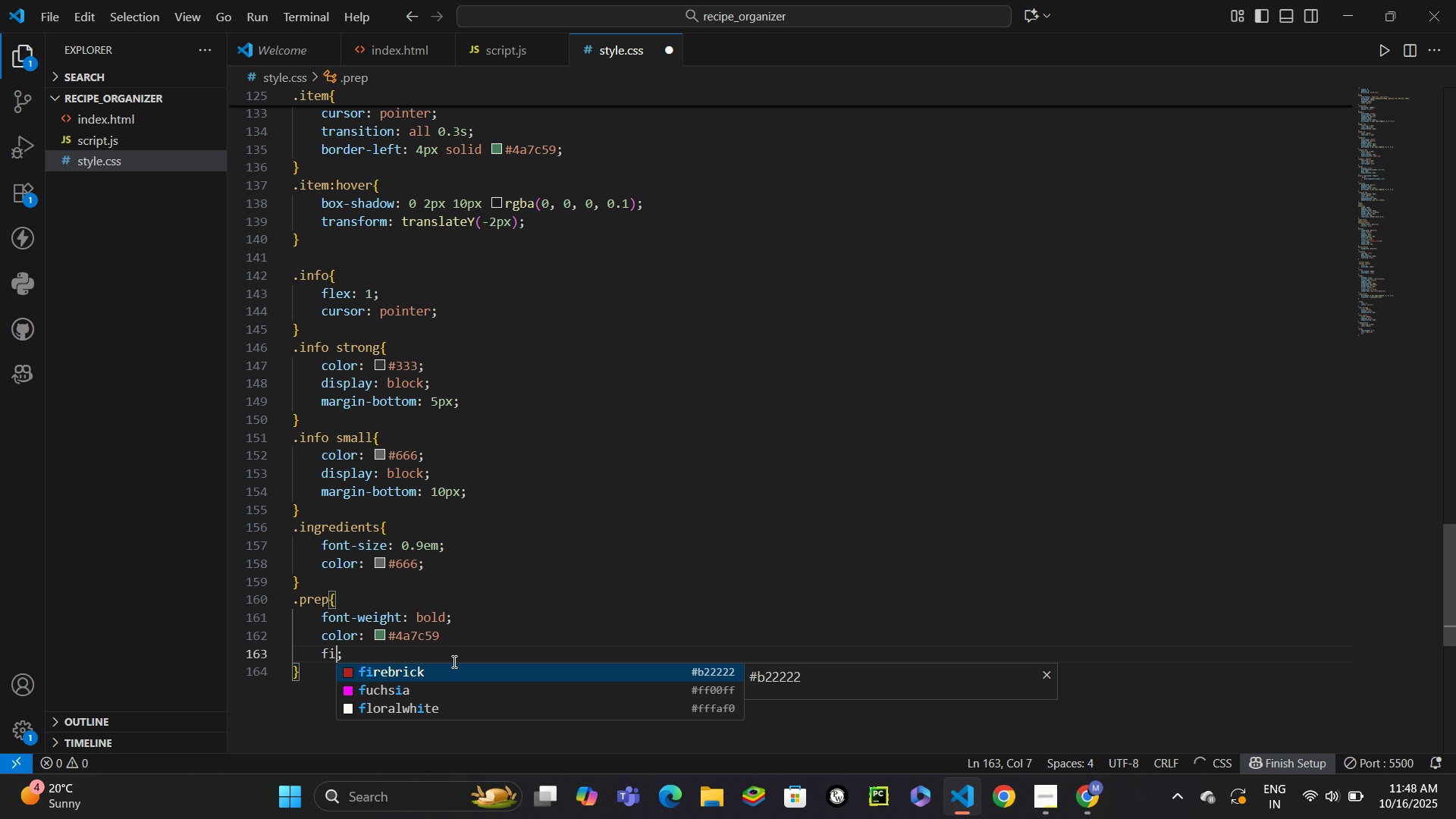 
key(Control+Z)
 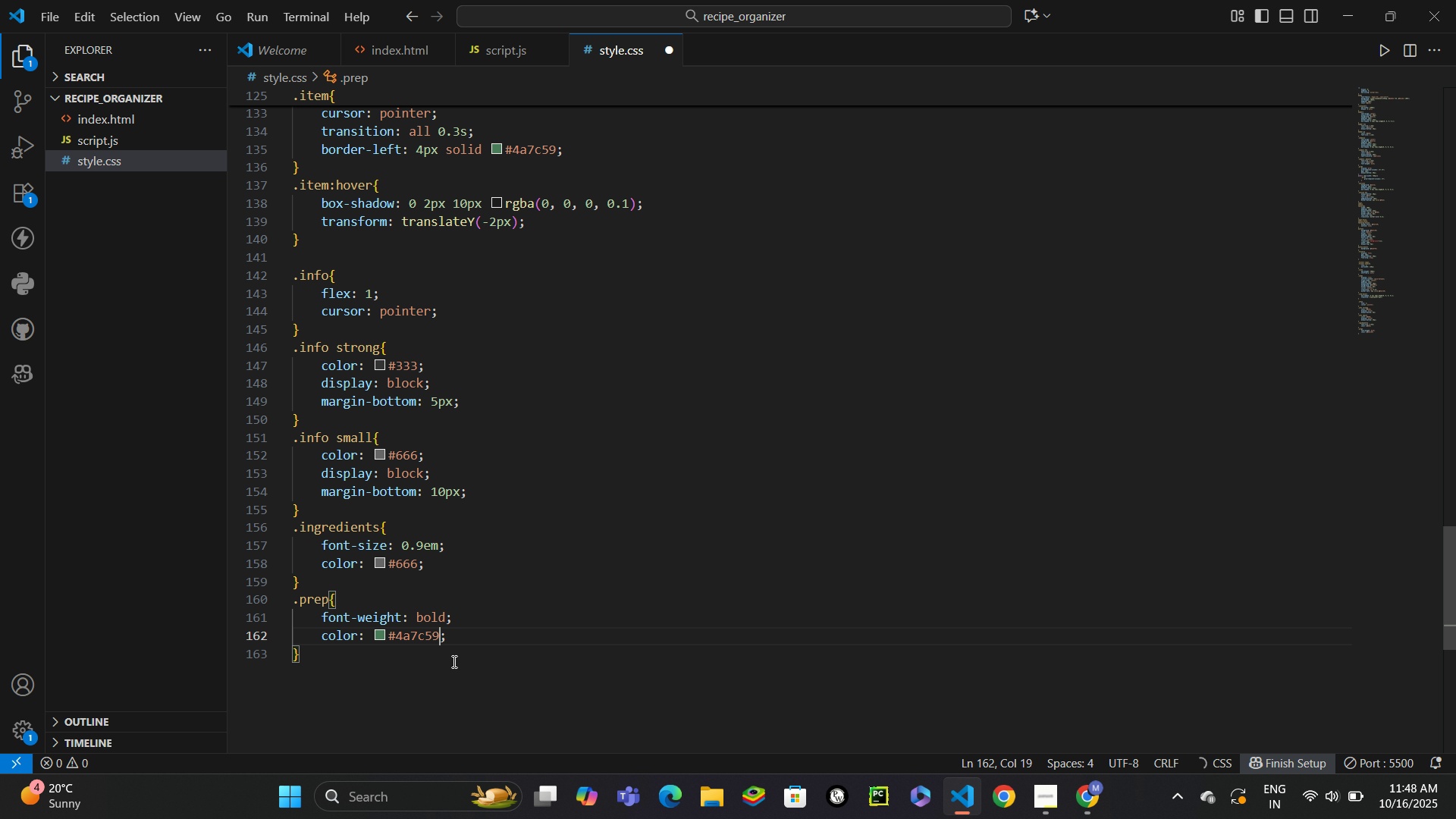 
key(Control+Z)
 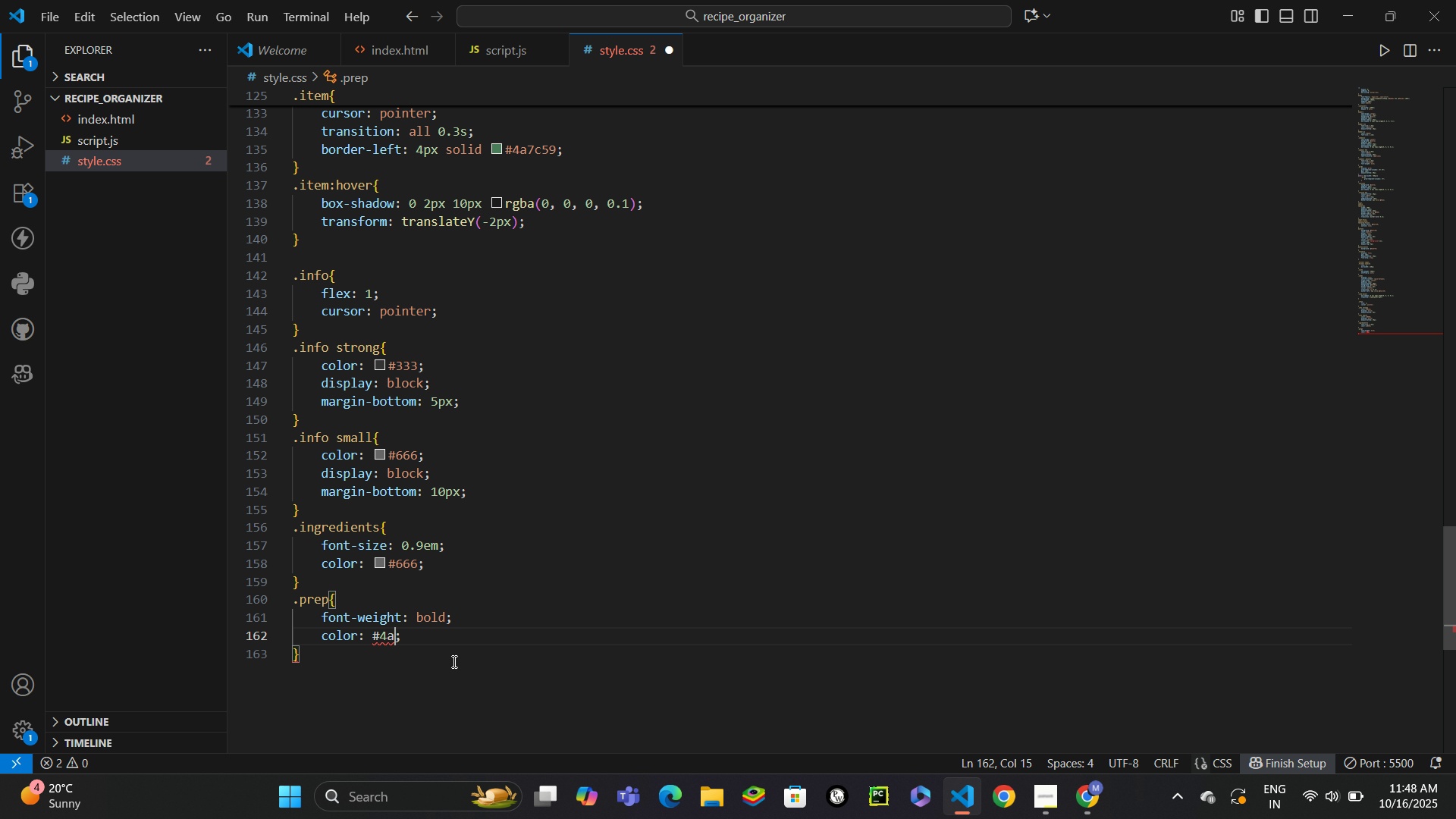 
key(Control+Y)
 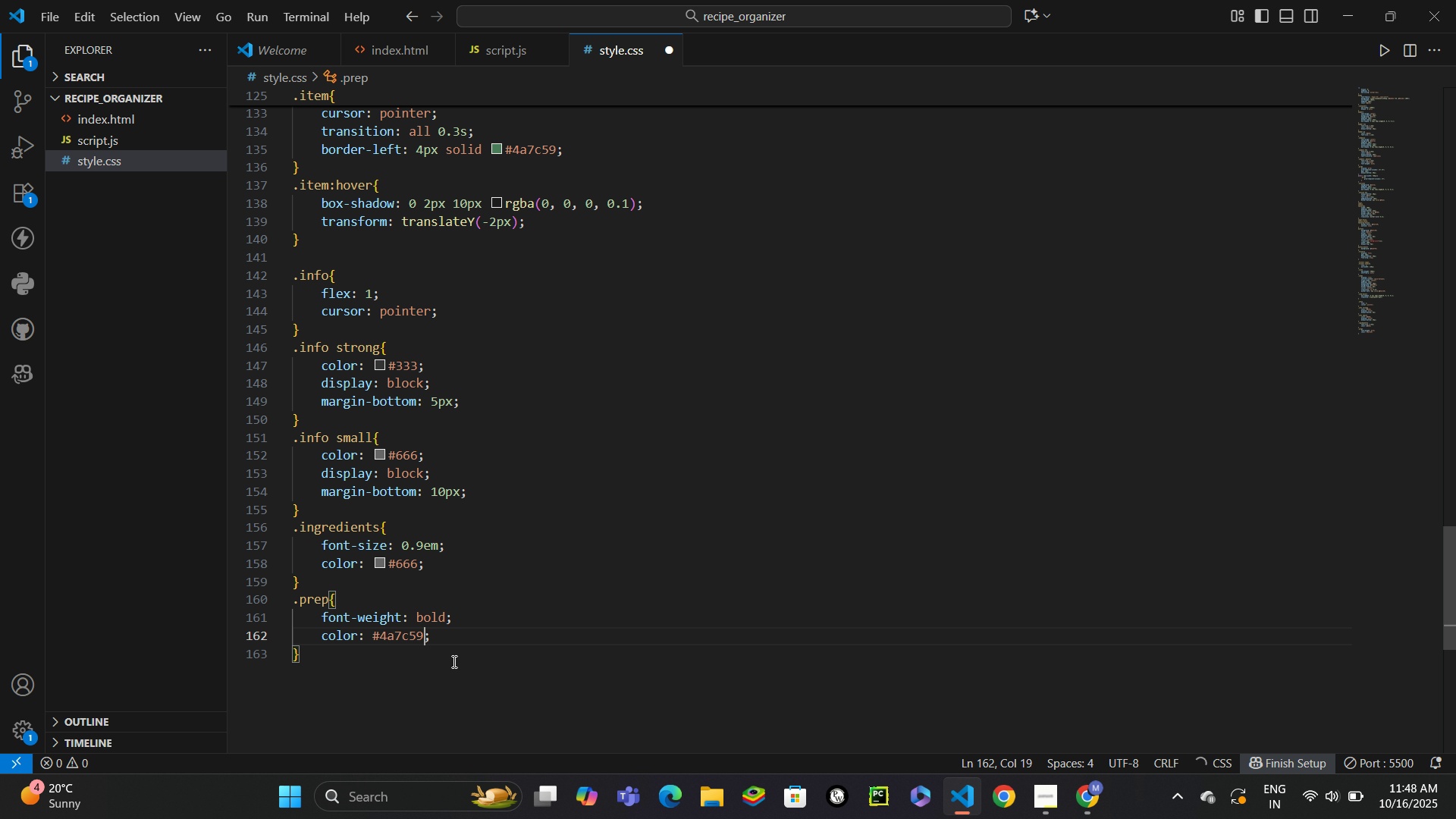 
key(Control+Enter)
 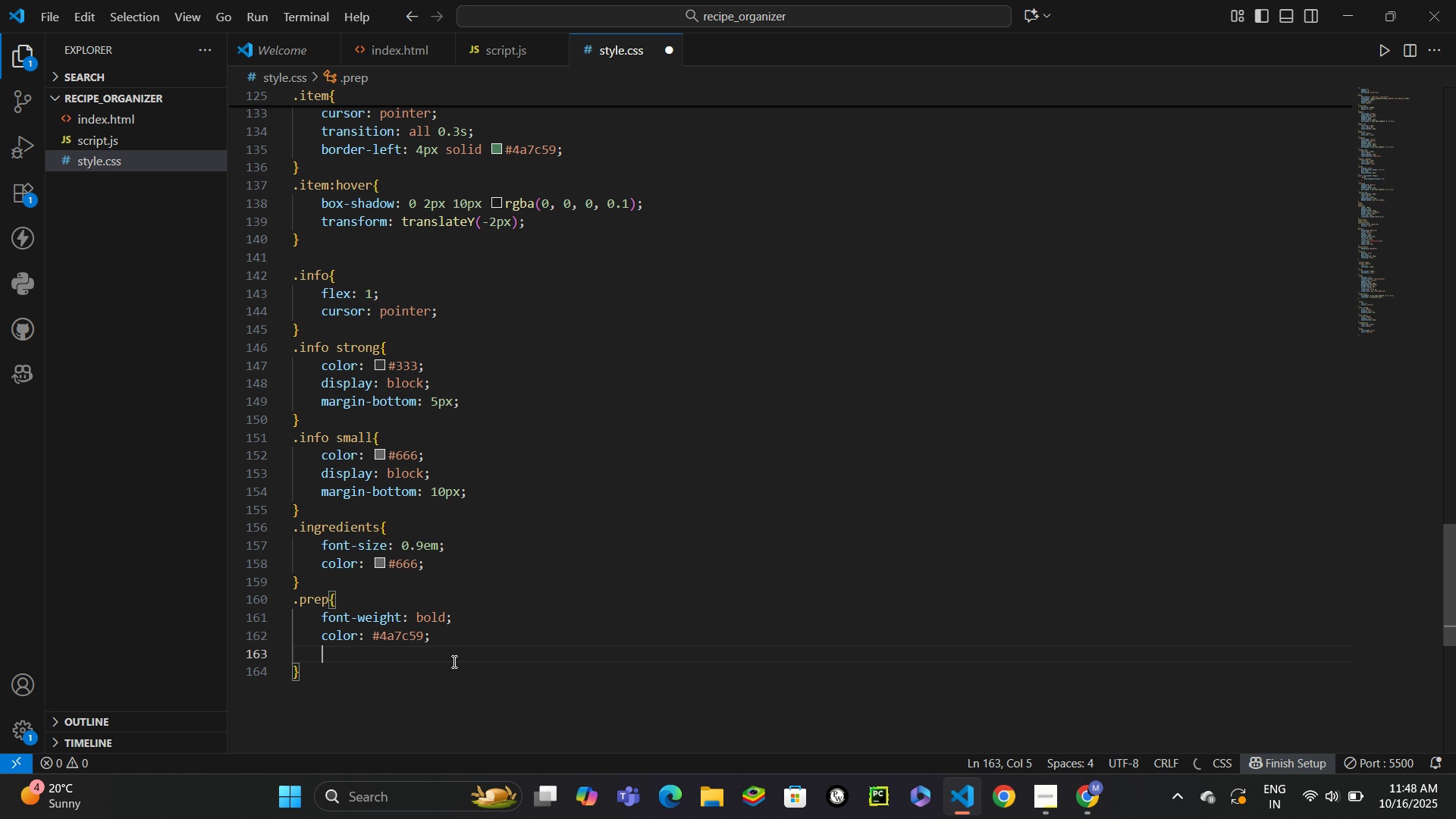 
type(fontsi)
 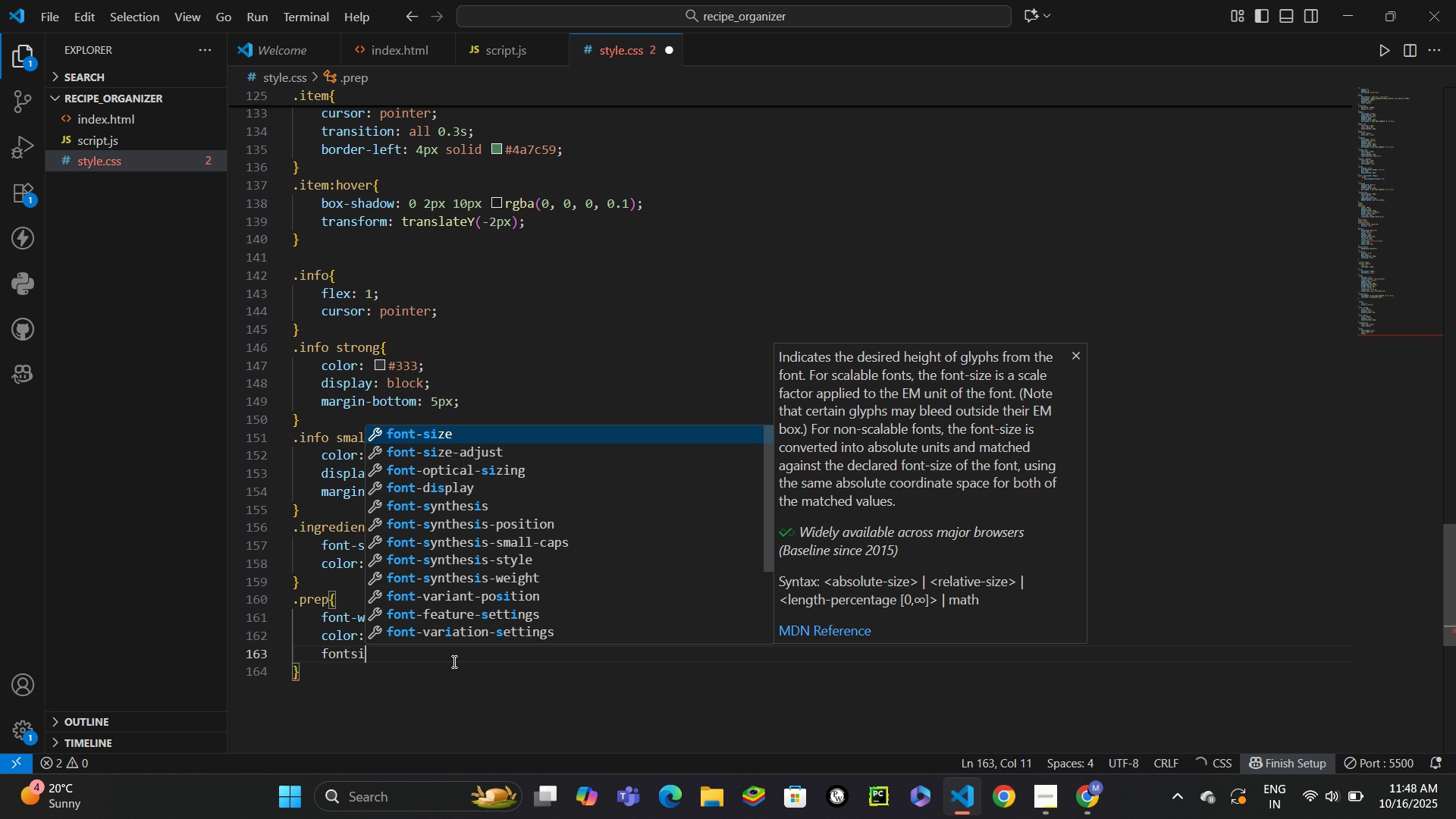 
key(Enter)
 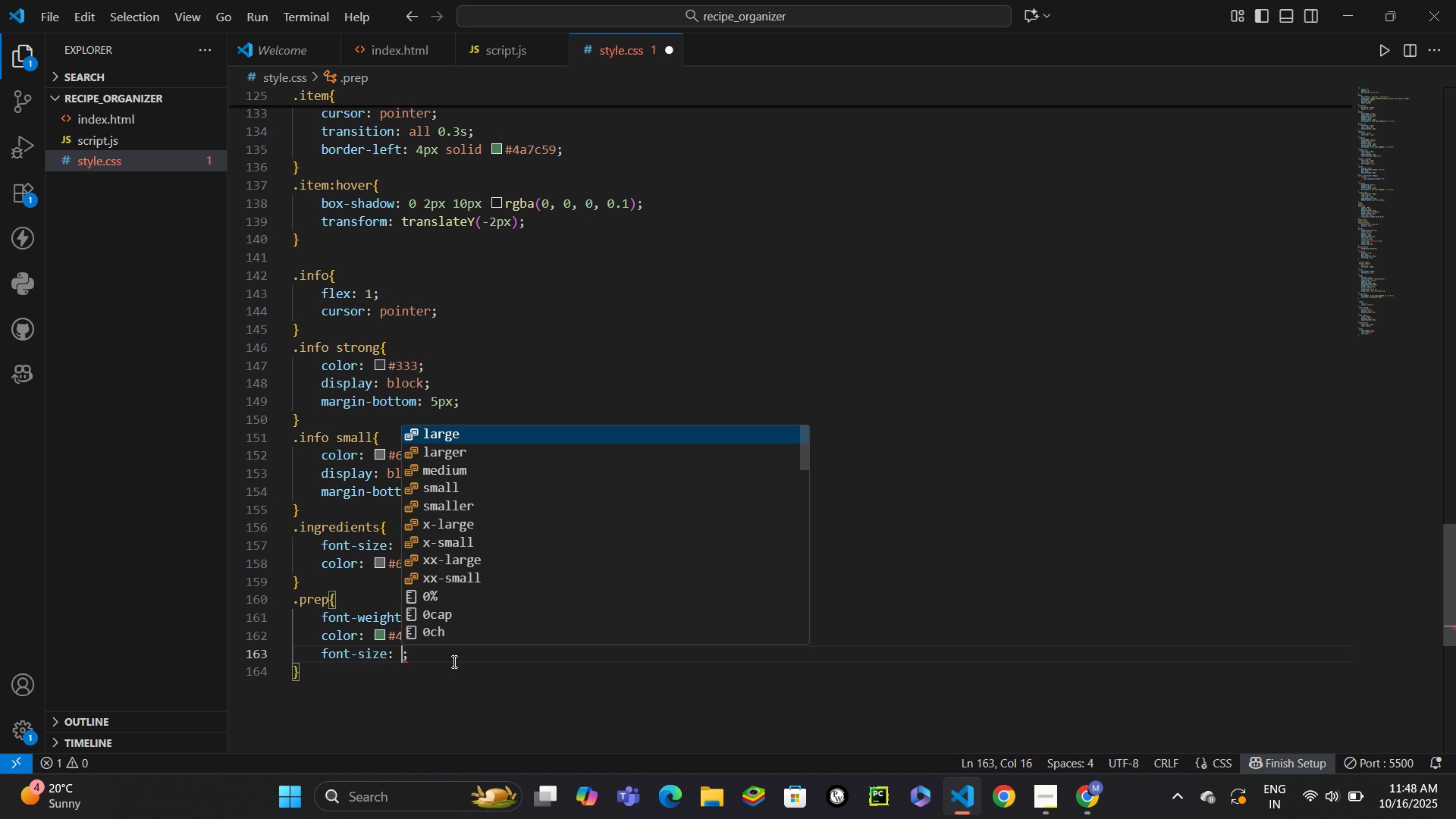 
type(1.1em)
 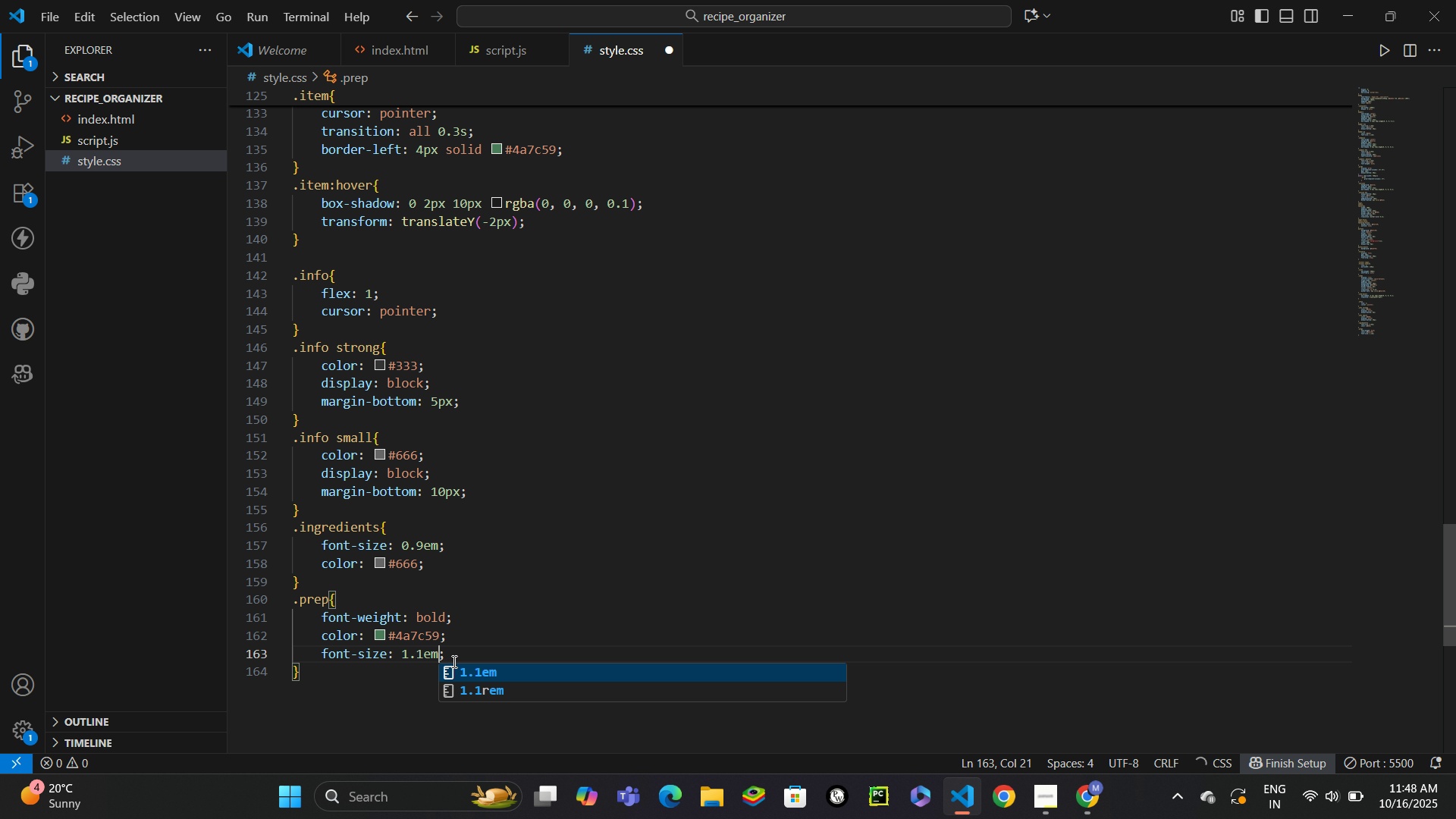 
key(Control+ControlLeft)
 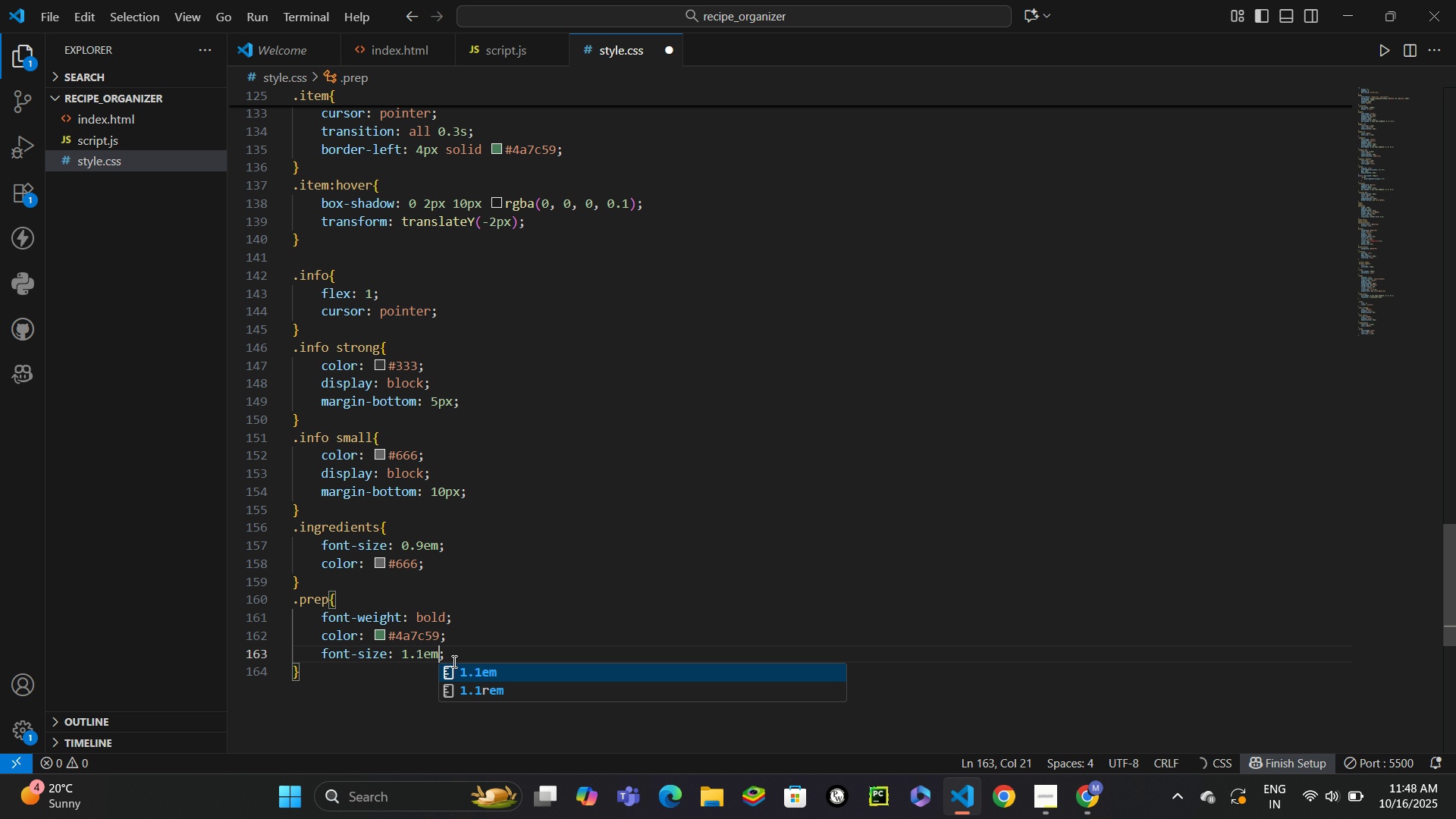 
key(Control+Enter)
 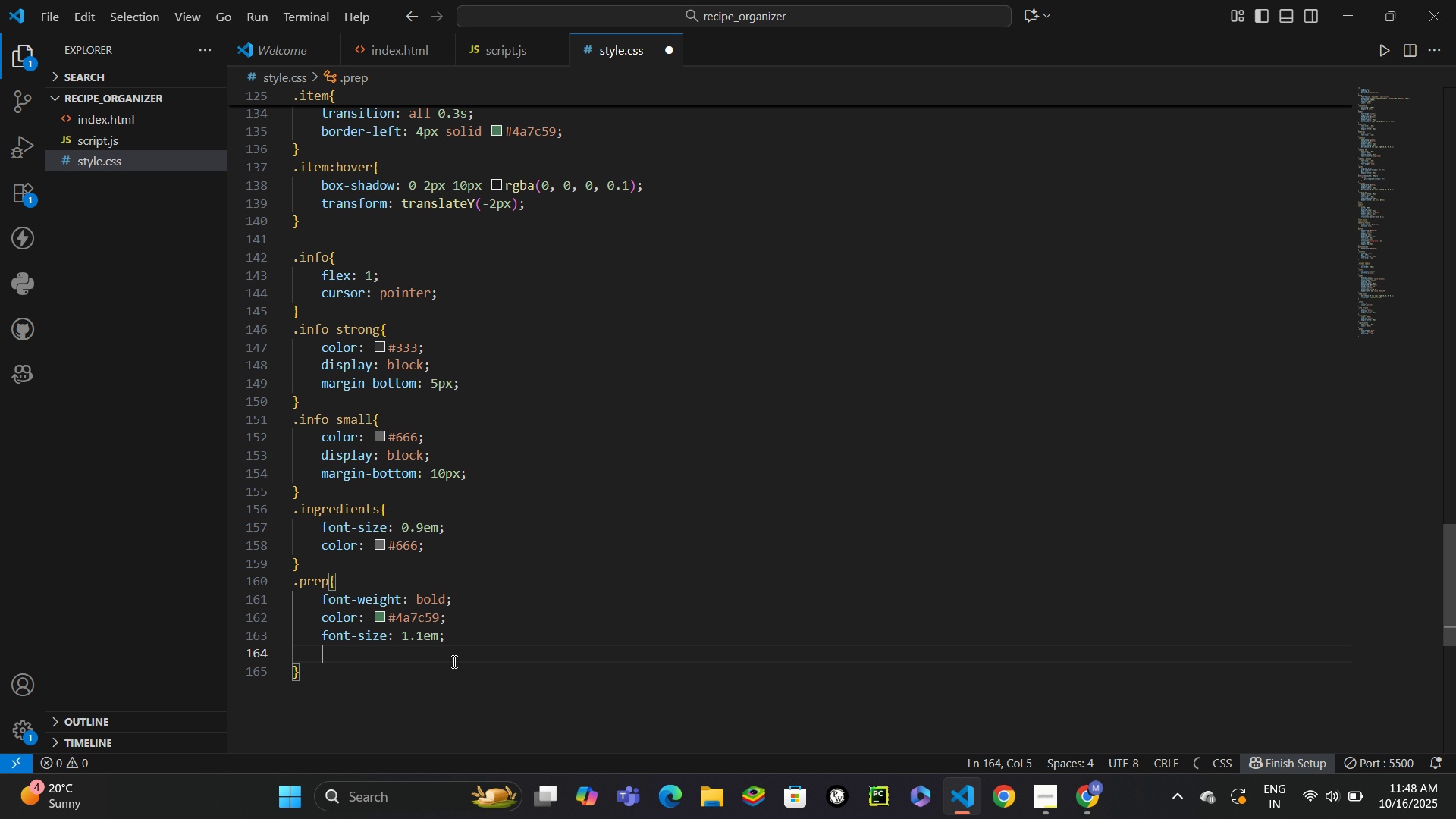 
type(mr)
 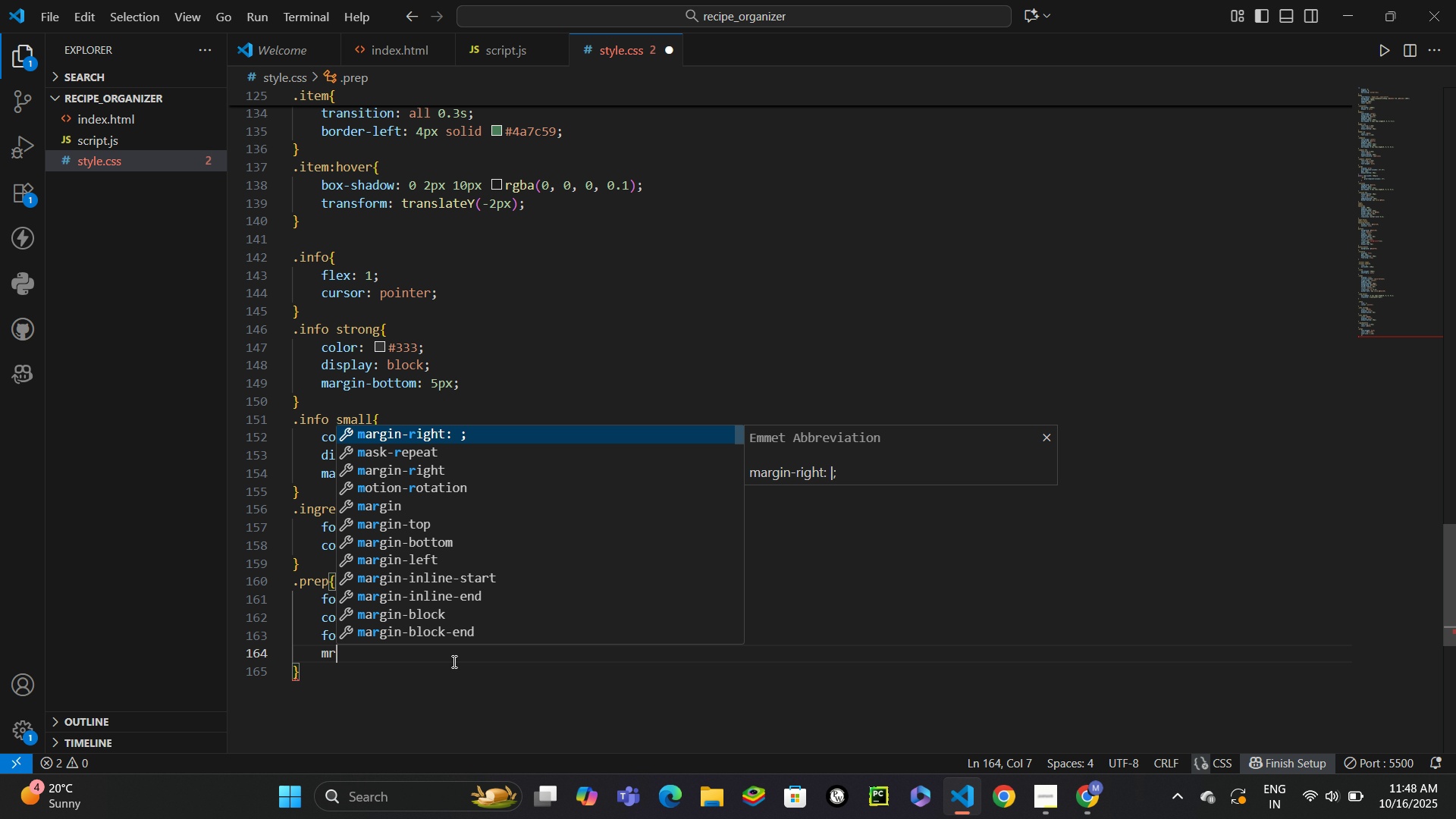 
key(Enter)
 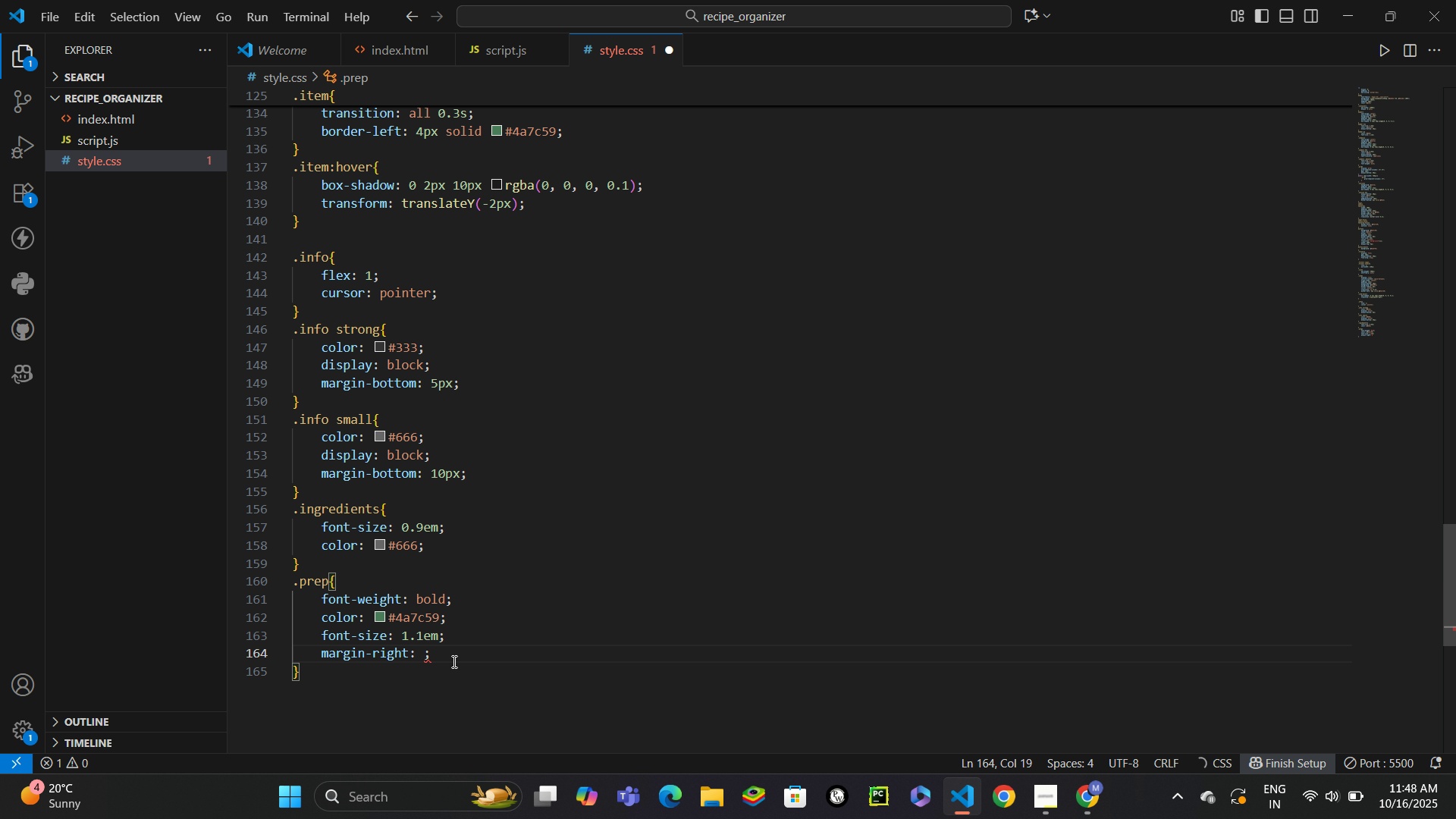 
type(15px)
 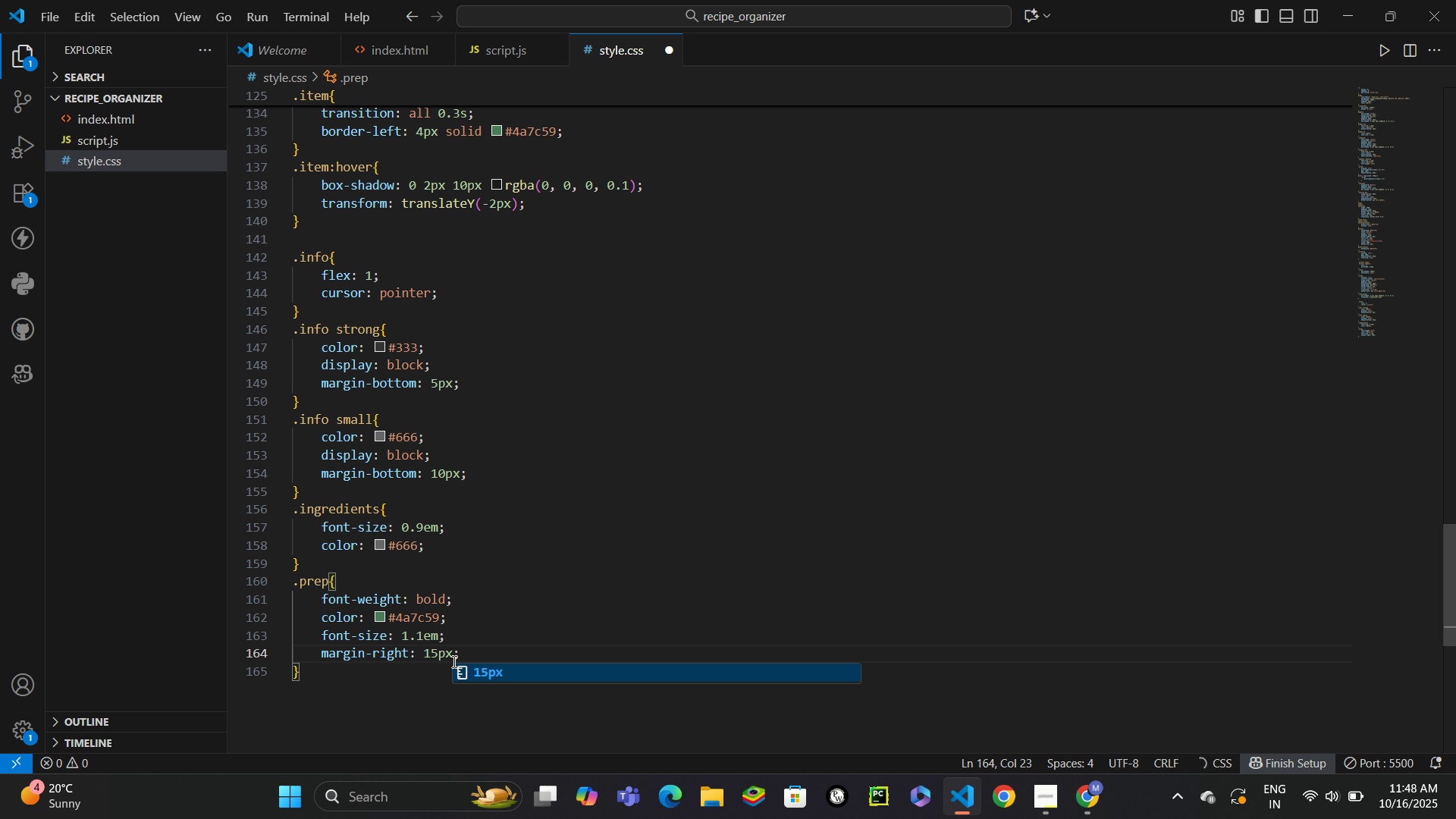 
key(ArrowDown)
 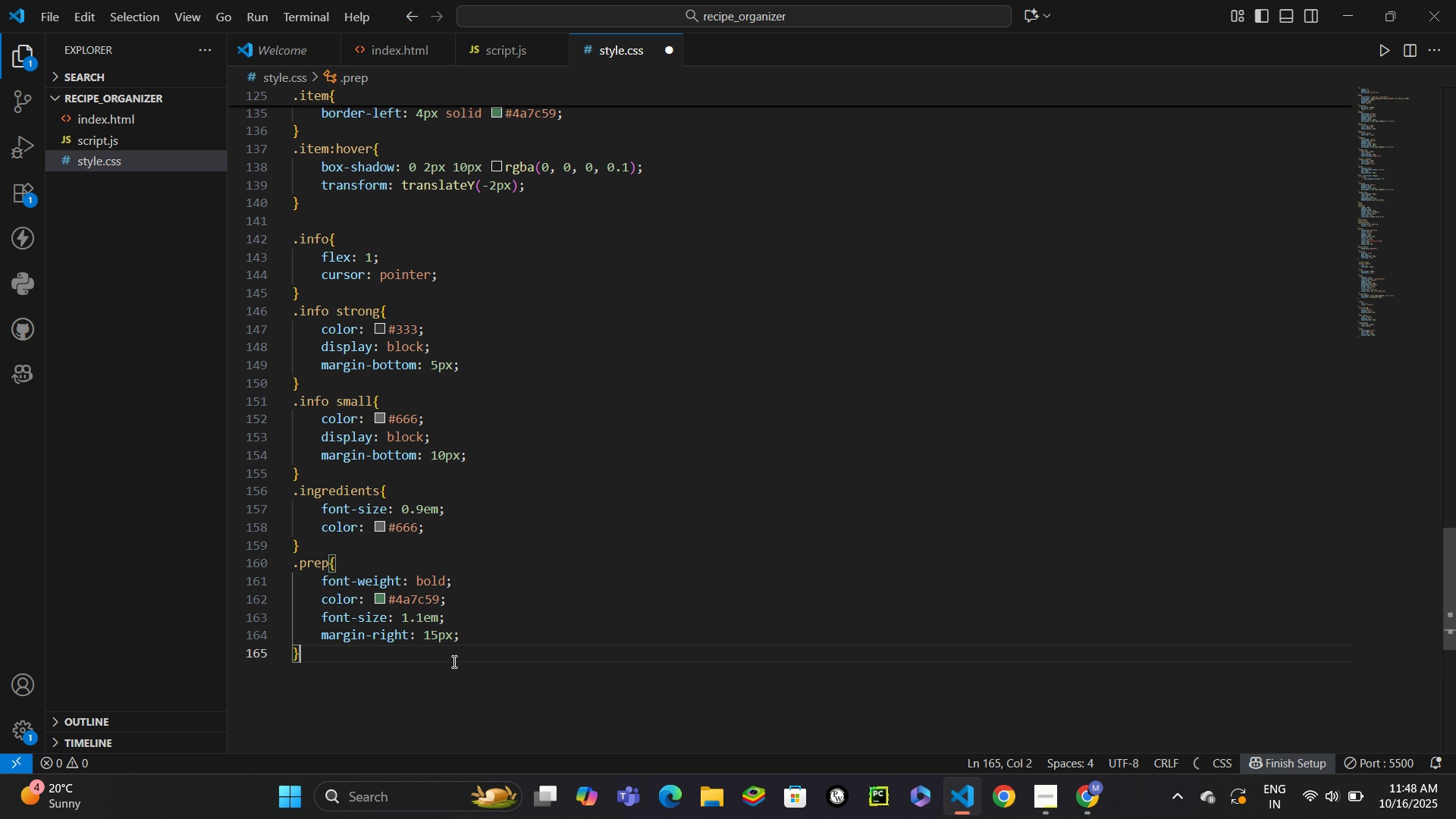 
key(Enter)
 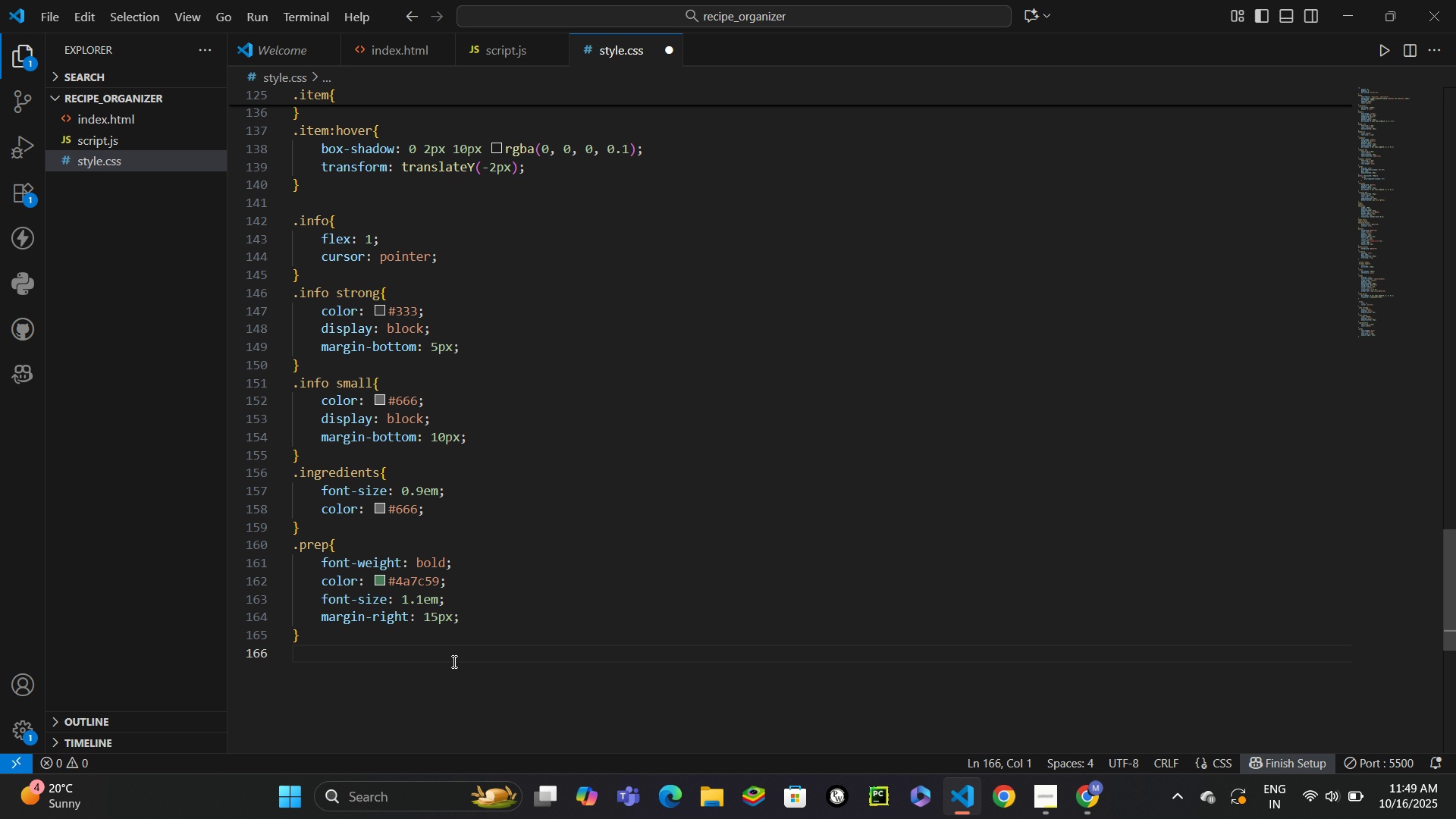 
key(Control+S)
 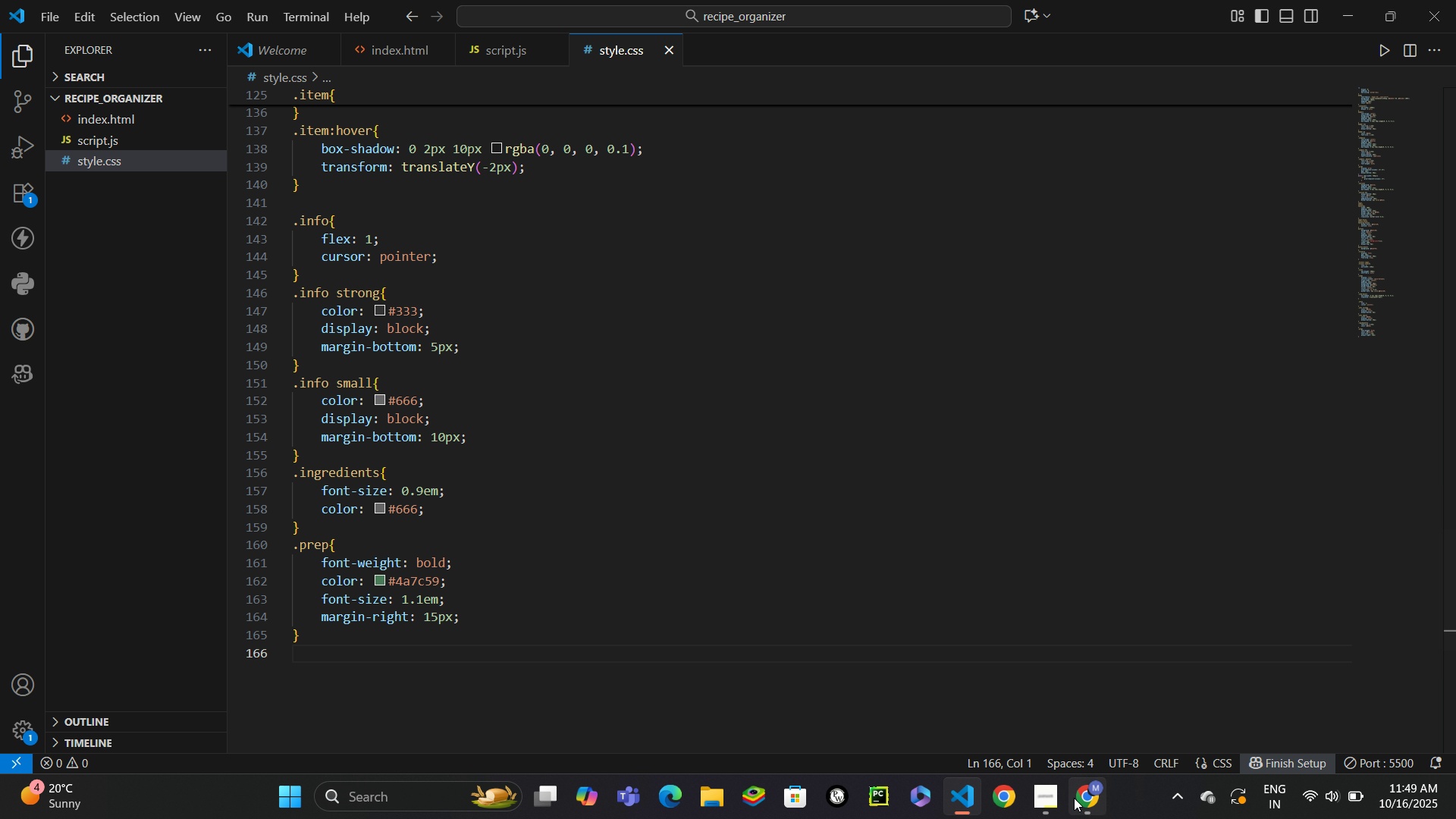 
mouse_move([1075, 778])
 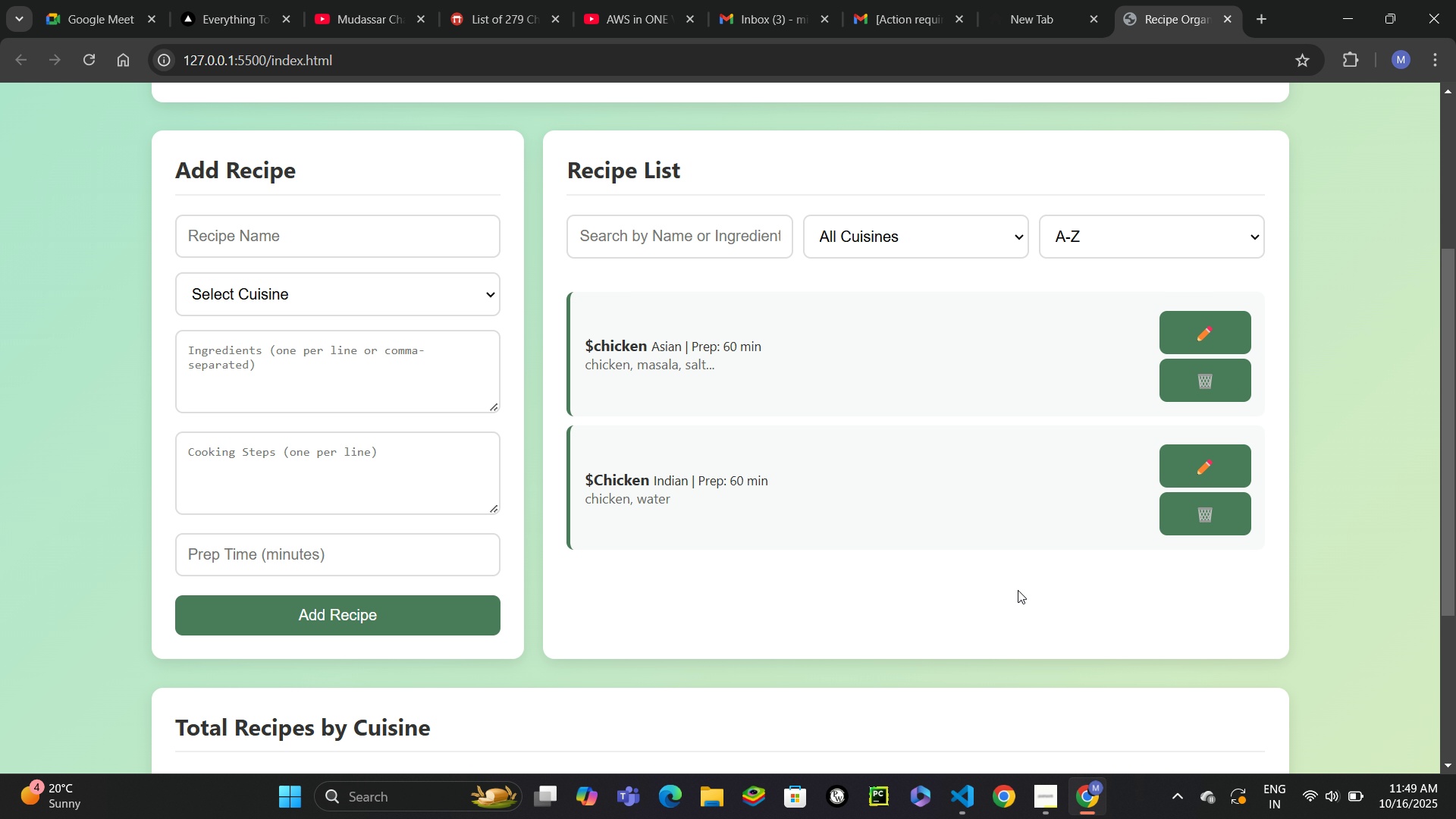 
scroll: coordinate [1018, 590], scroll_direction: down, amount: 5.0
 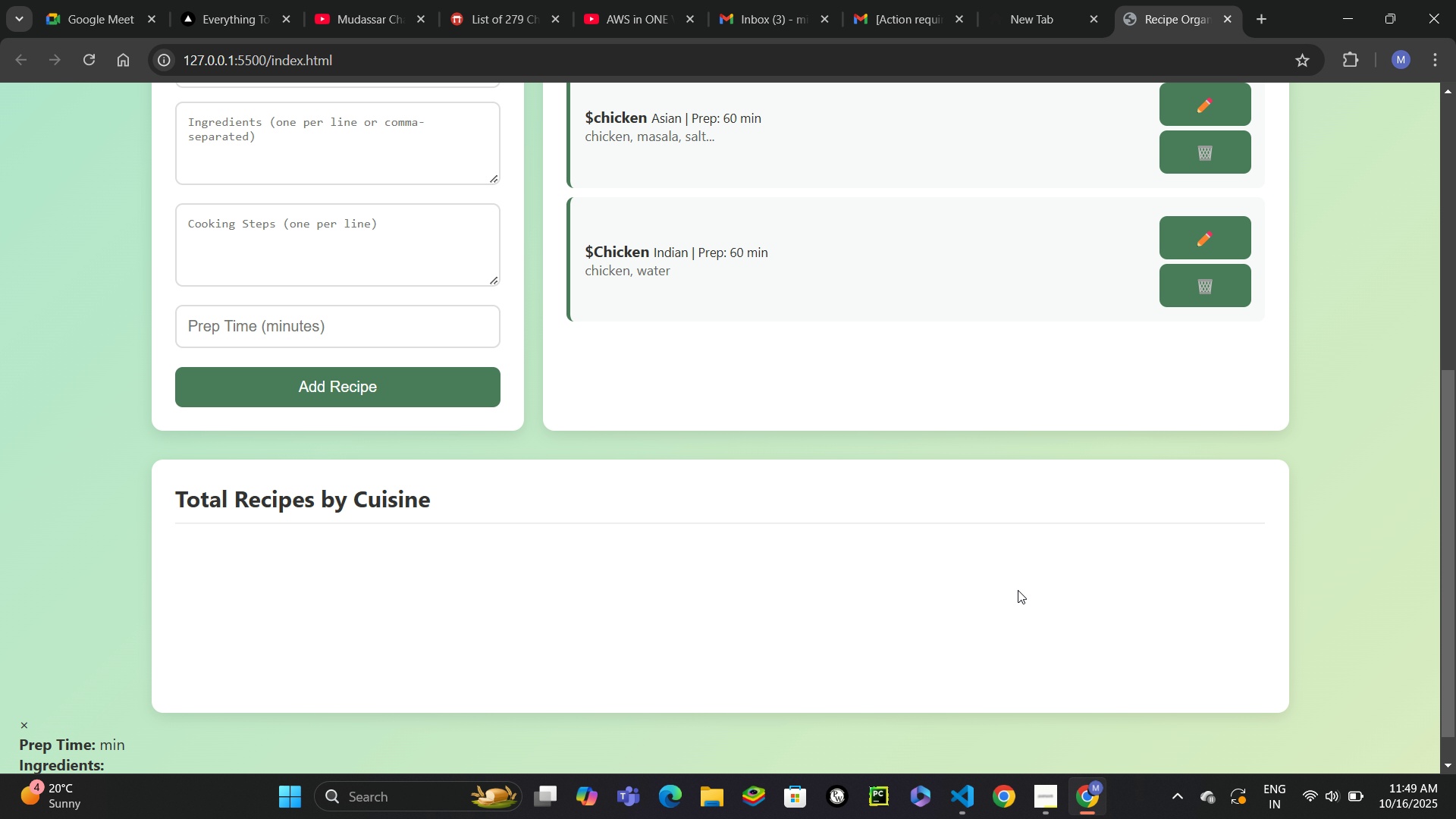 
scroll: coordinate [1018, 590], scroll_direction: up, amount: 5.0
 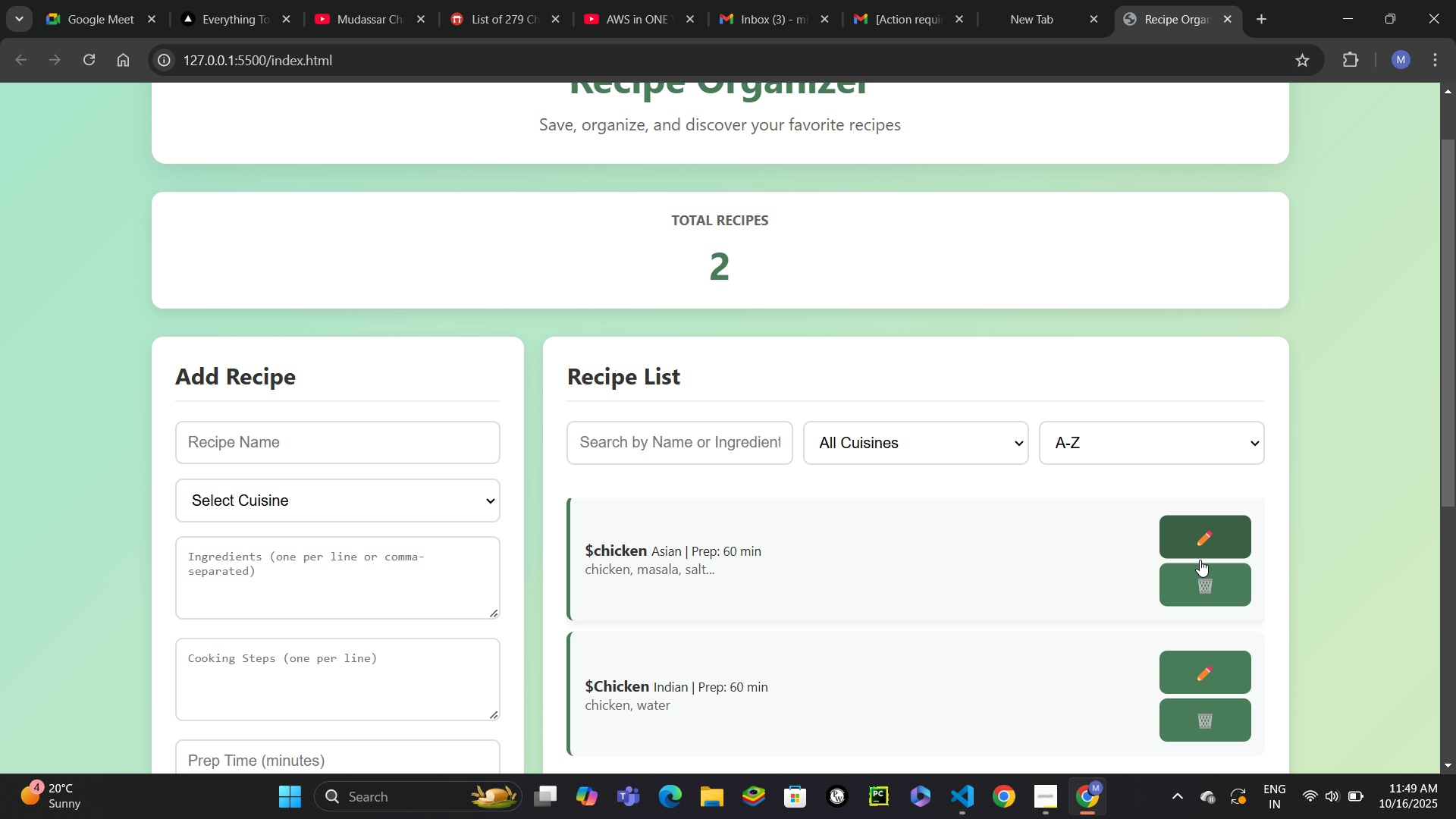 
wait(8.81)
 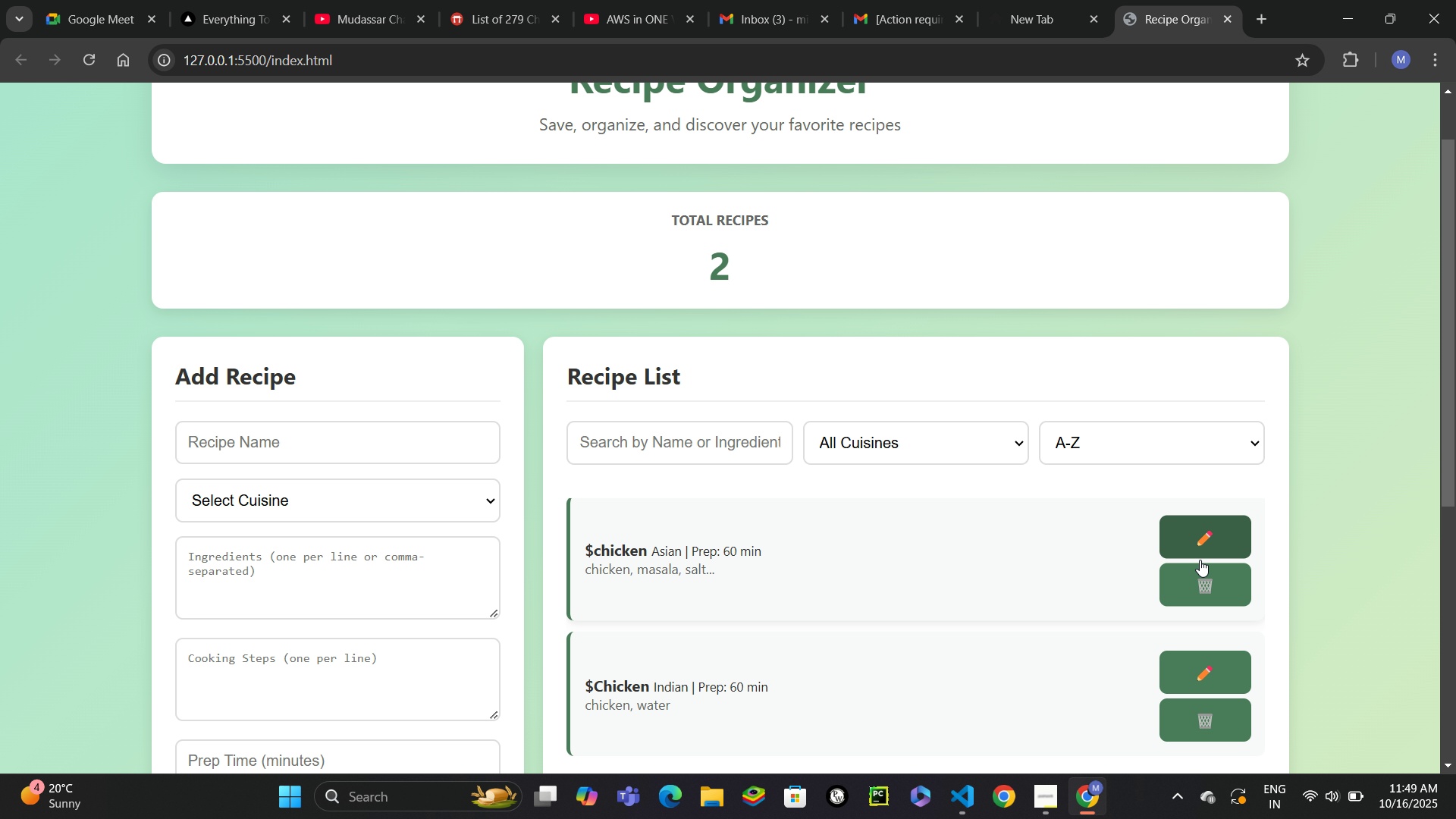 
left_click([1054, 812])
 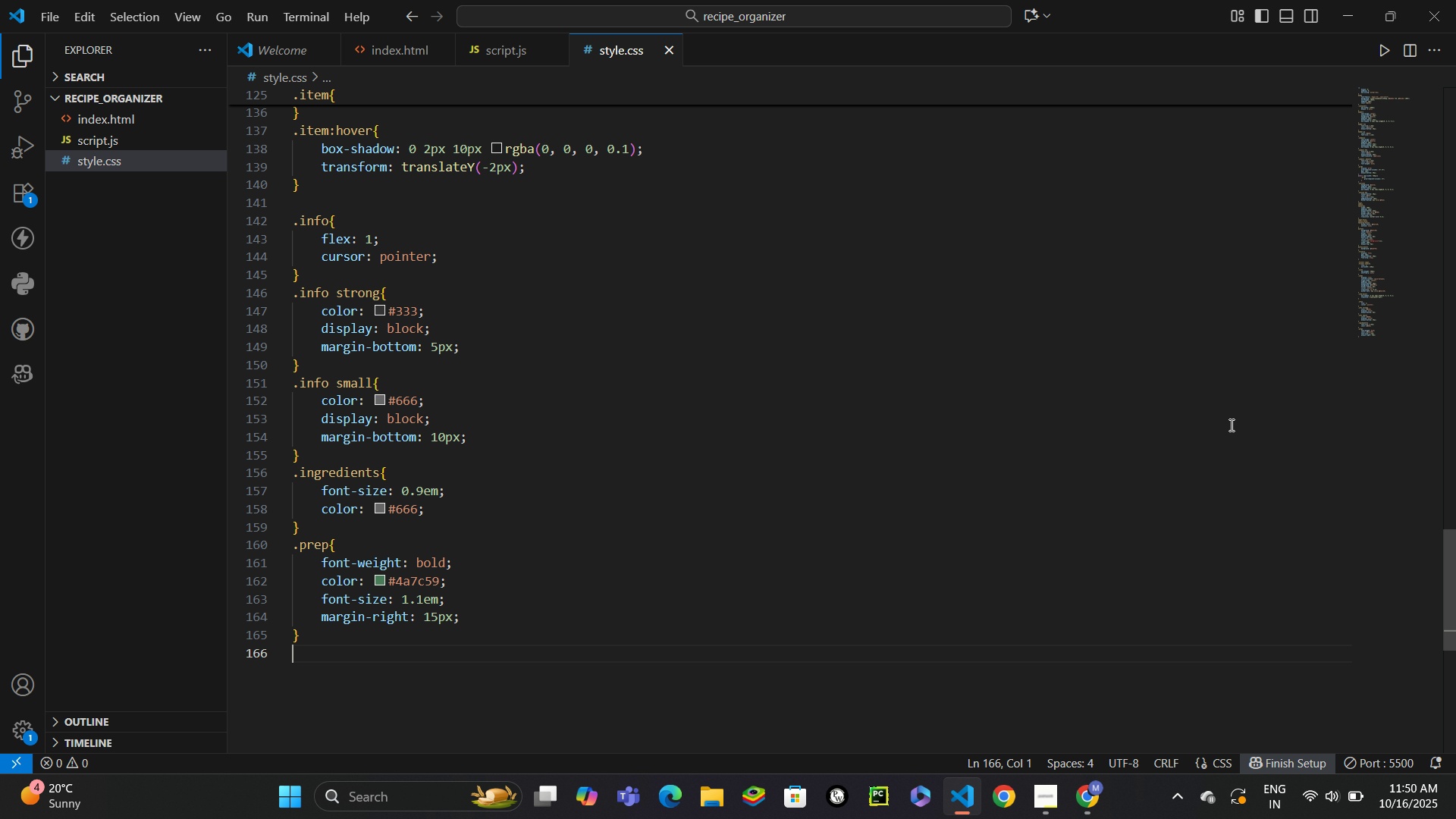 
wait(90.21)
 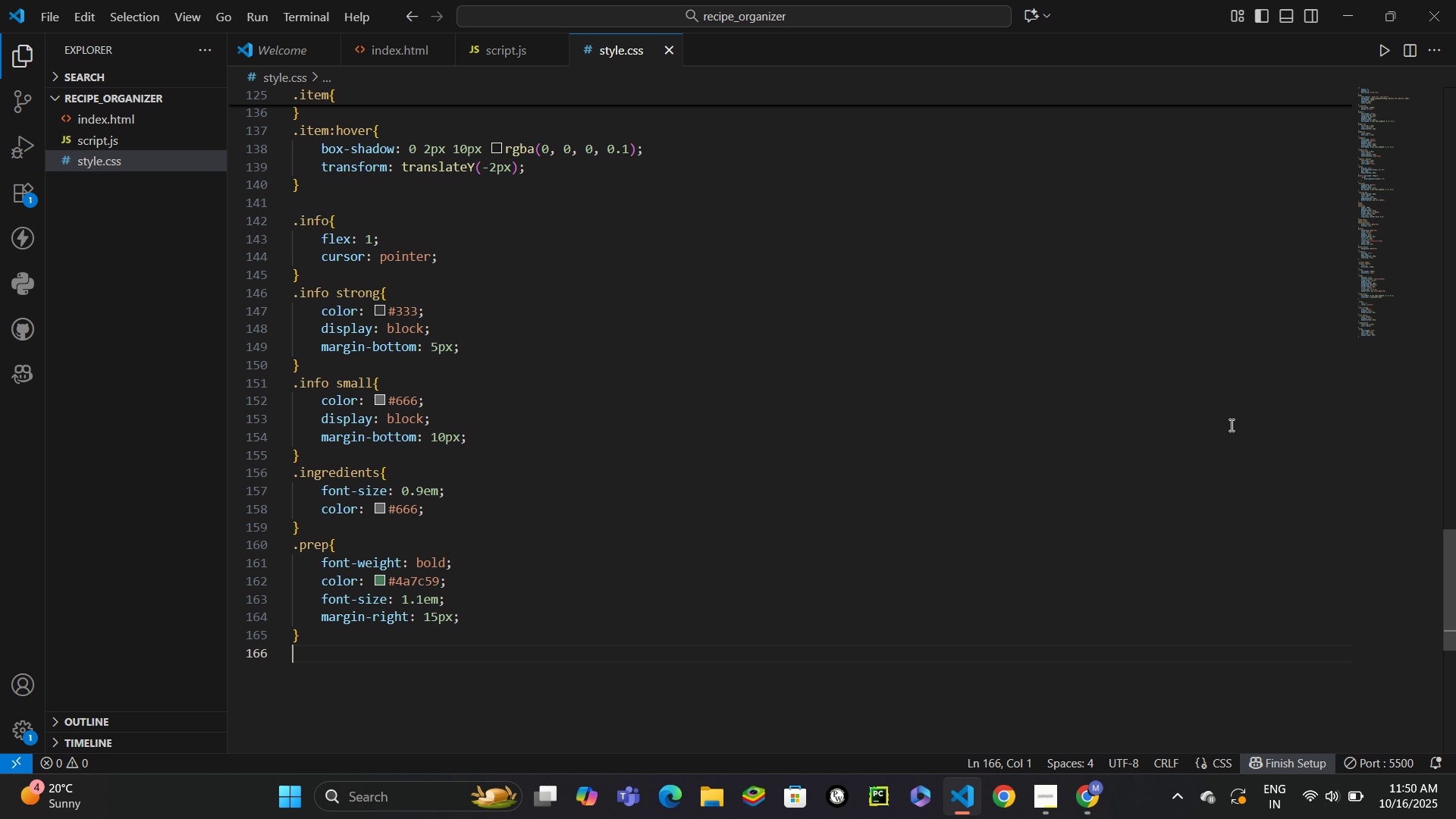 
type(.actions{)
 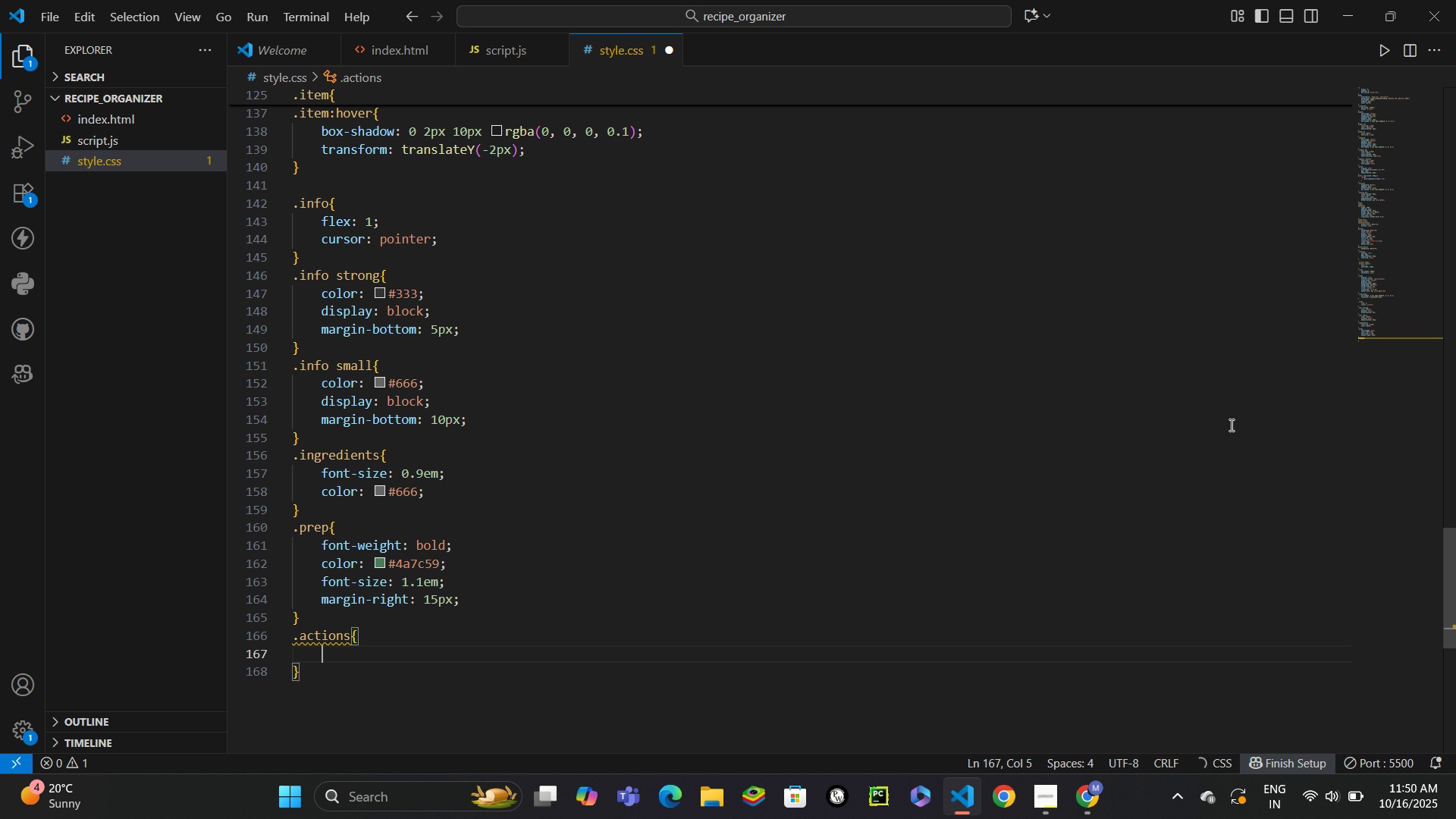 
 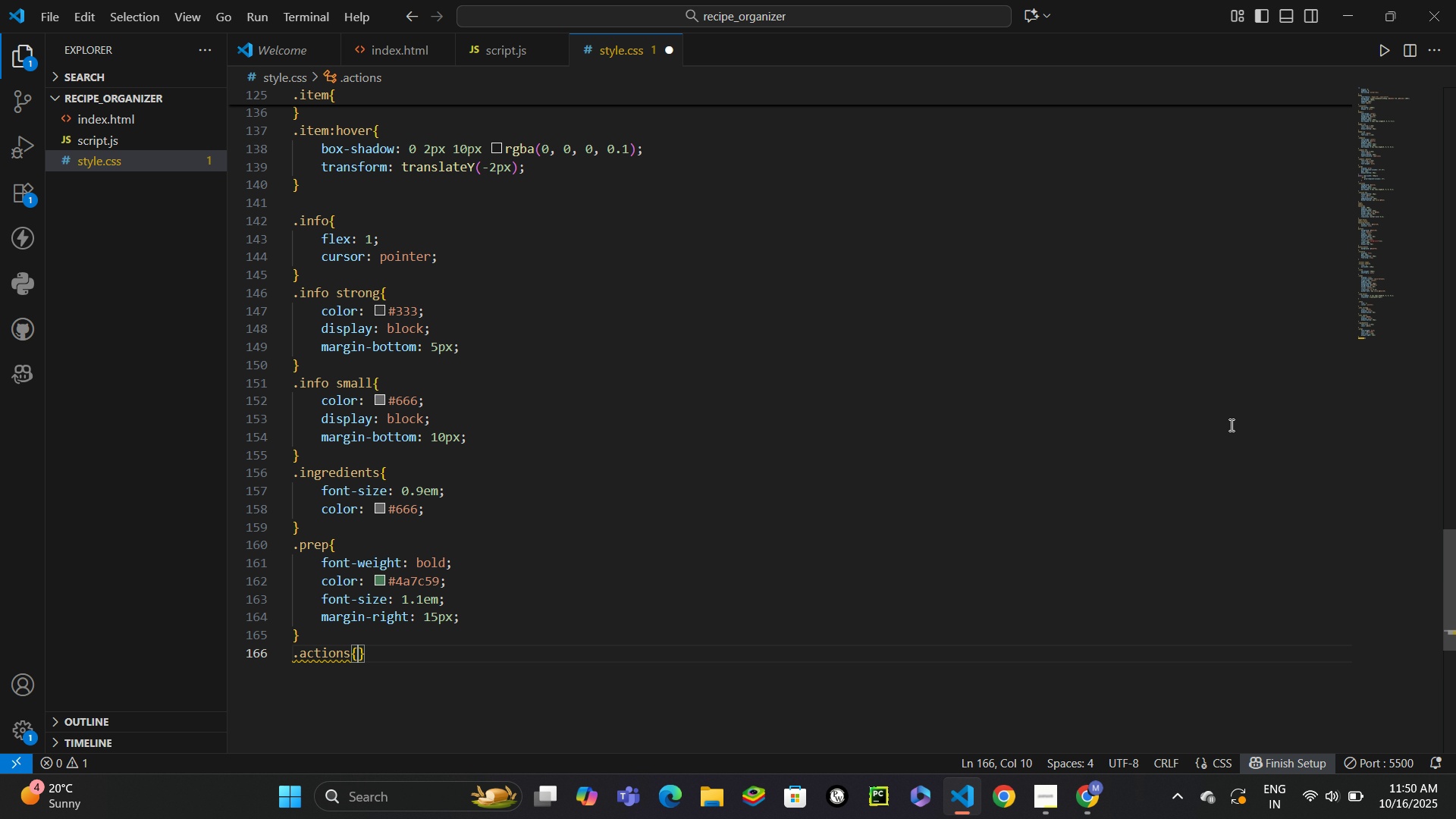 
key(Enter)
 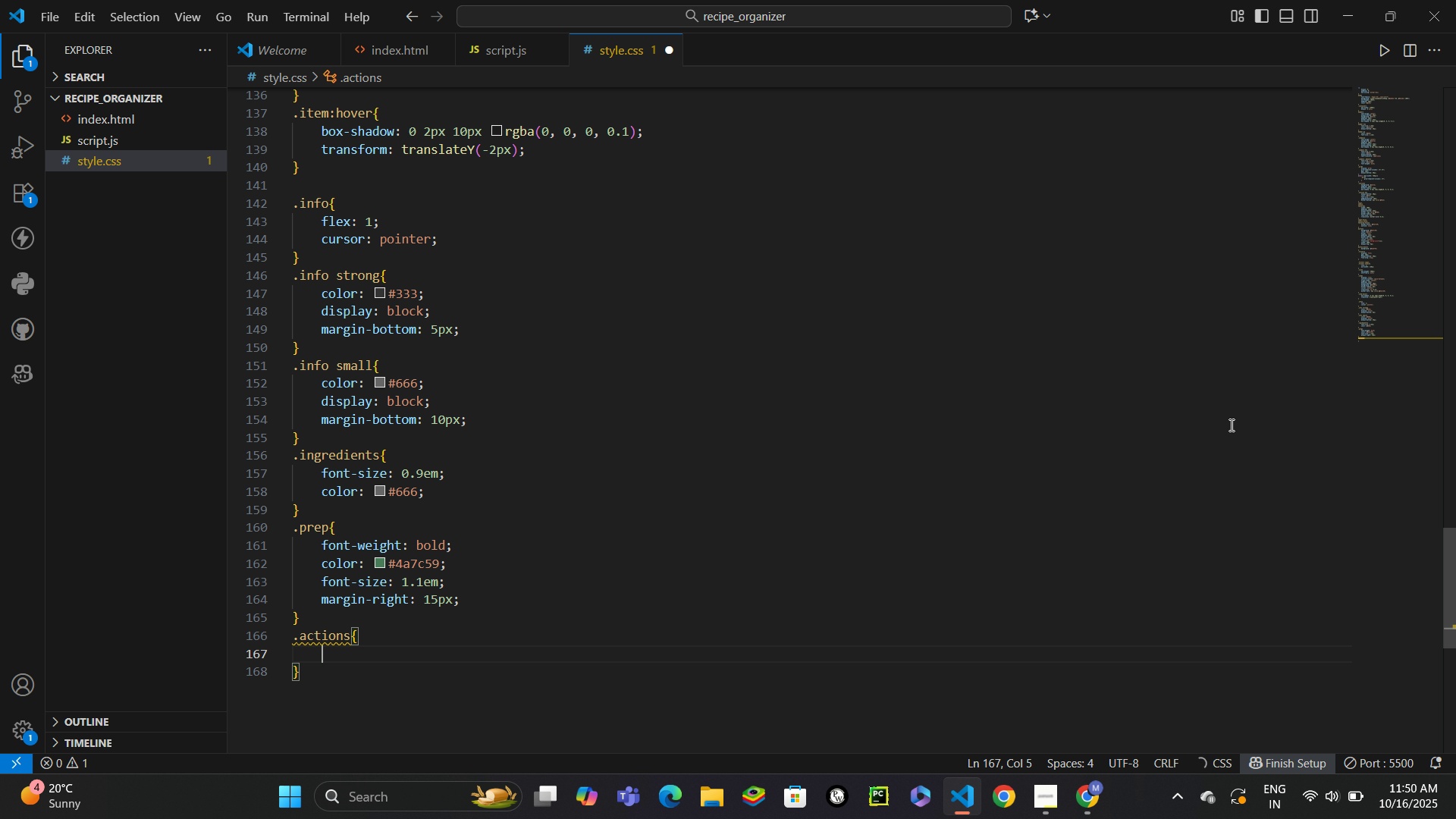 
type(dis)
 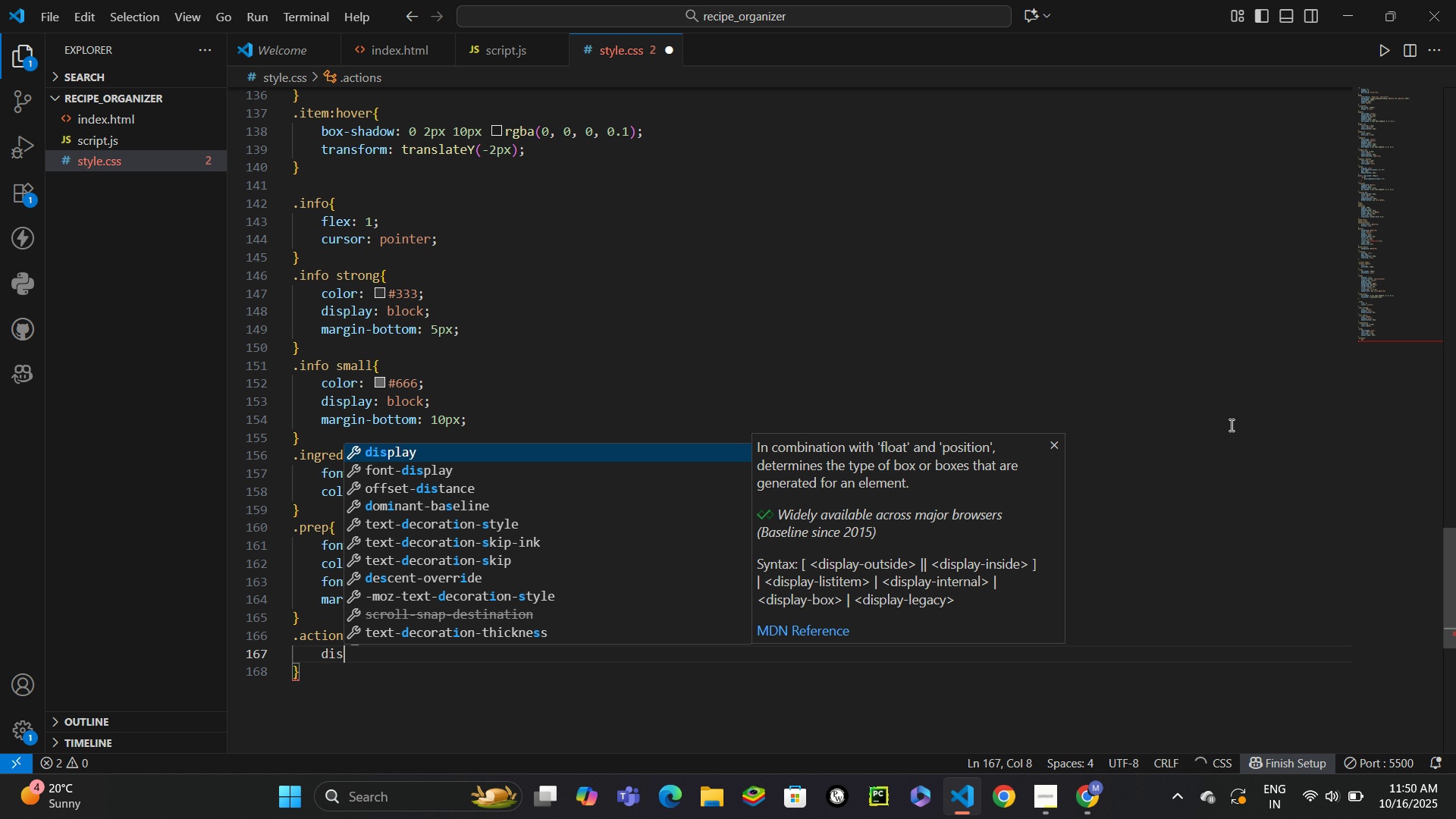 
key(Enter)
 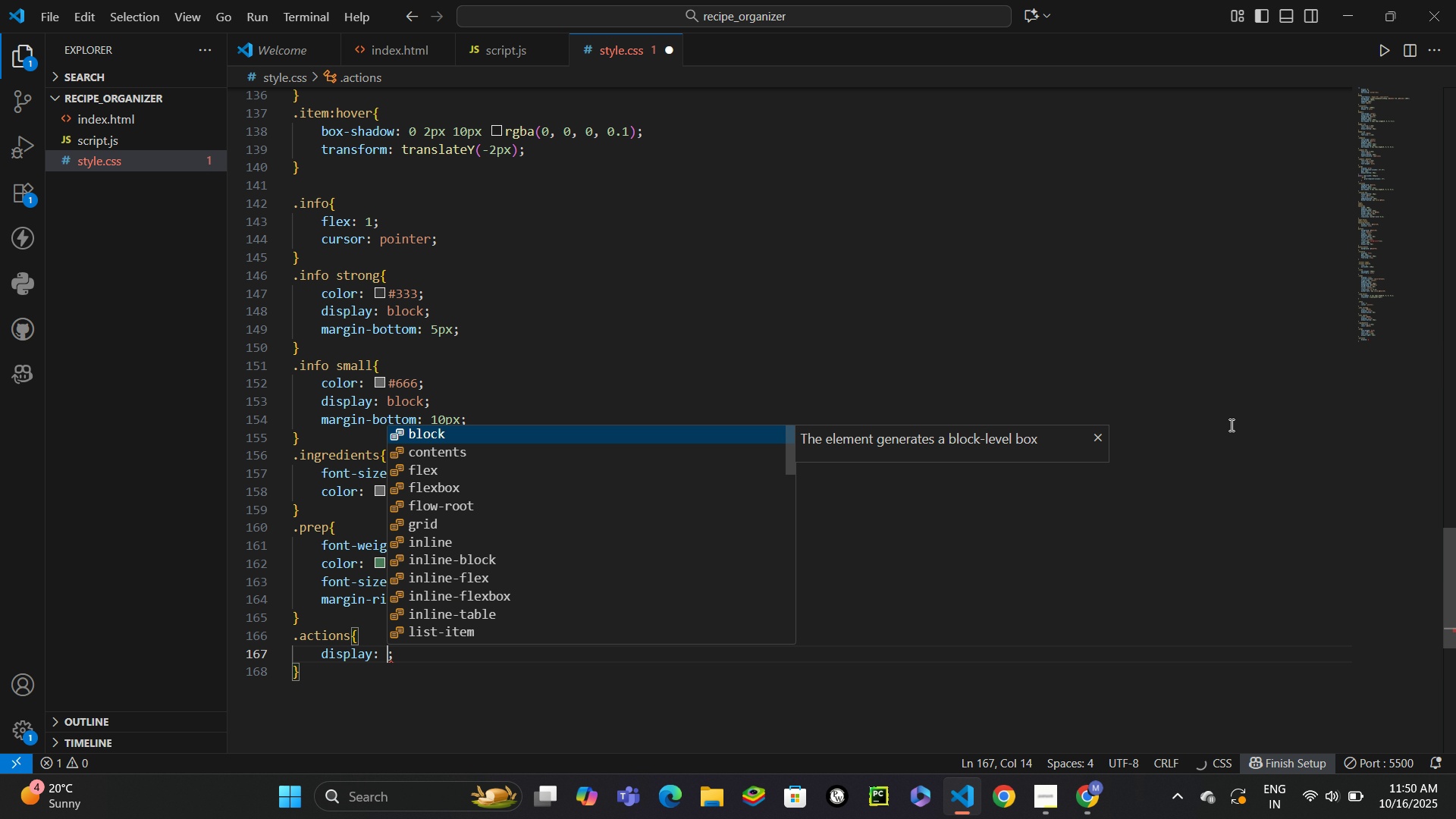 
type(fle)
 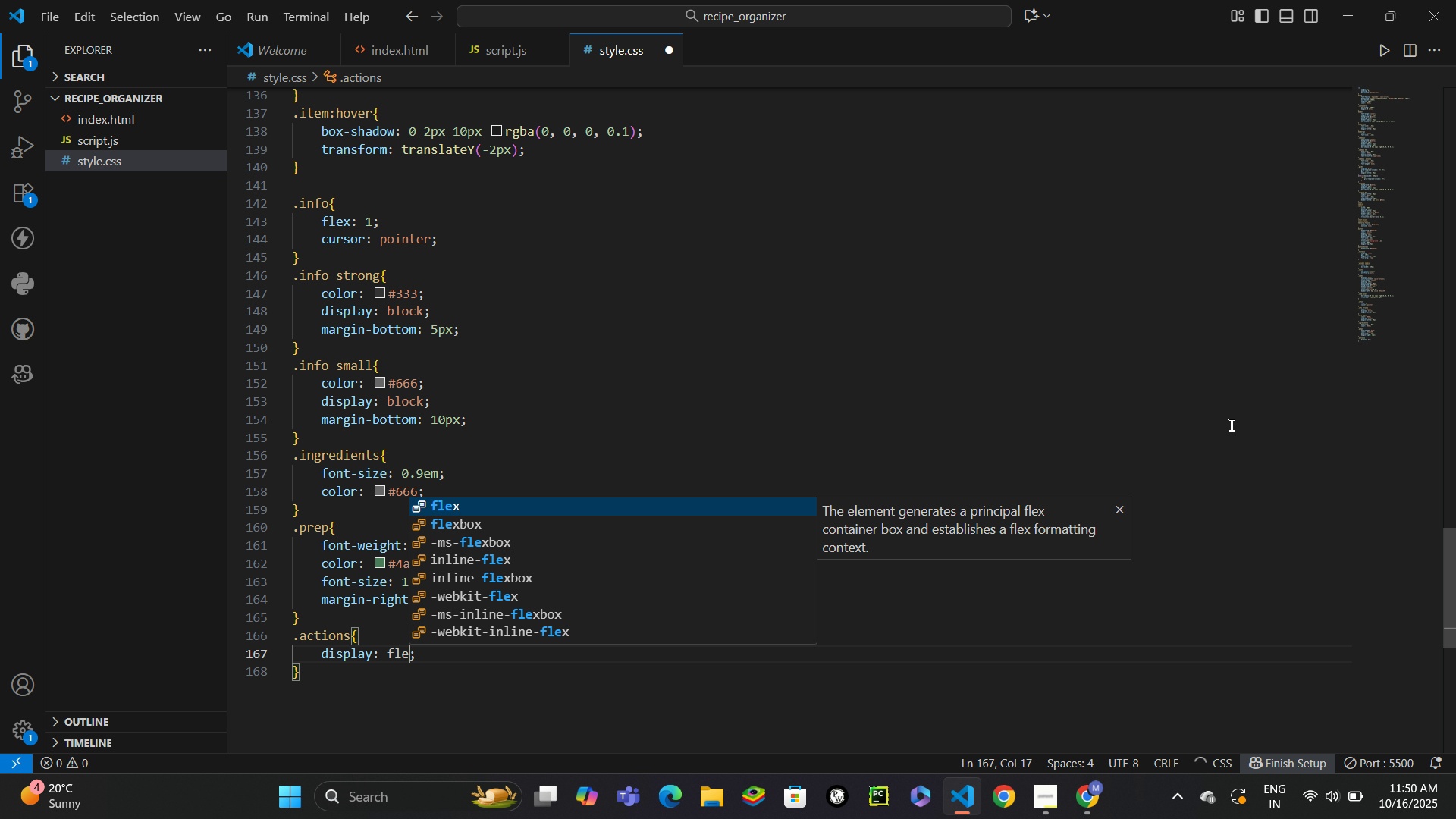 
key(Enter)
 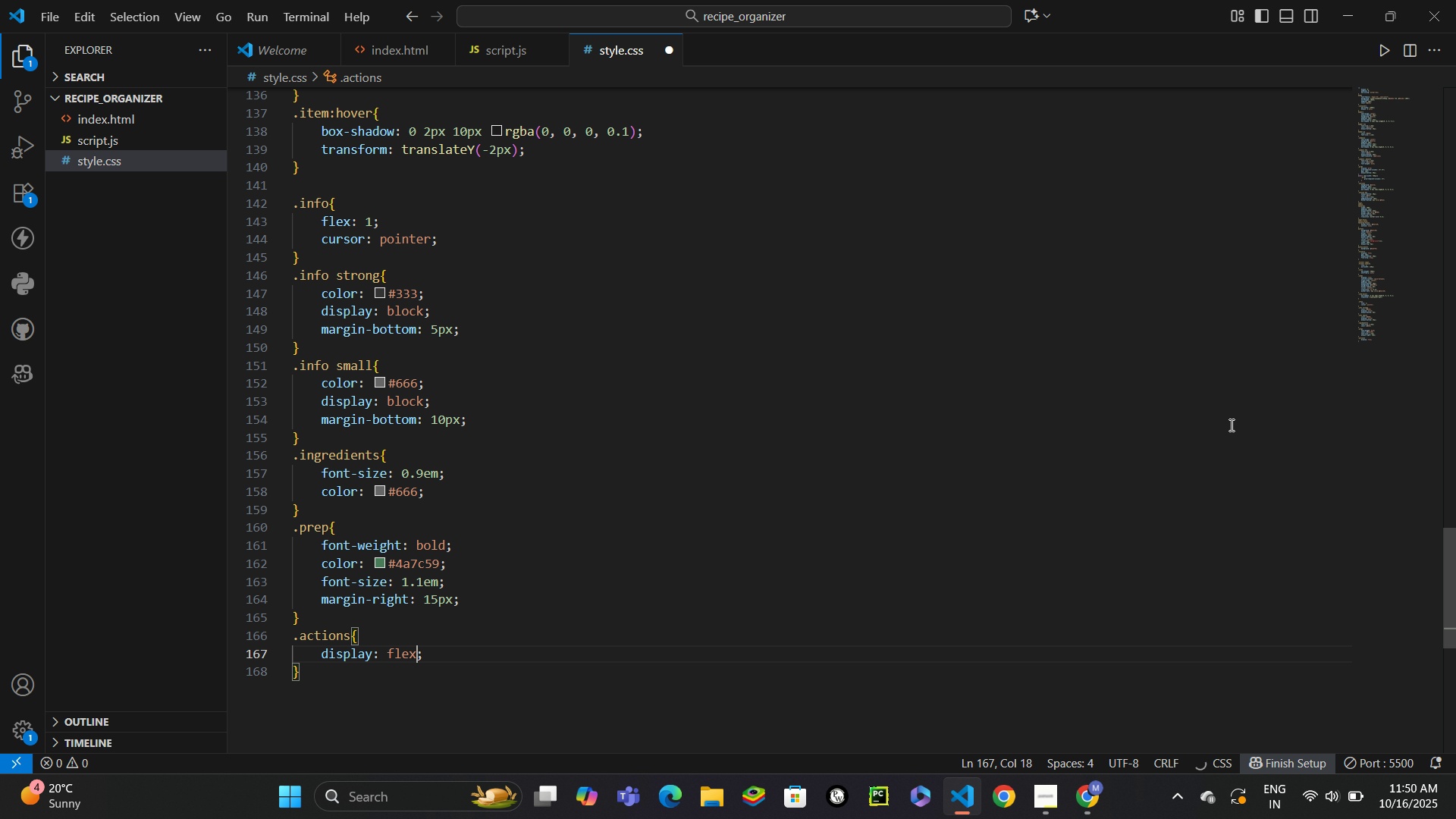 
key(Control+ControlLeft)
 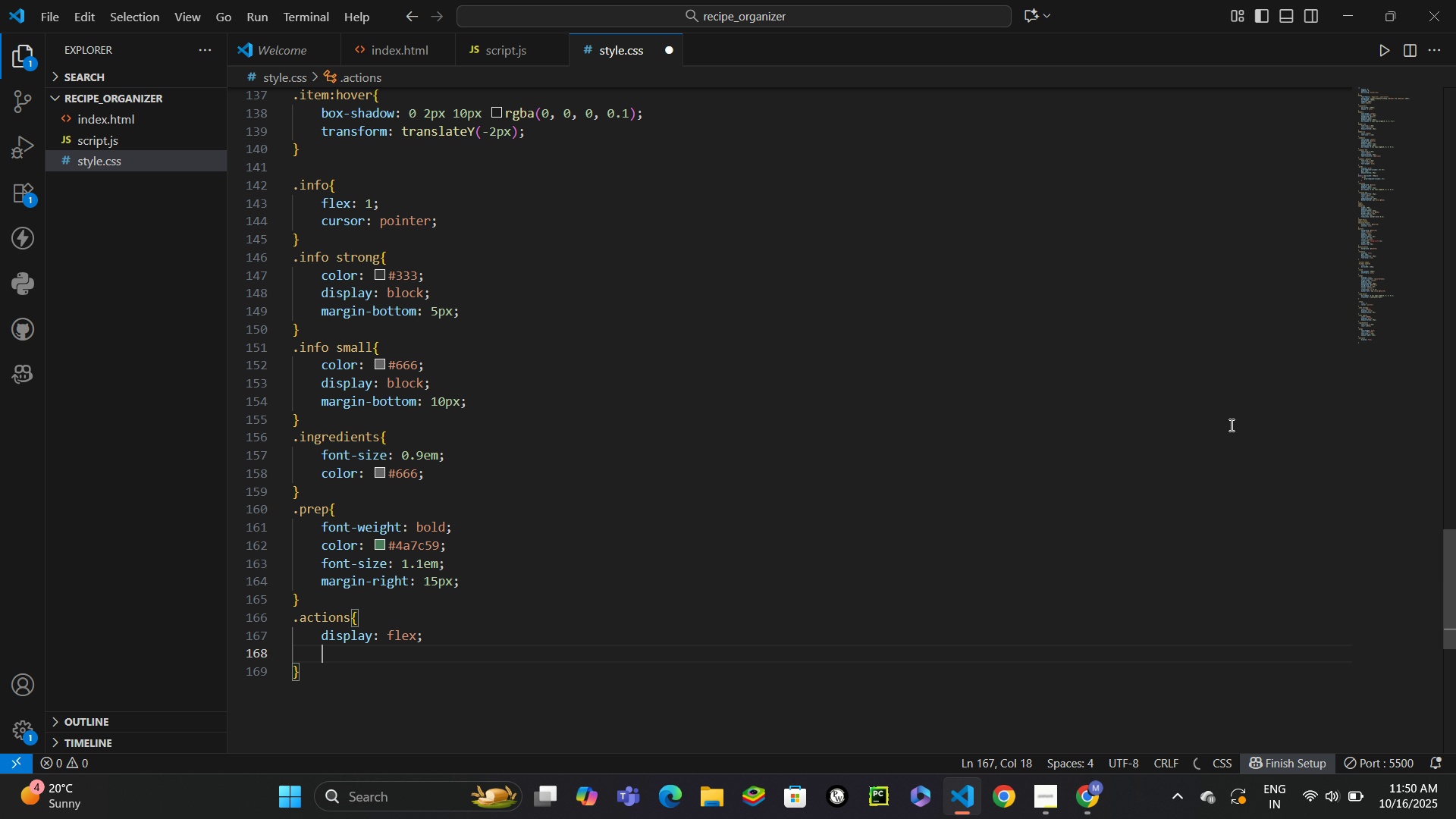 
key(Control+Enter)
 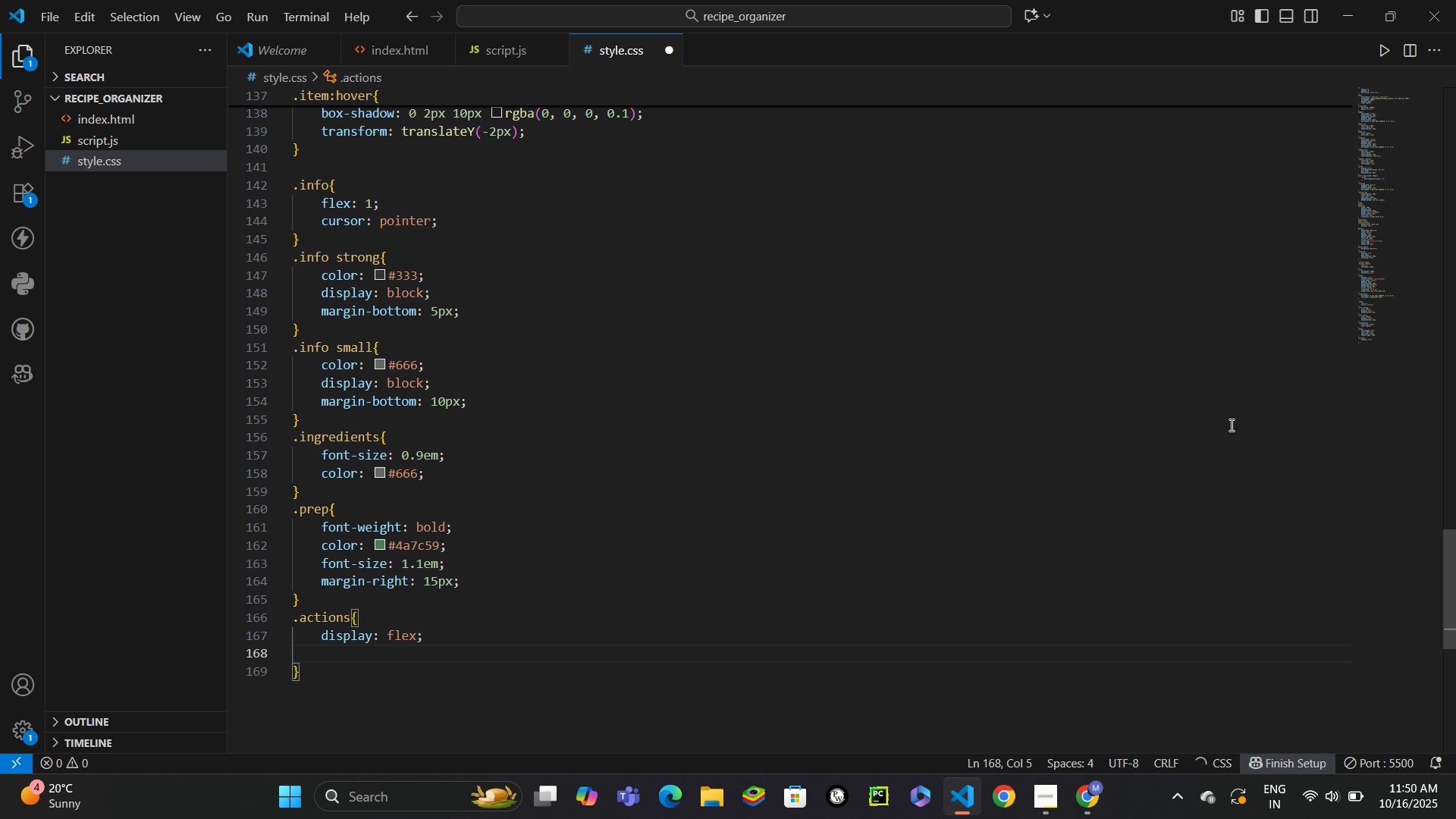 
type(gap)
 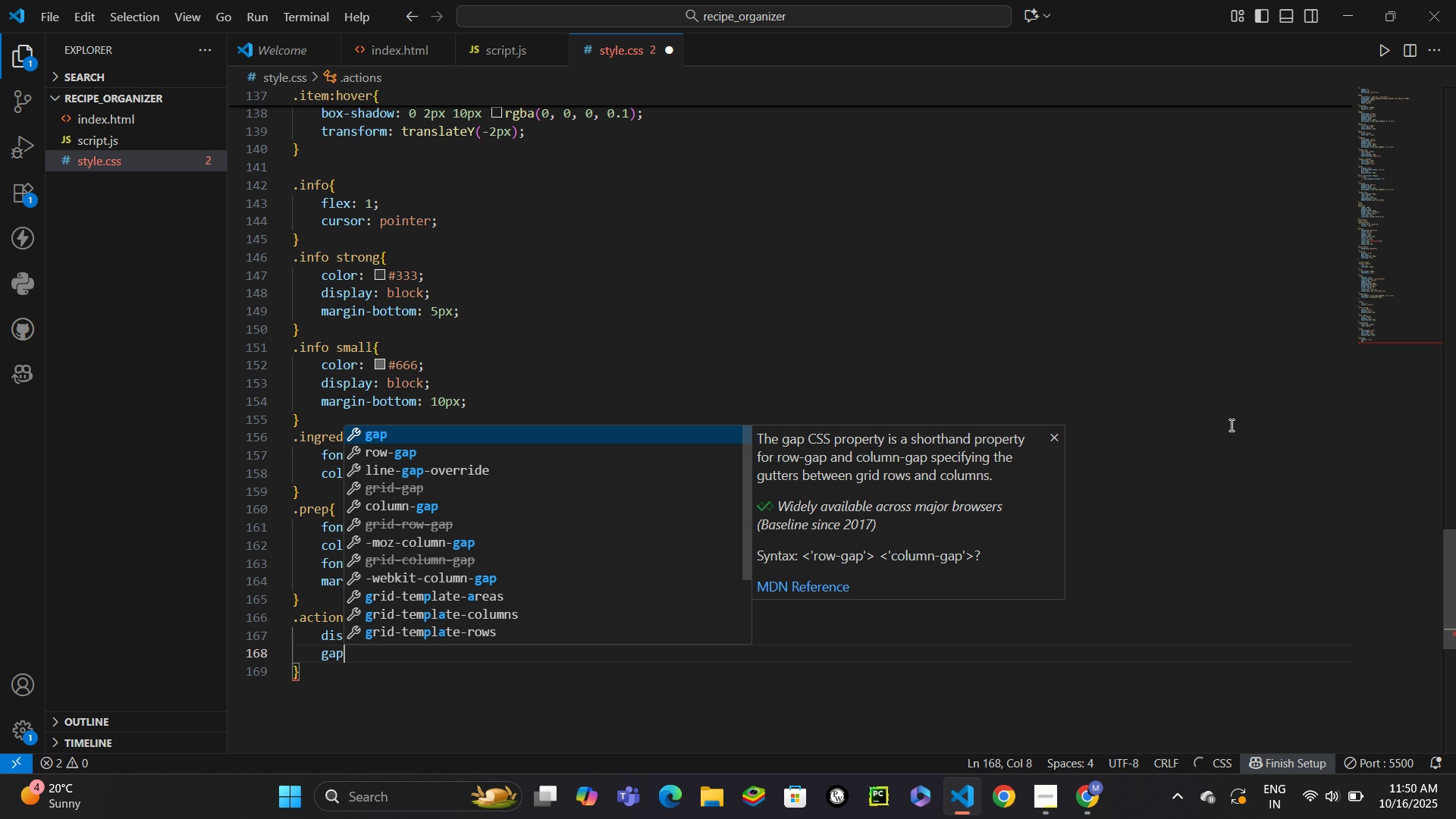 
key(Enter)
 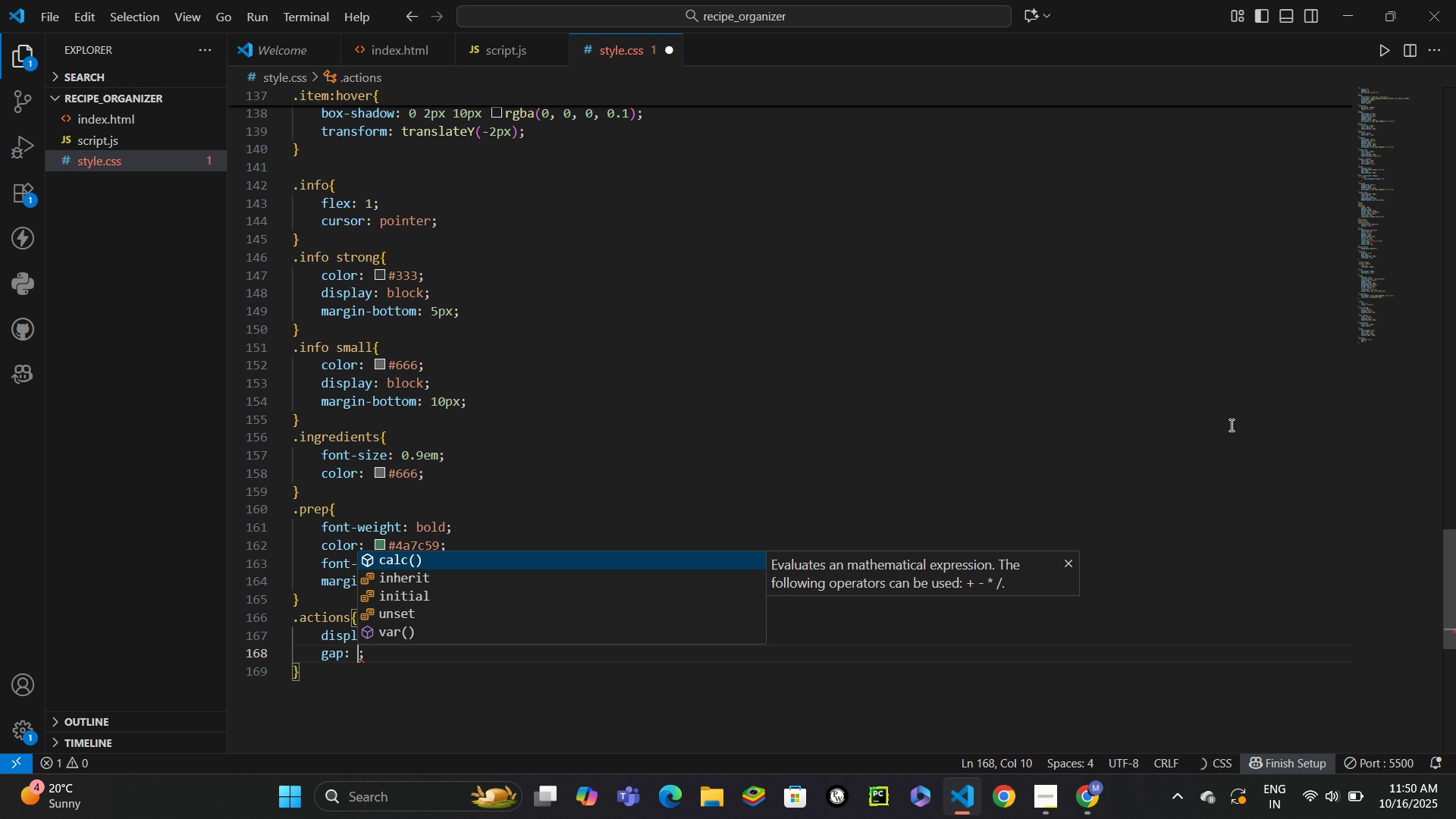 
type(10px)
 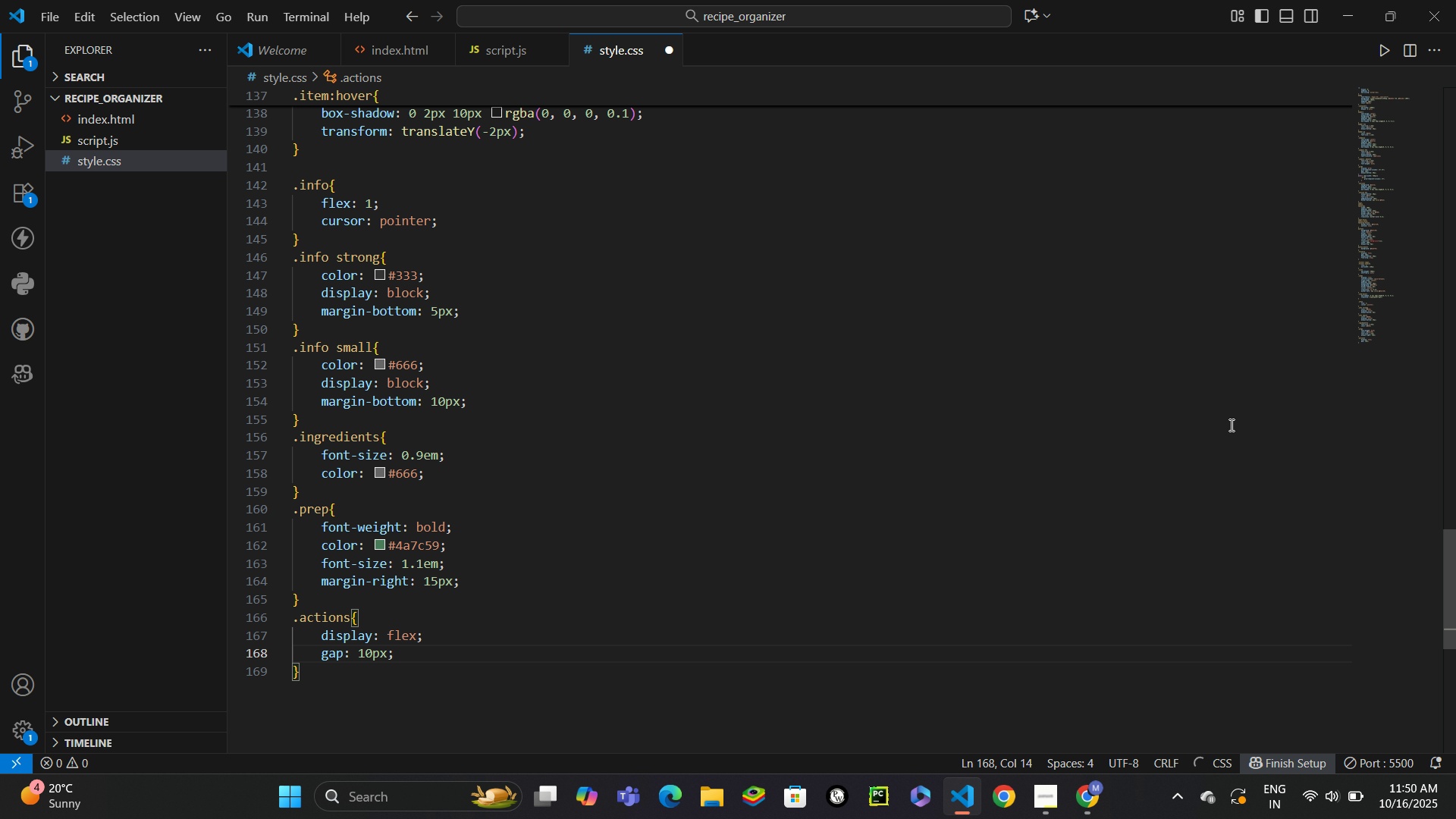 
key(ArrowDown)
 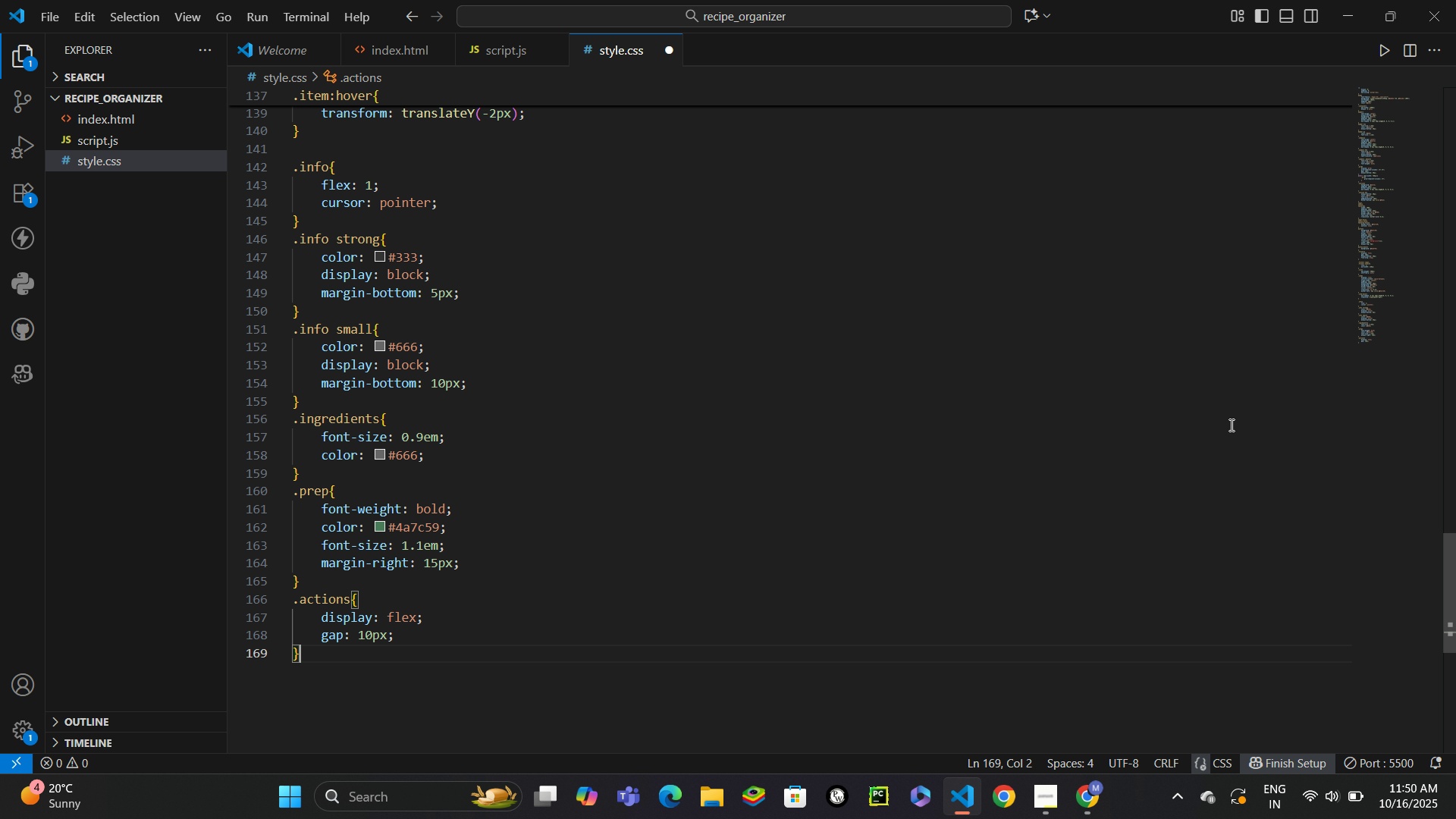 
key(Enter)
 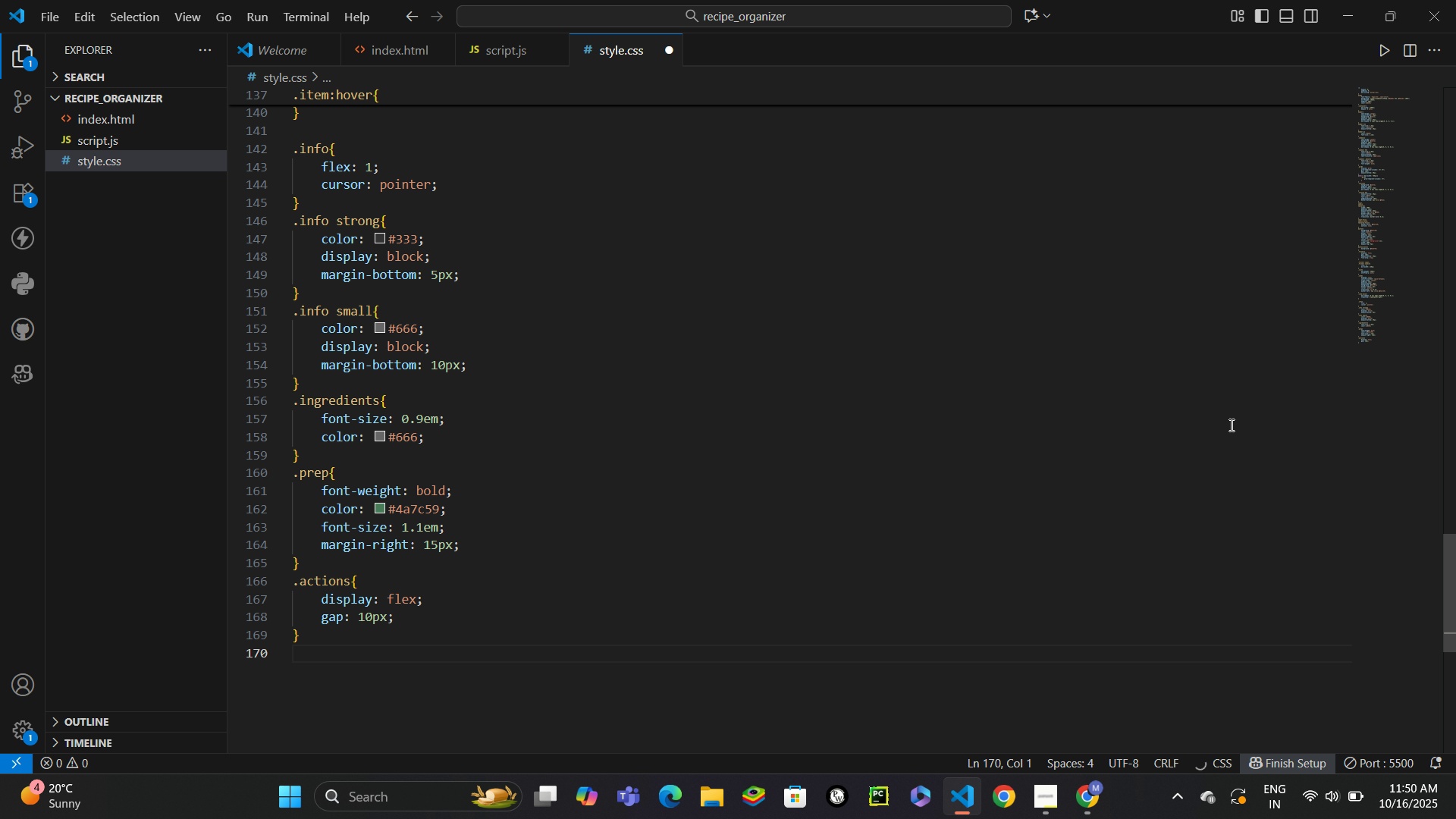 
type(.ac)
 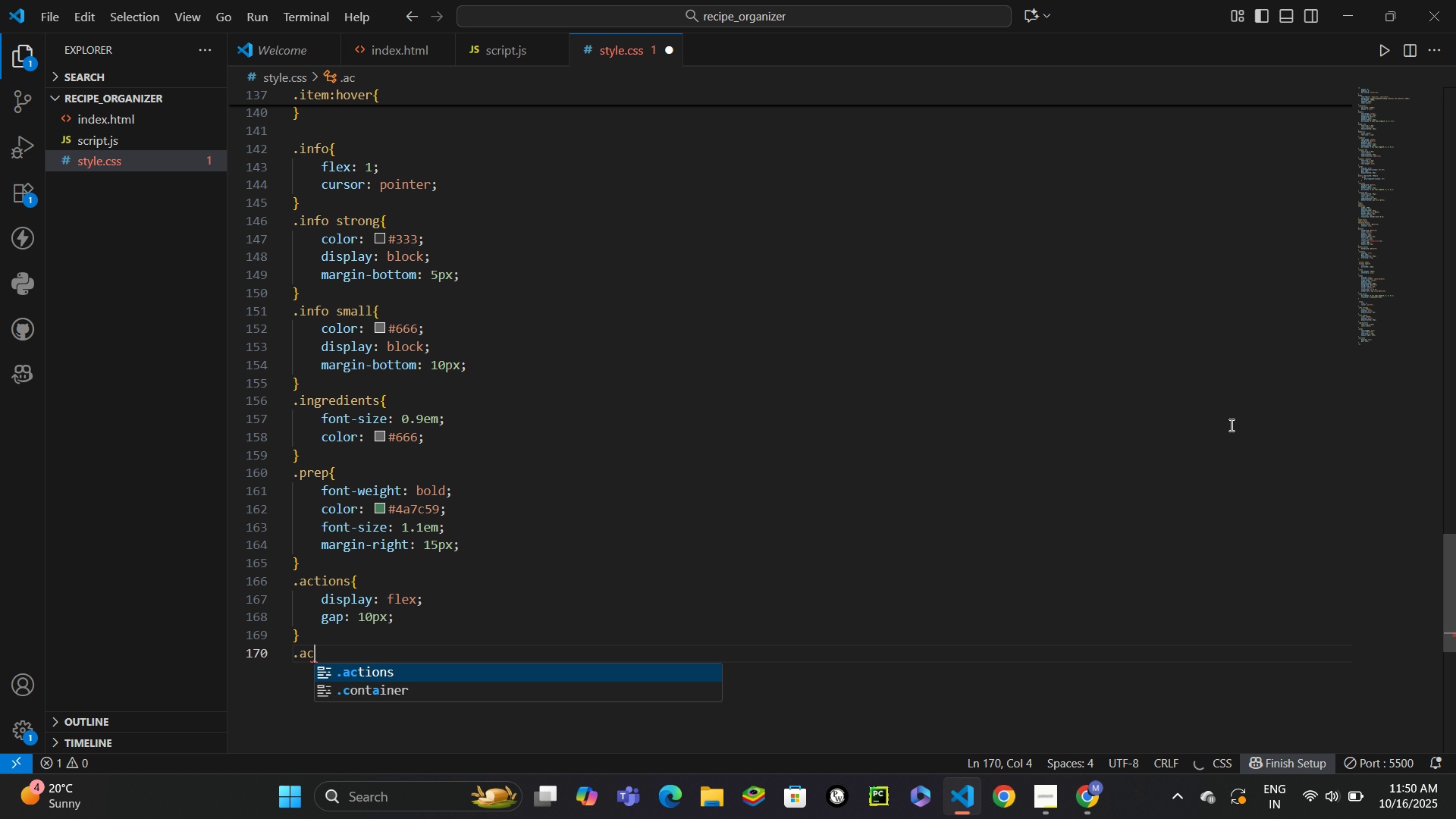 
key(Enter)
 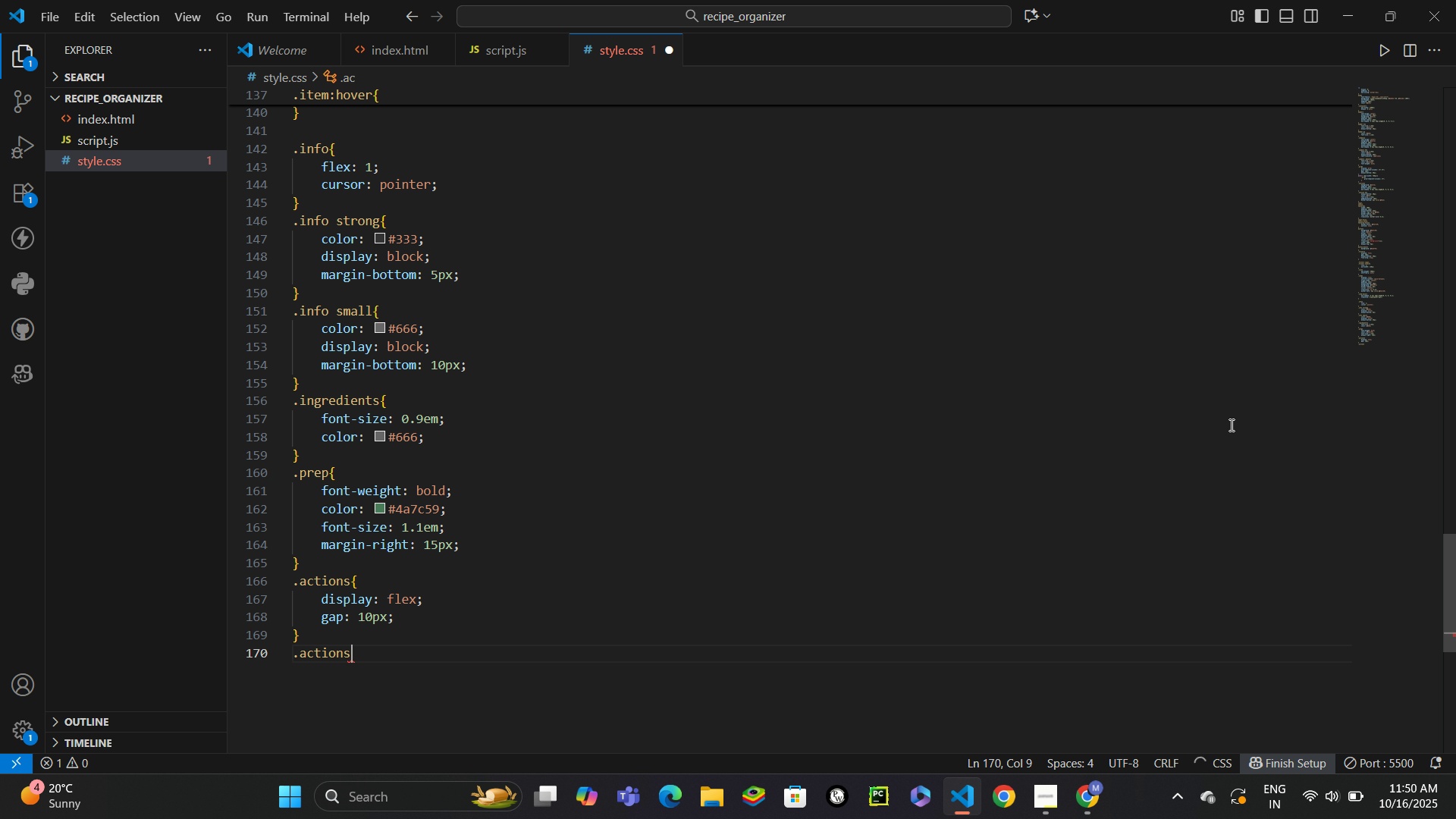 
type( button{)
 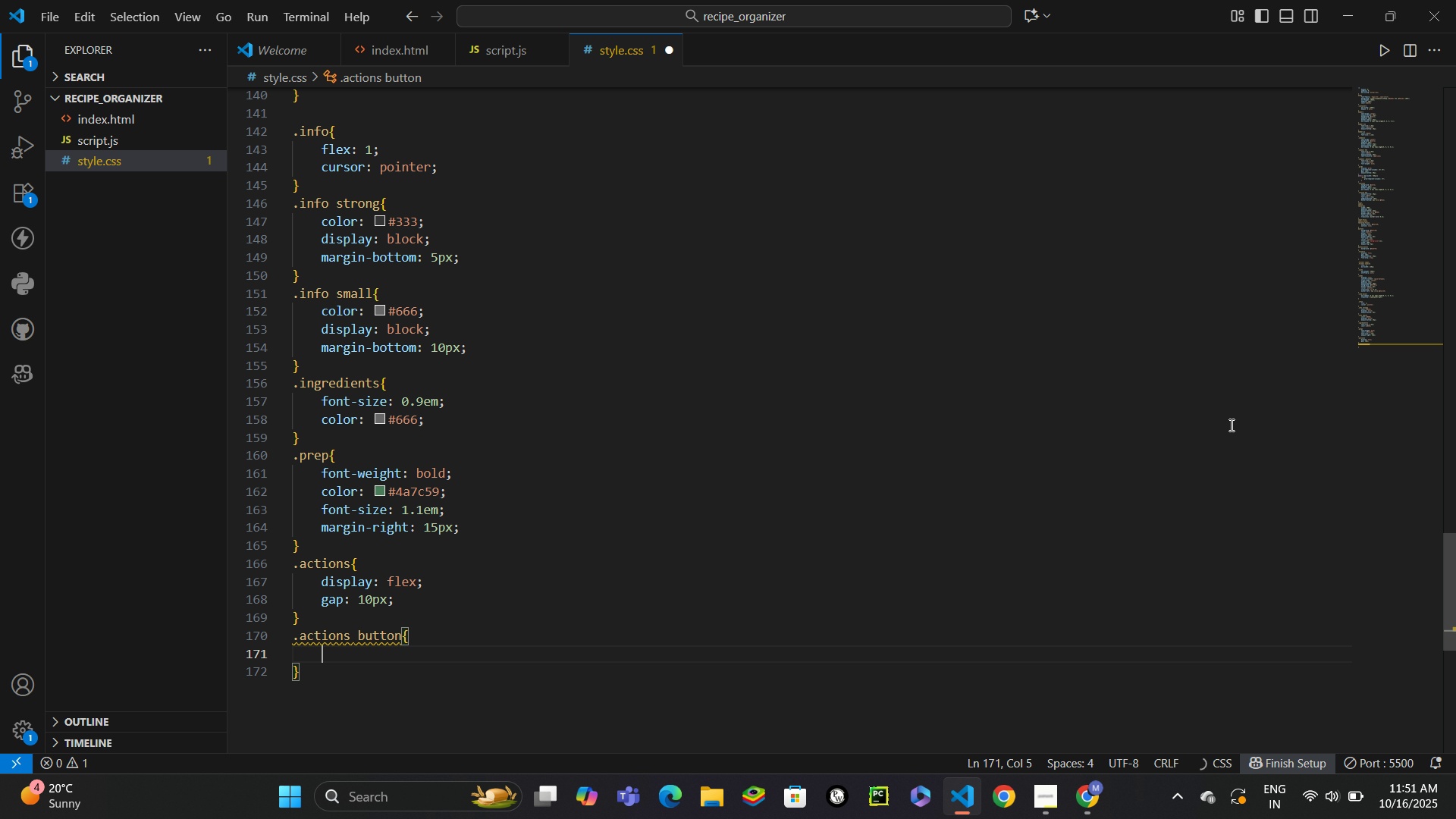 
 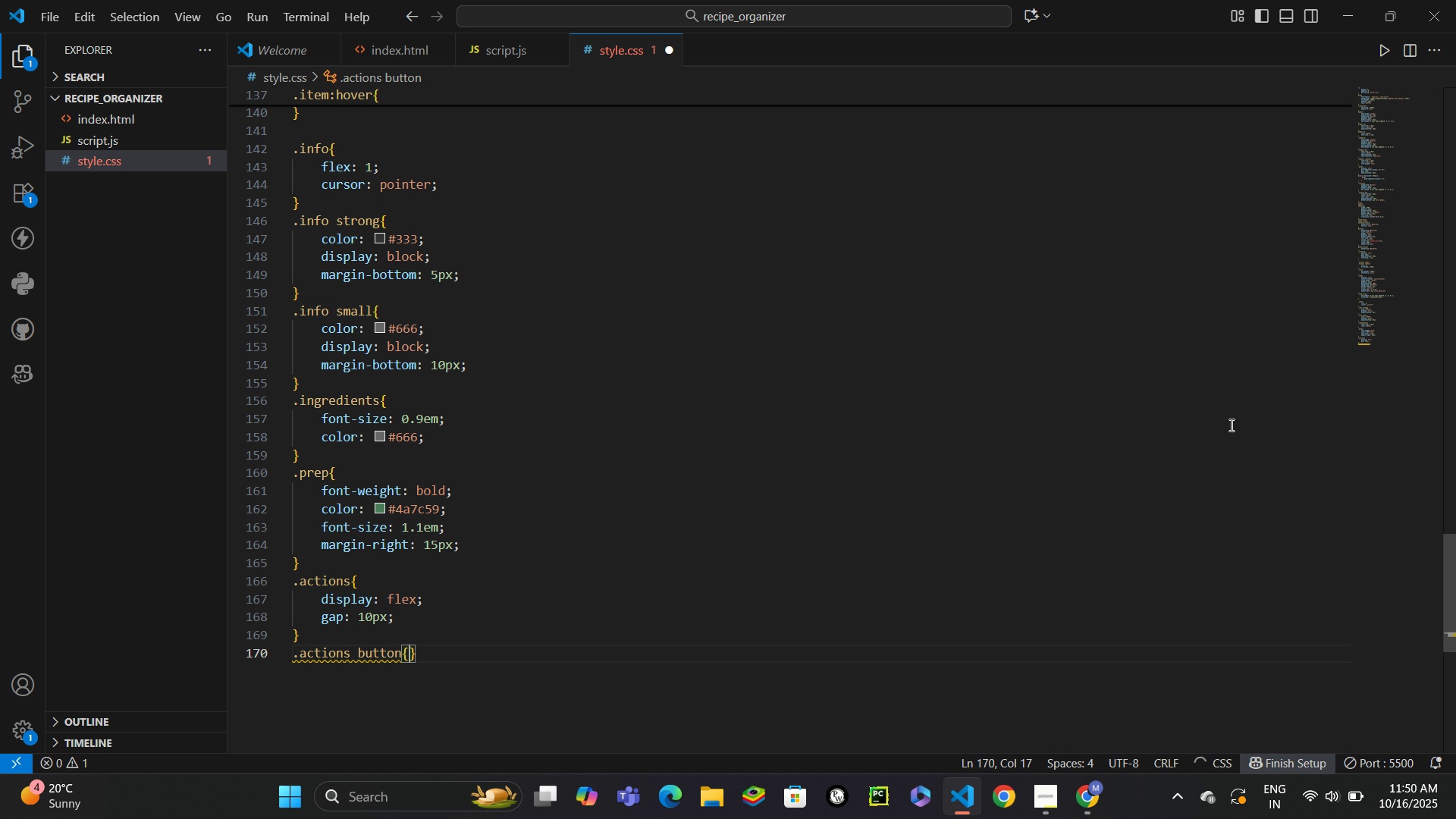 
key(Enter)
 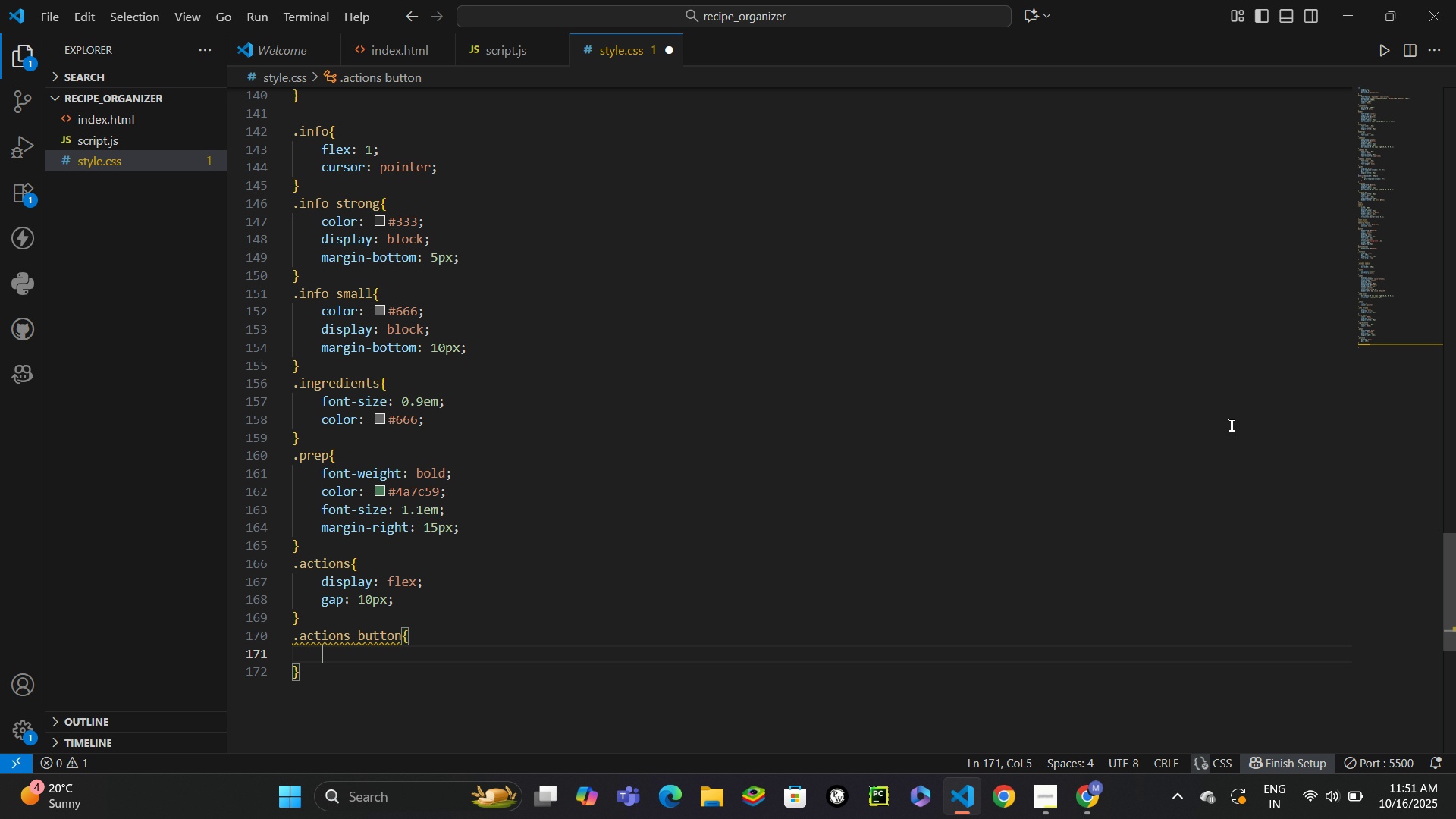 
type(back)
 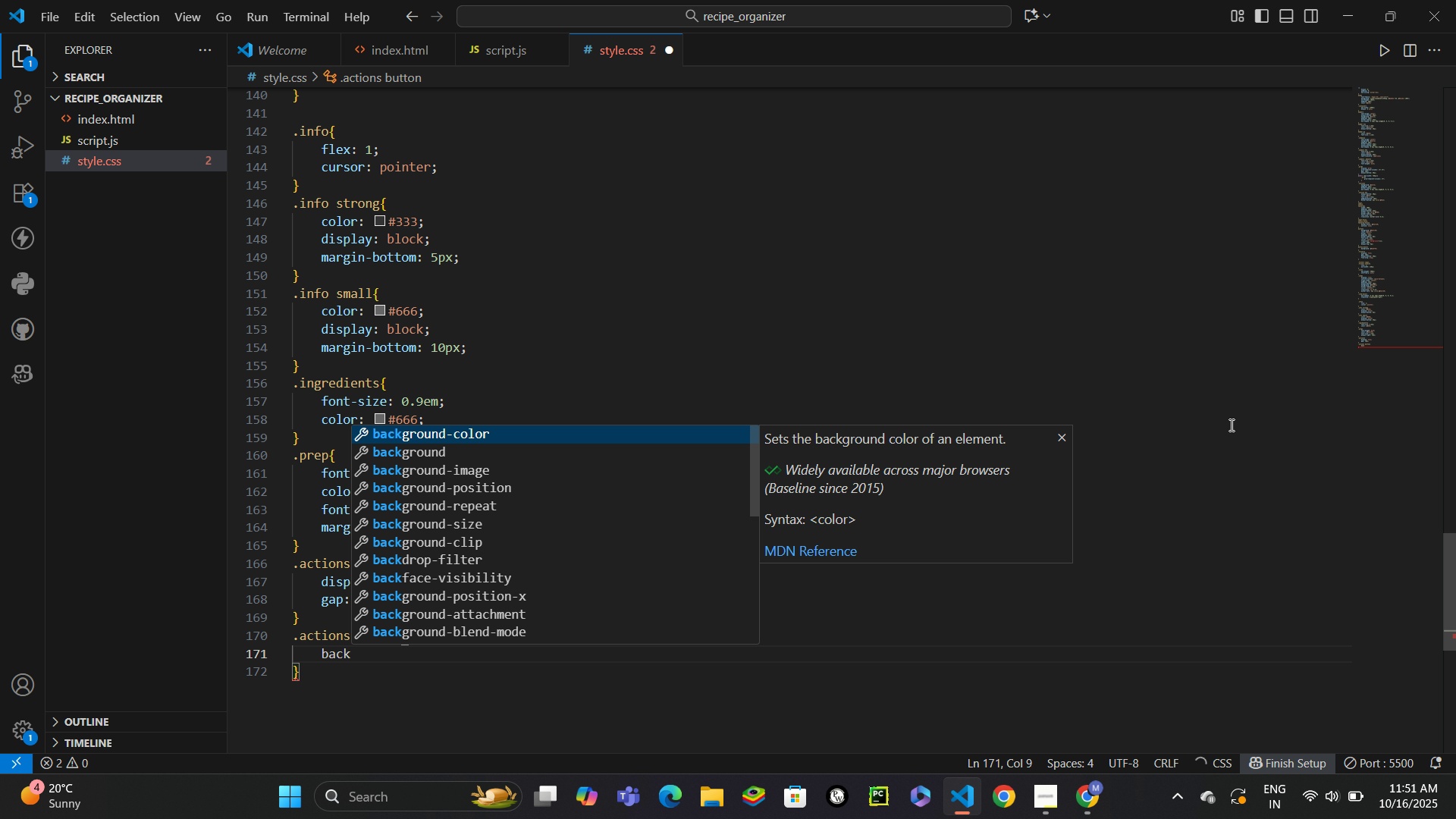 
key(ArrowDown)
 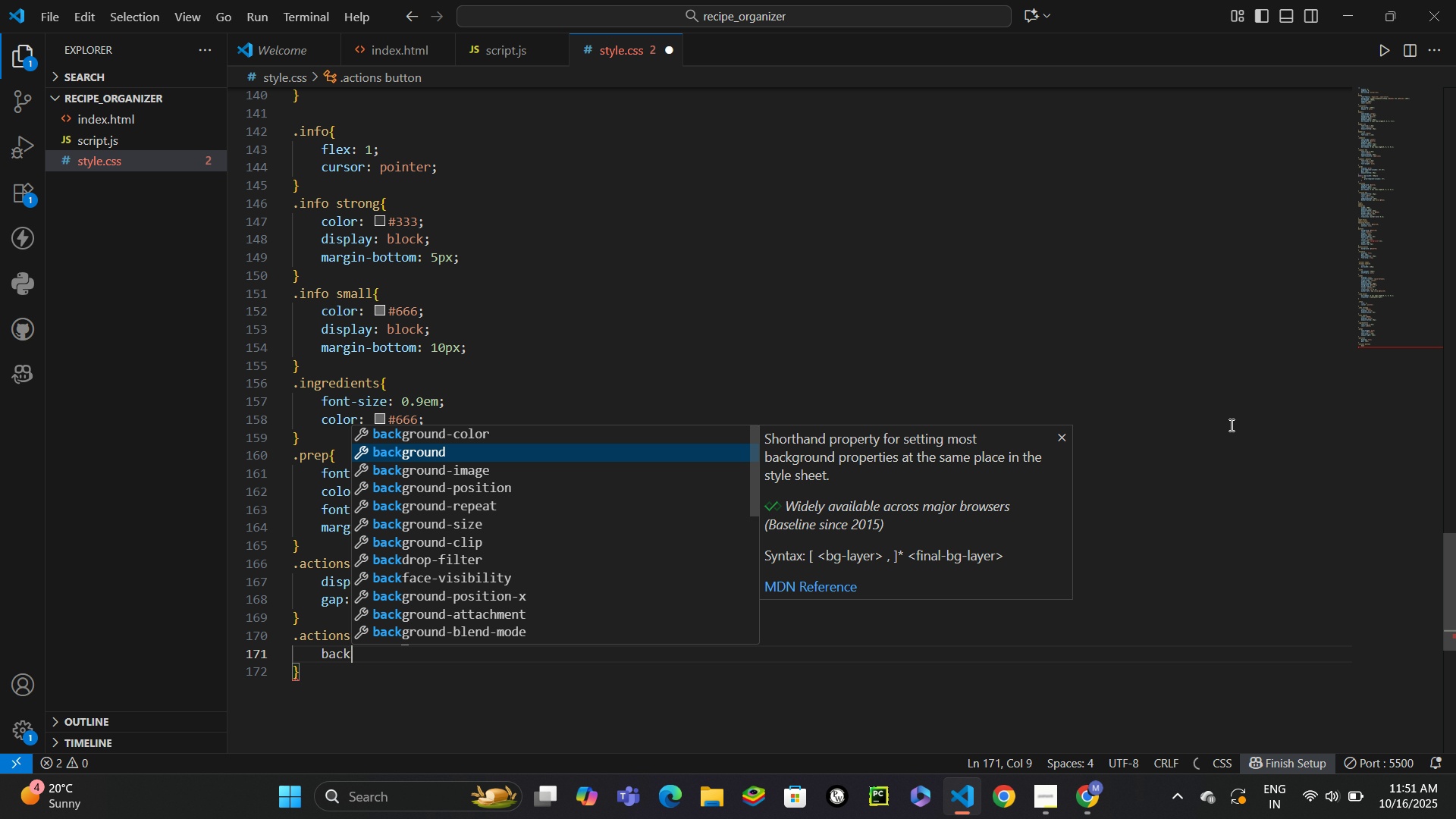 
key(Enter)
 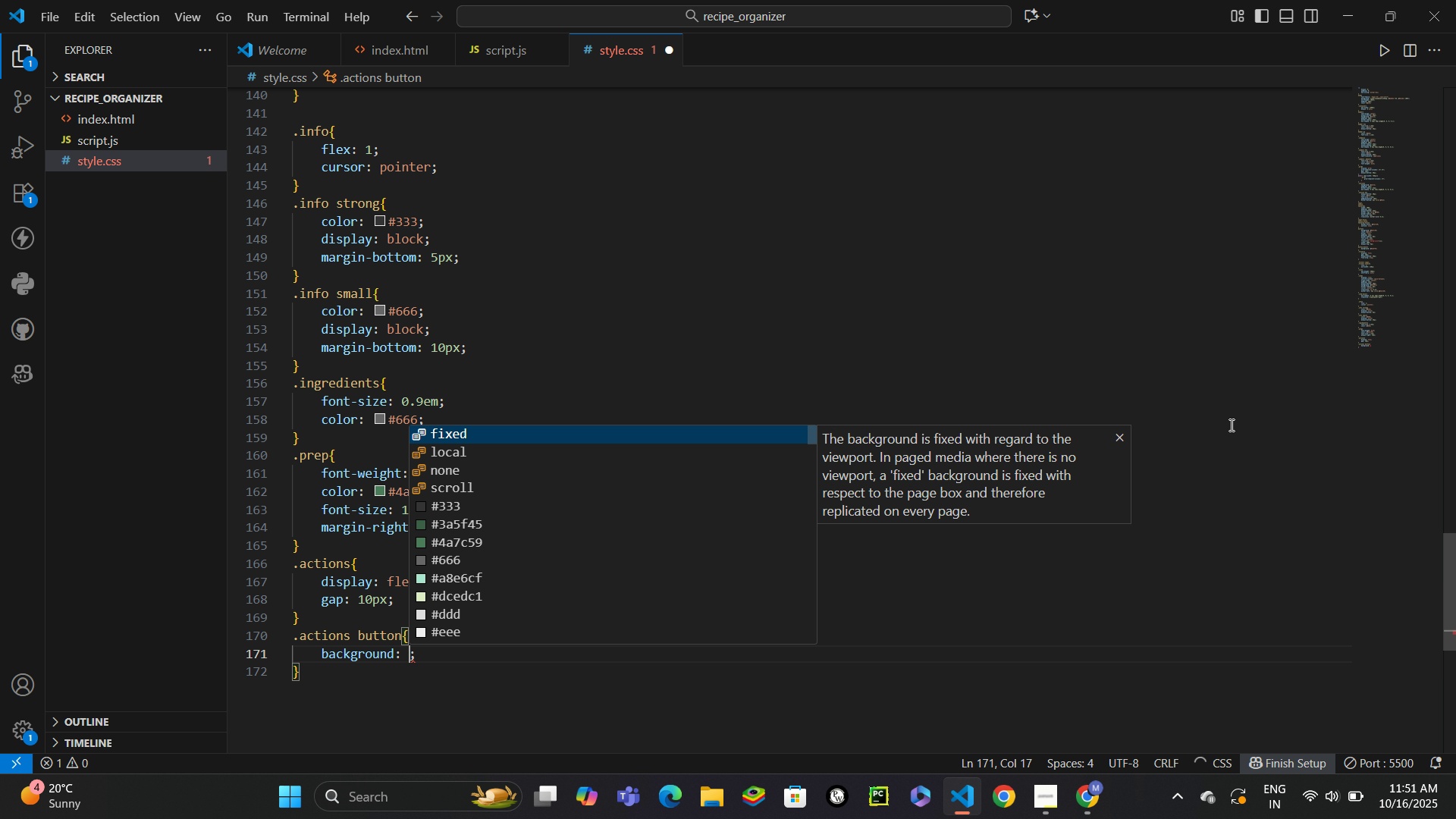 
type(none)
 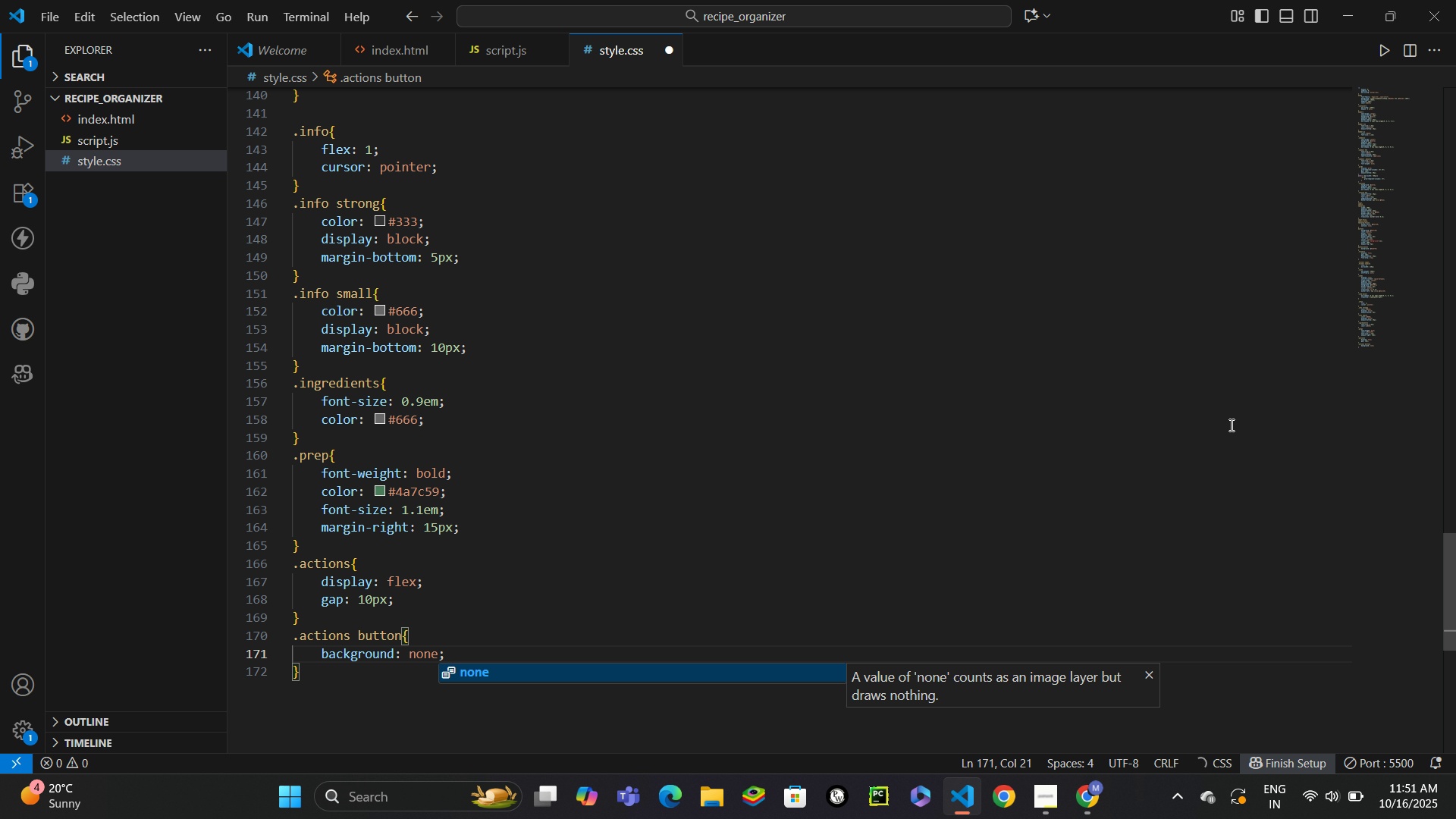 
key(Control+ControlLeft)
 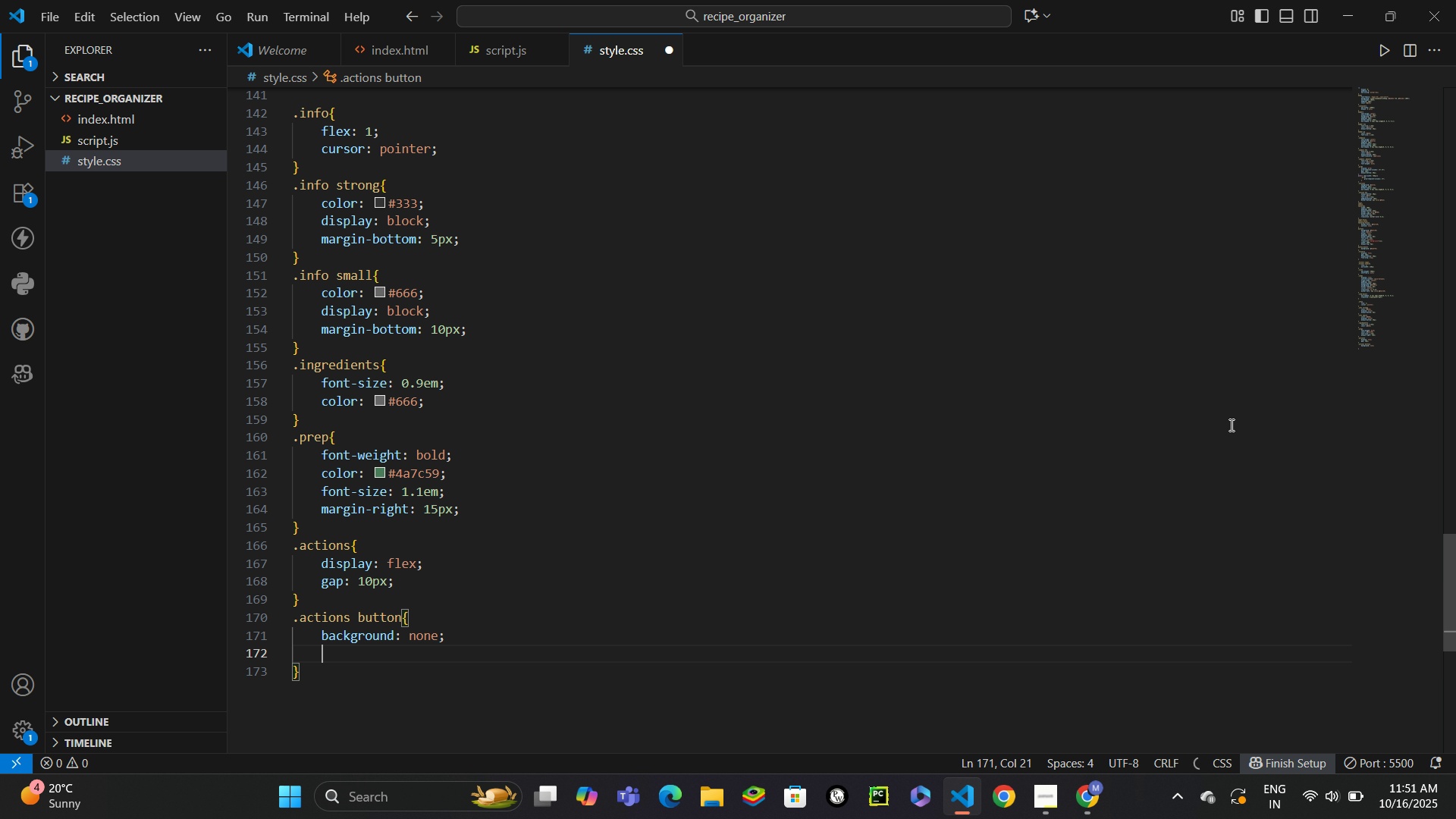 
key(Control+Enter)
 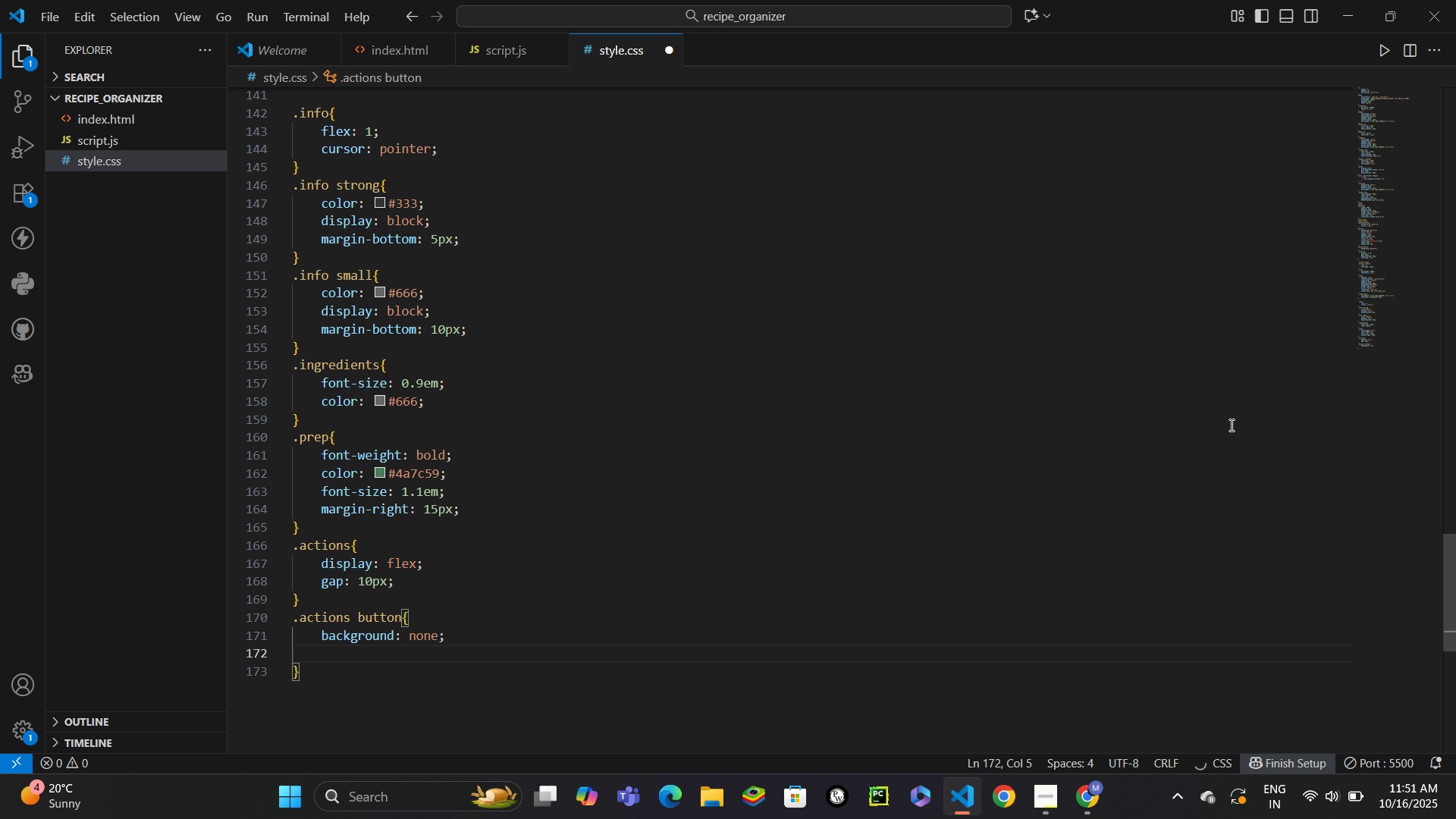 
type(wid)
 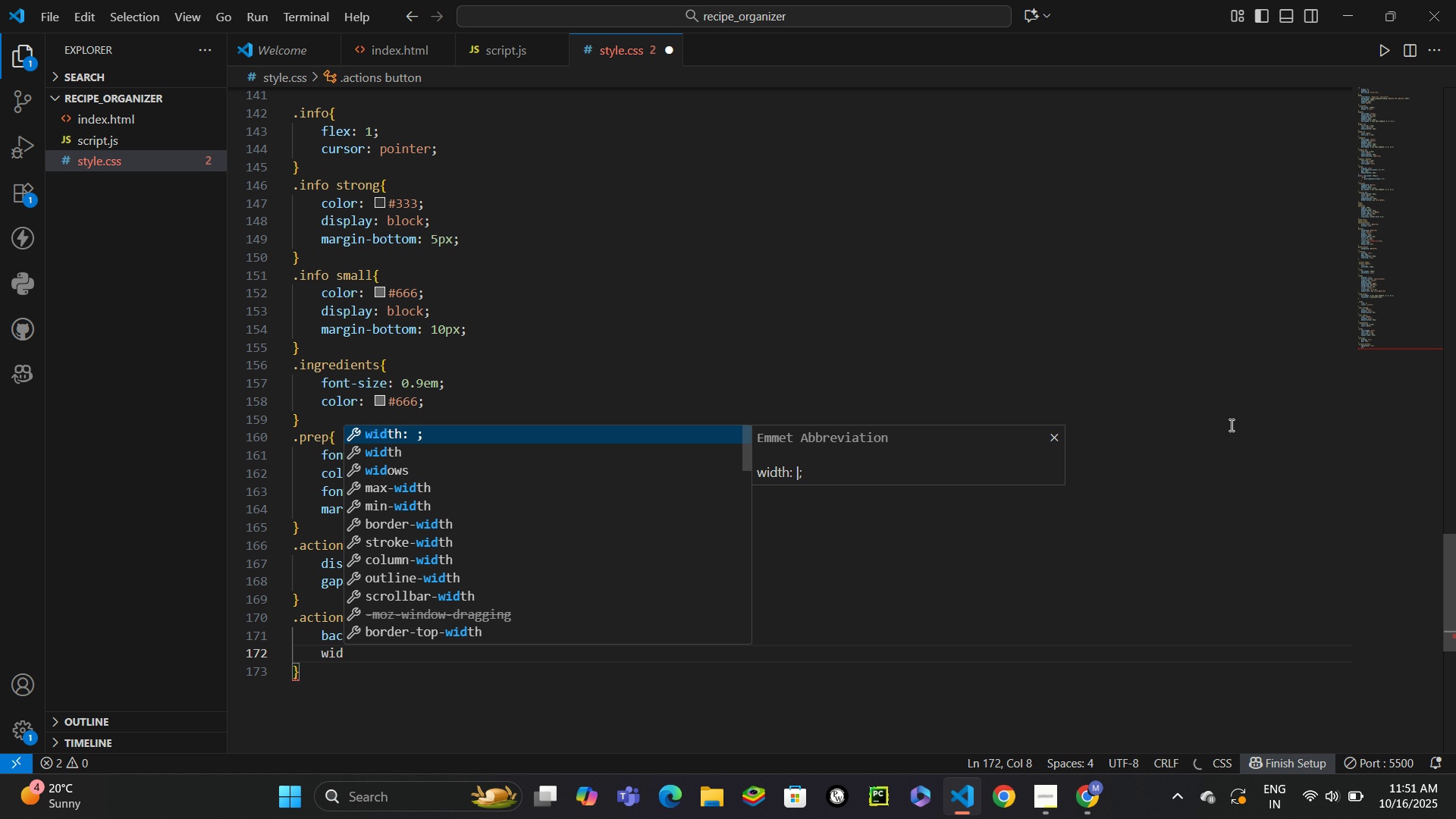 
key(Enter)
 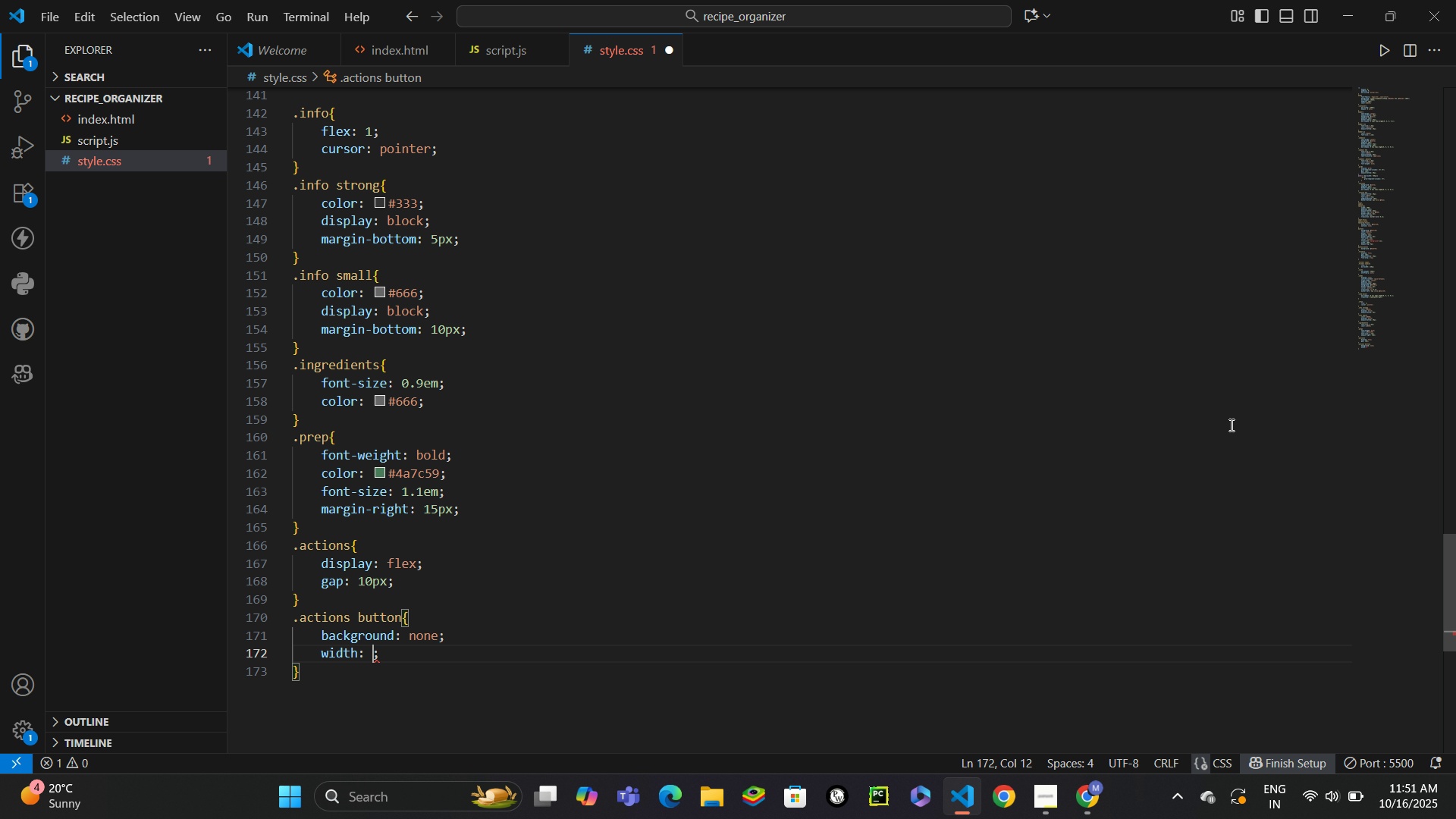 
type(auto)
 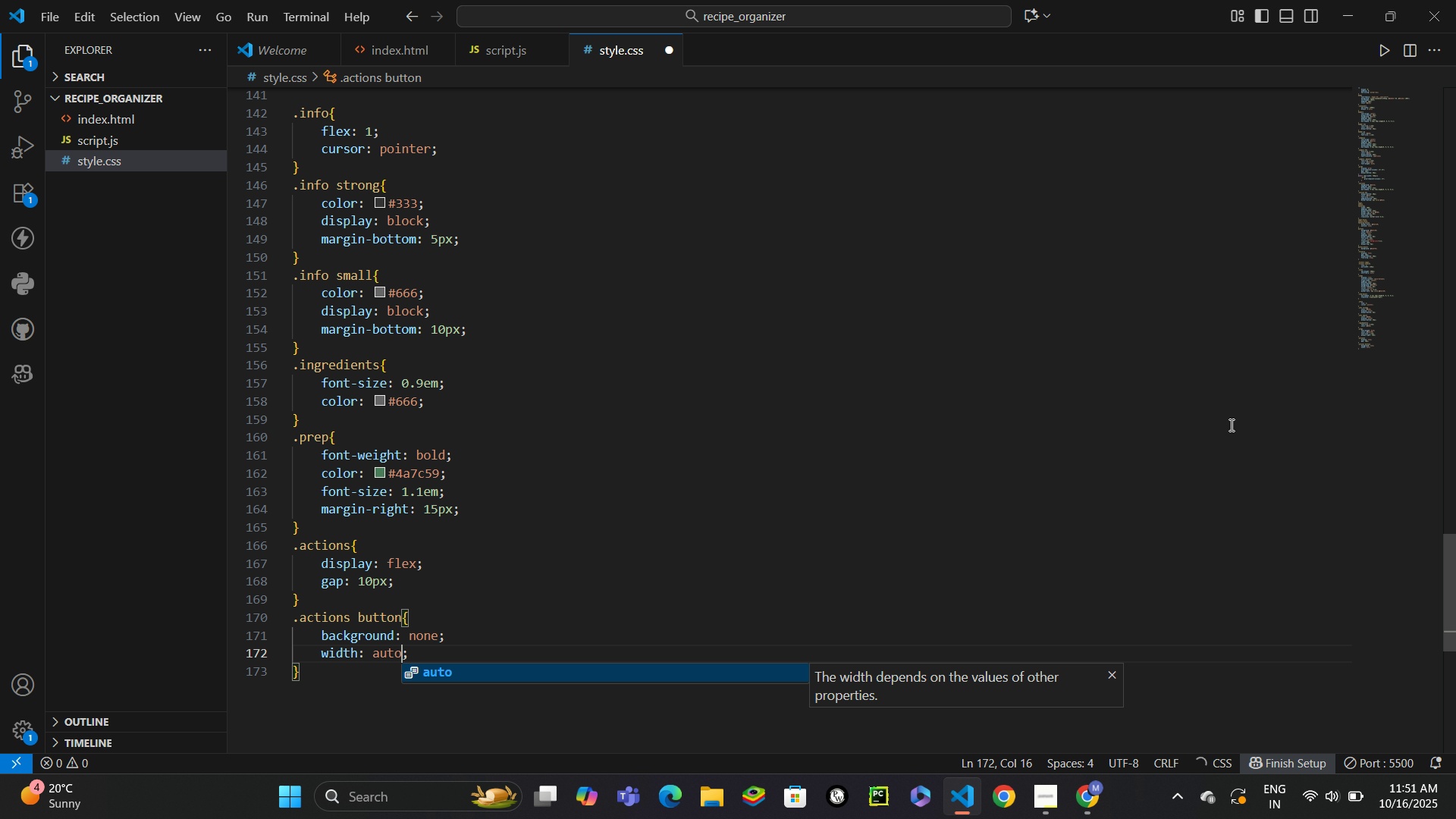 
key(Control+Enter)
 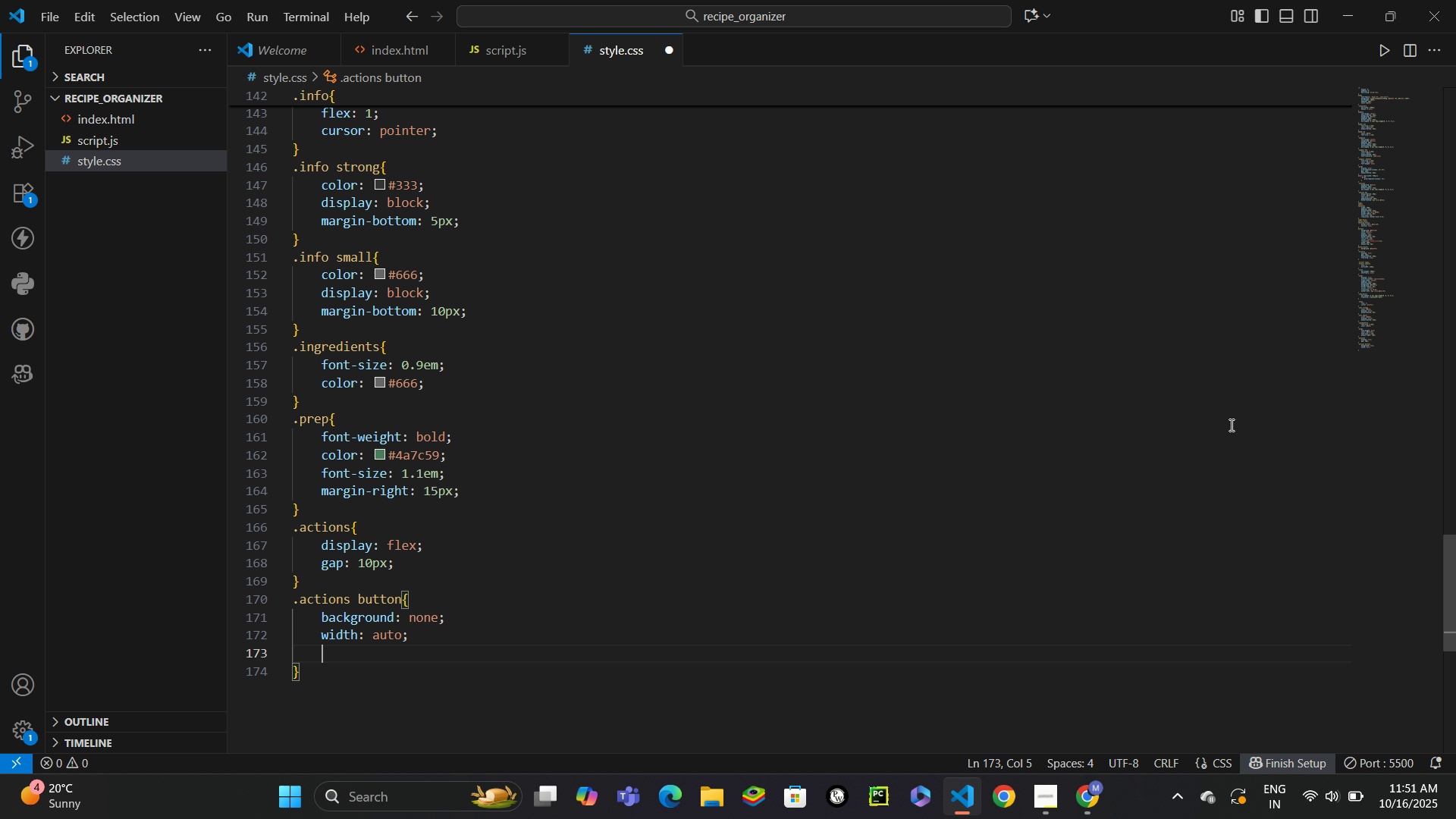 
type(fontsi)
 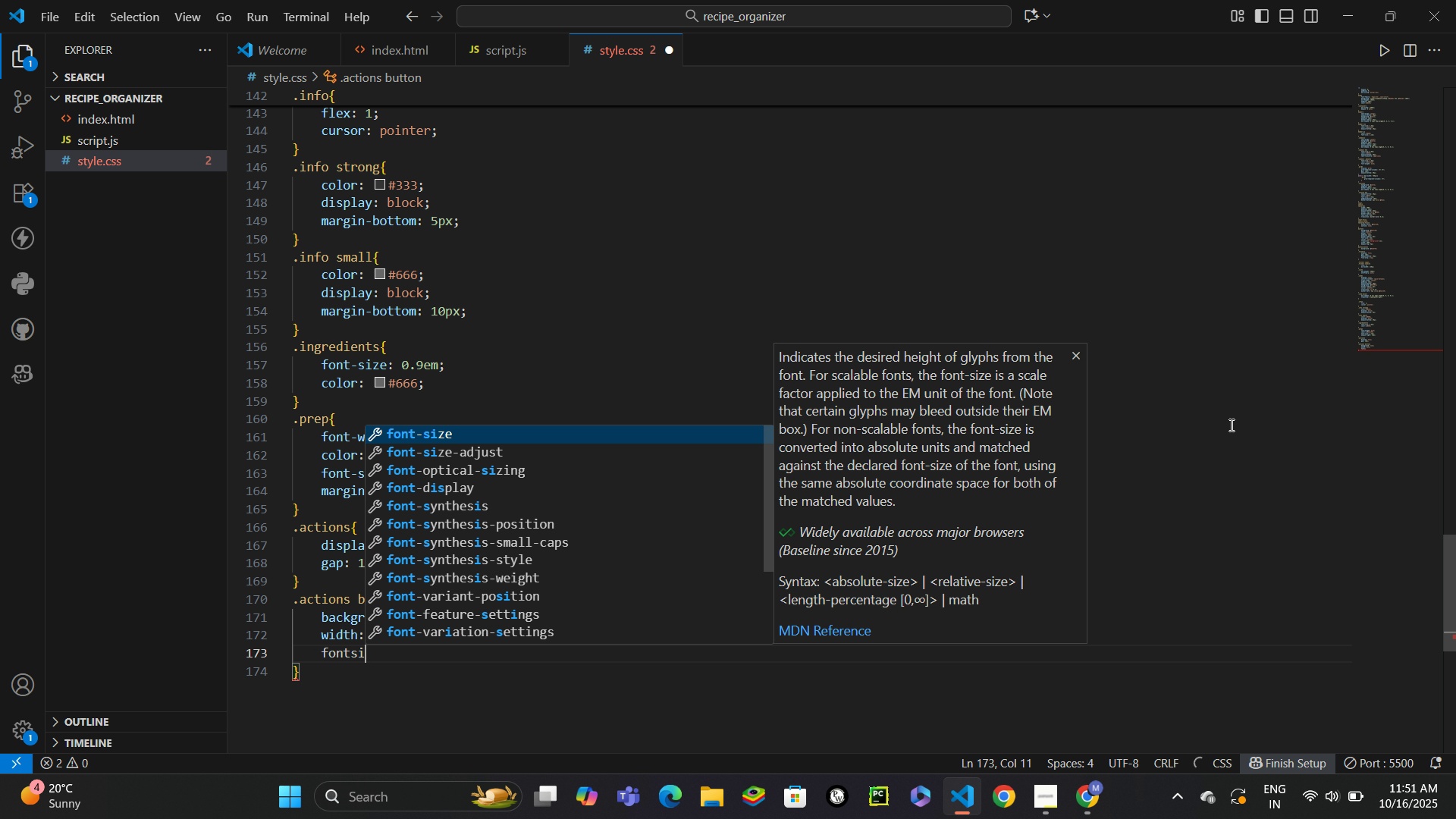 
key(Enter)
 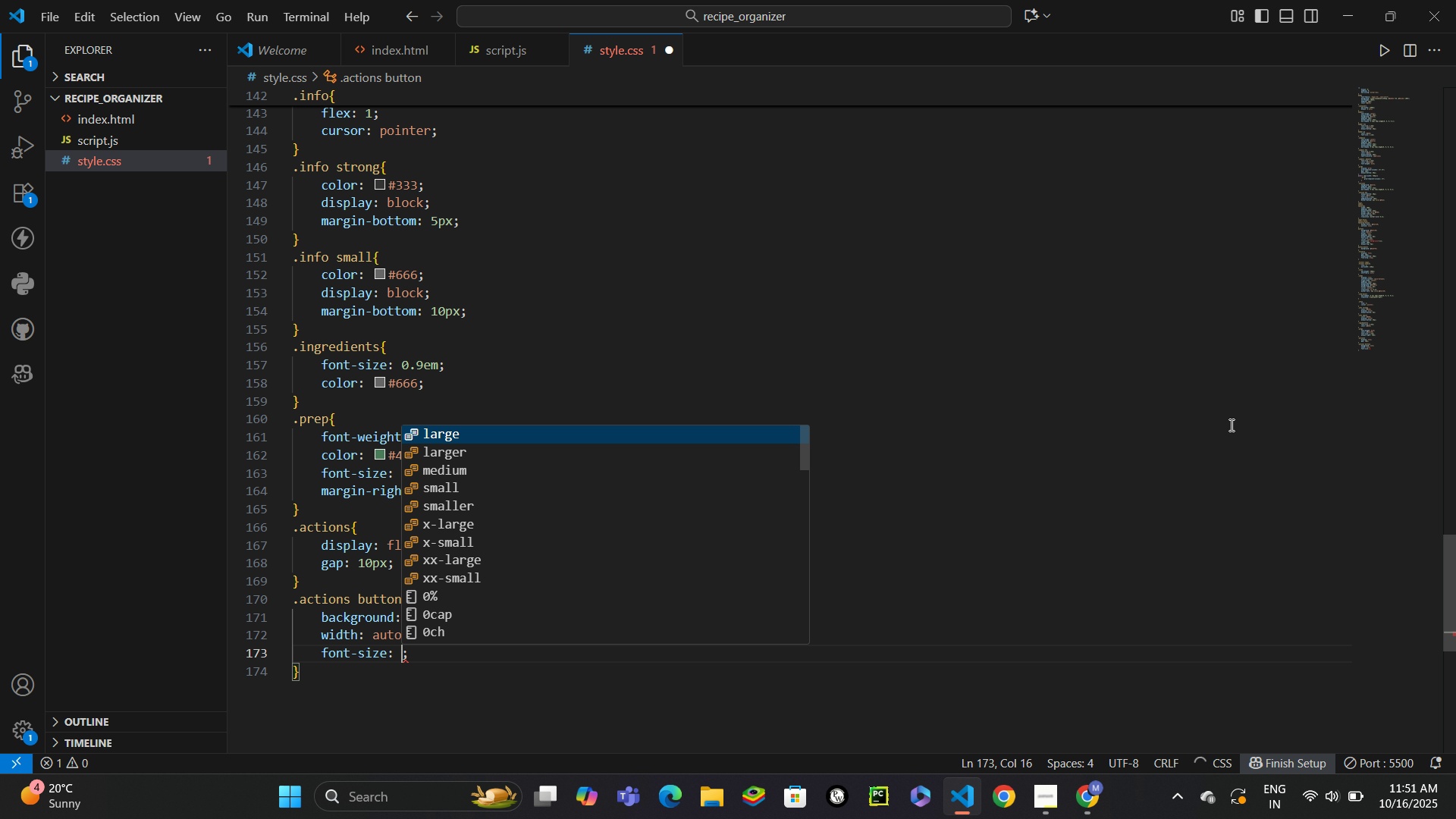 
type(1.2em)
 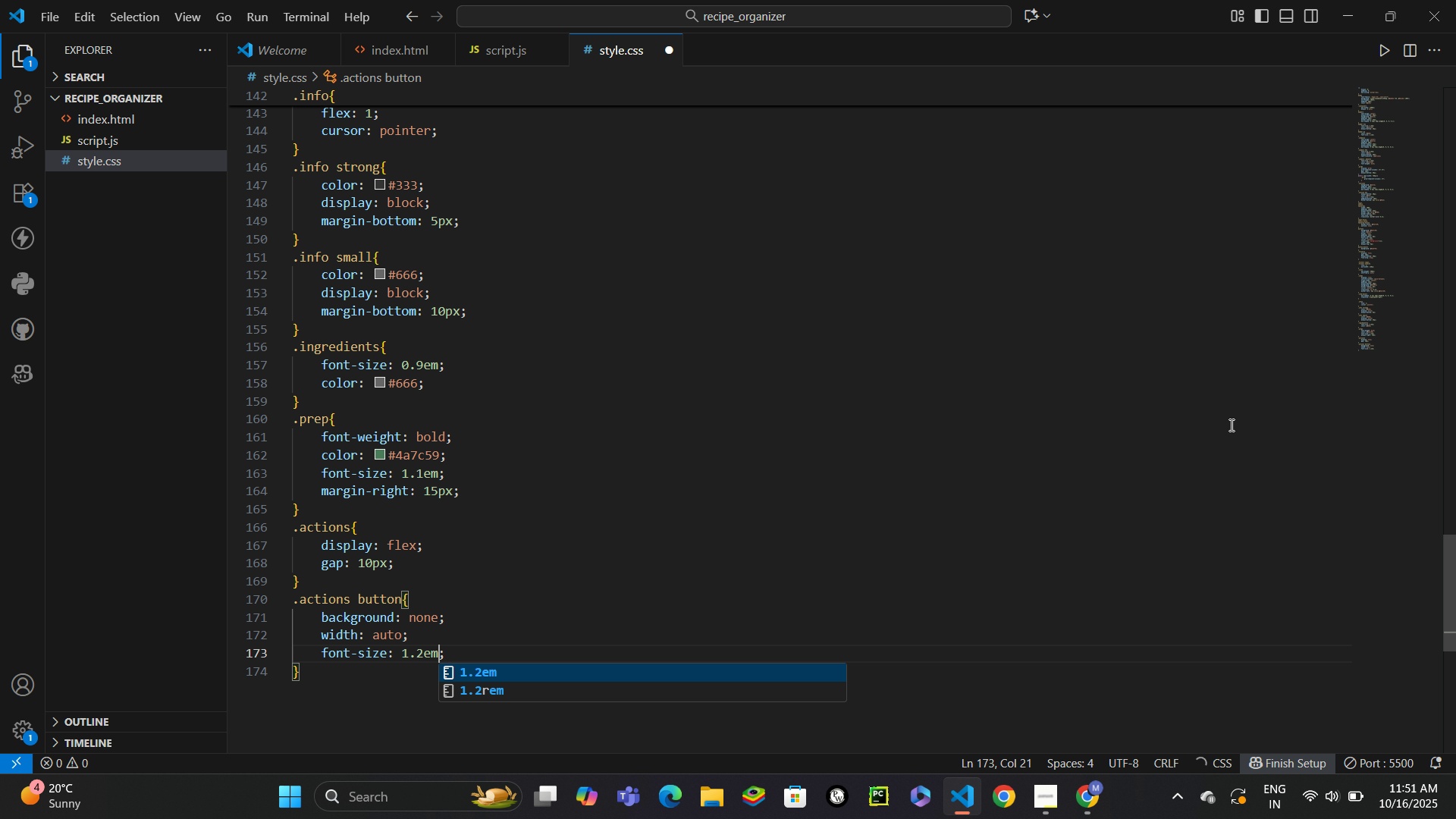 
key(Control+ControlLeft)
 